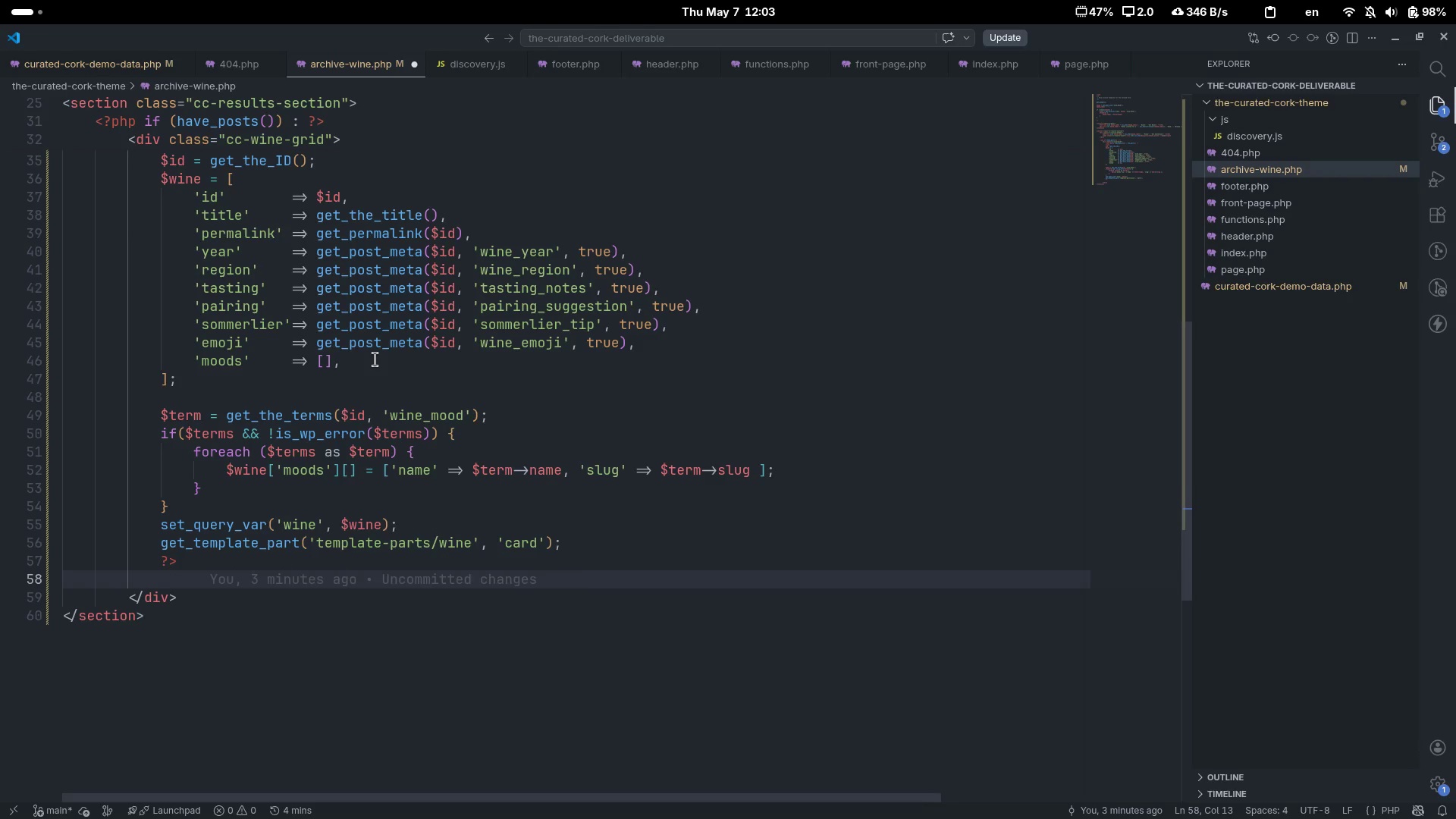 
key(D)
 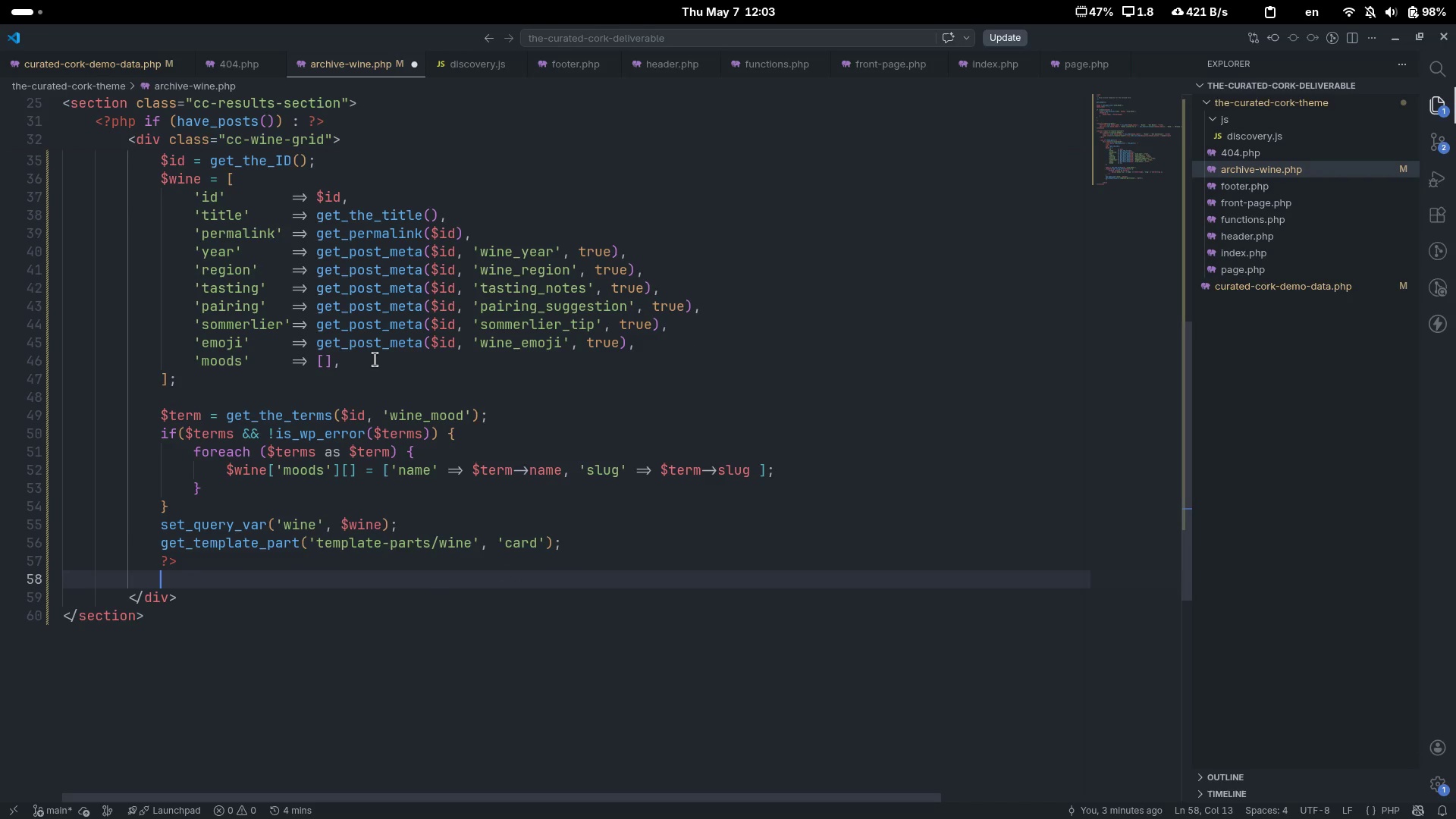 
key(Backspace)
 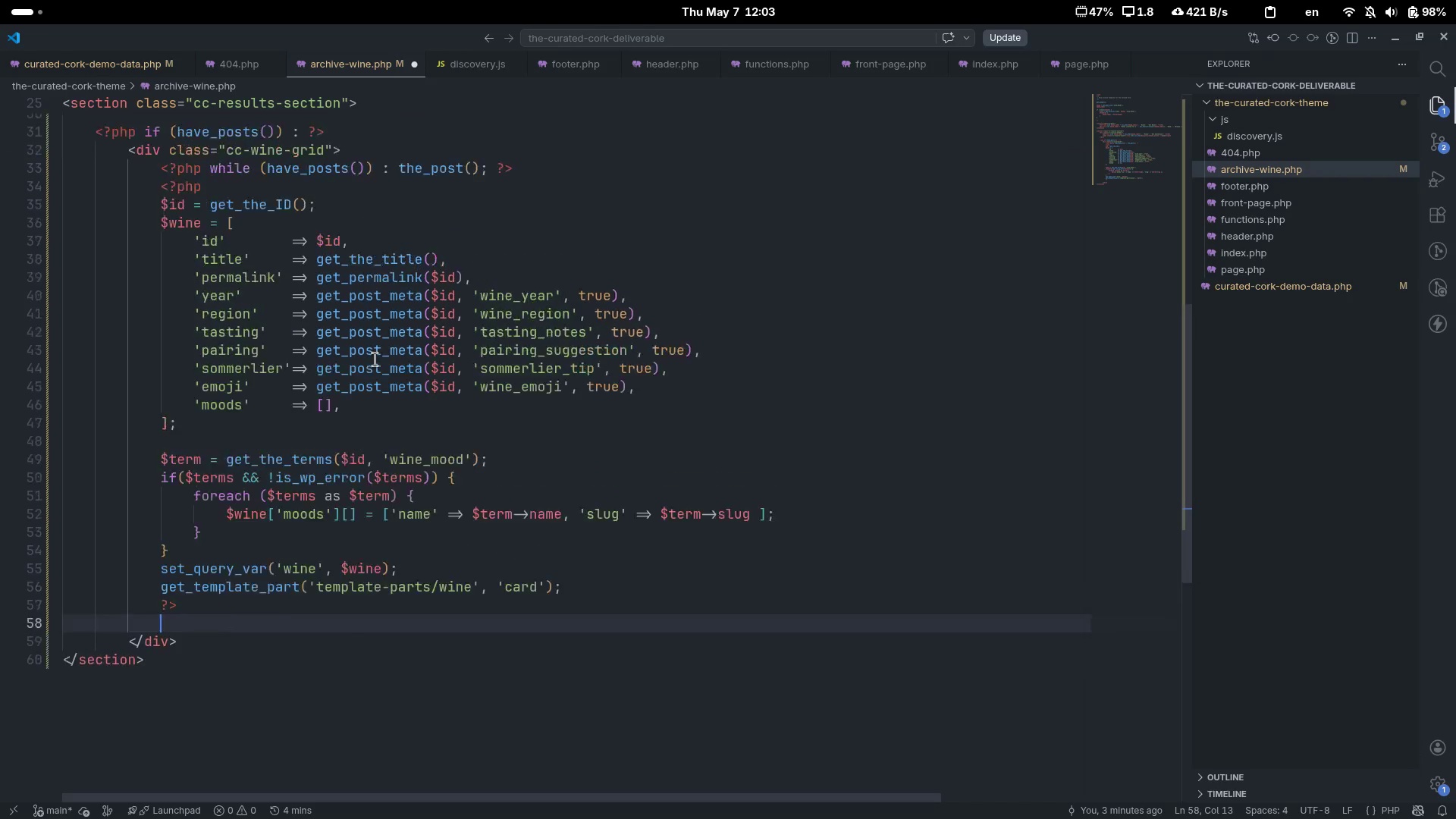 
scroll: coordinate [375, 359], scroll_direction: up, amount: 4.0
 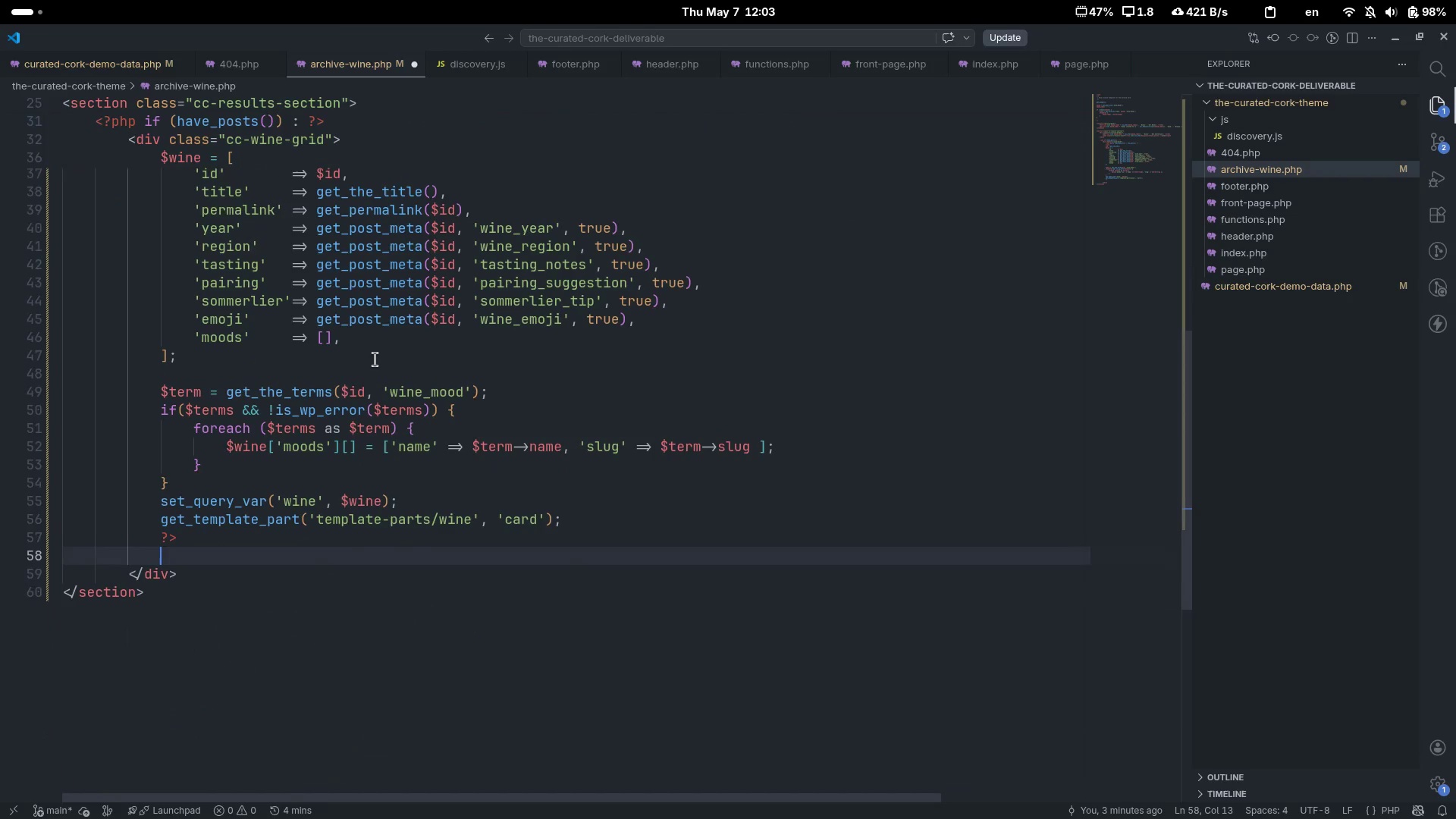 
scroll: coordinate [375, 359], scroll_direction: down, amount: 7.0
 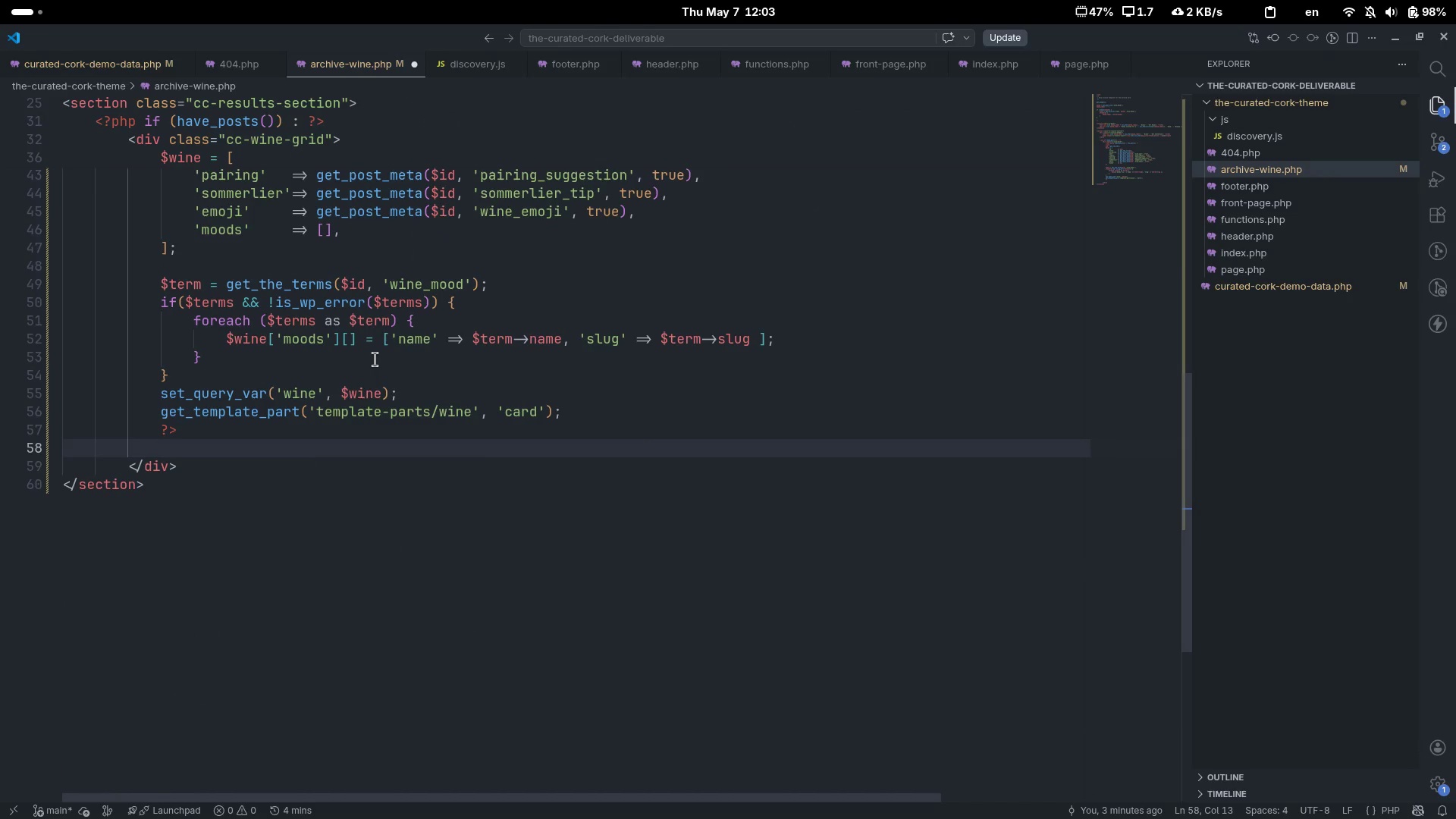 
key(Shift+Comma)
 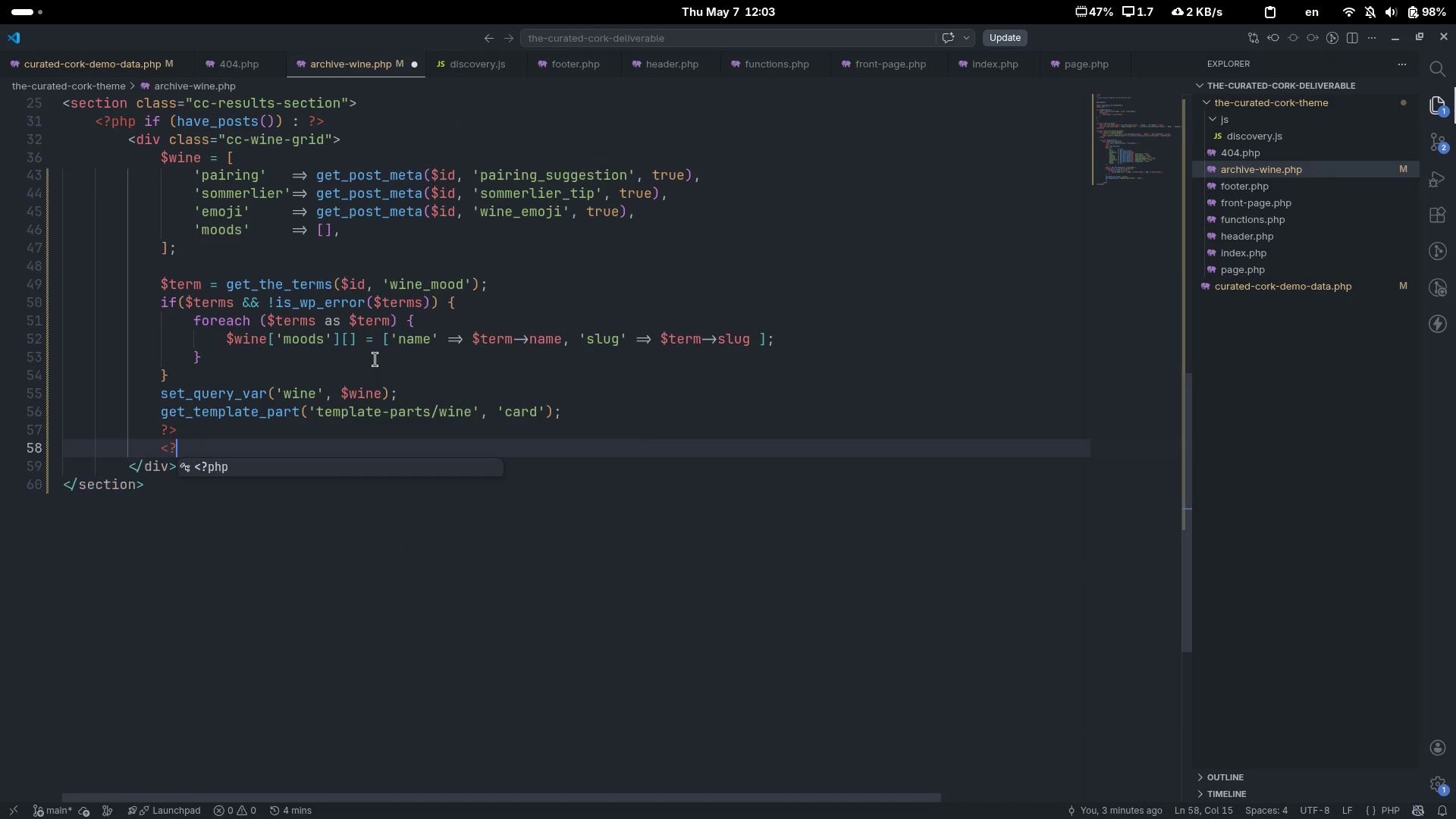 
key(Shift+Slash)
 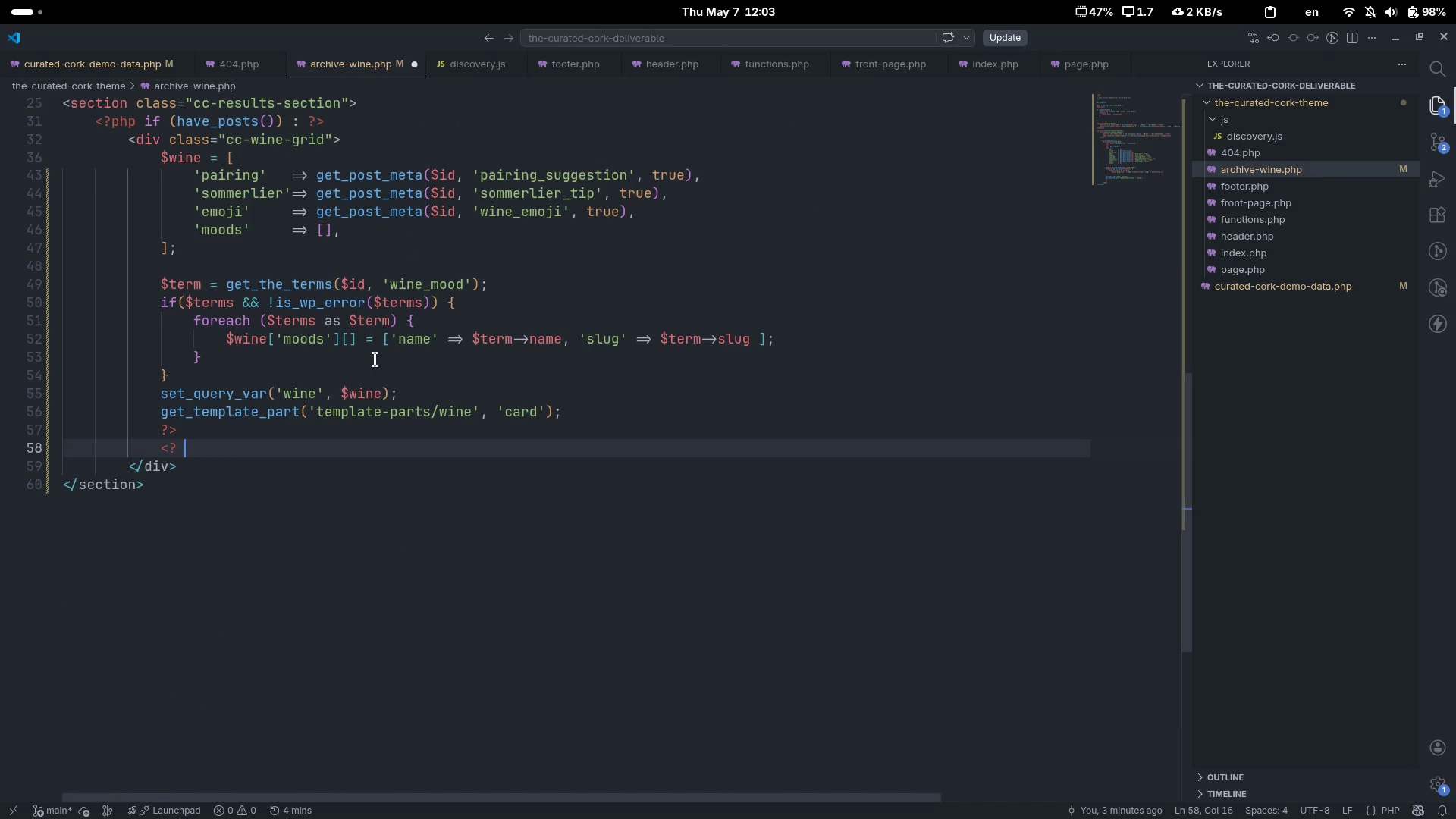 
key(Space)
 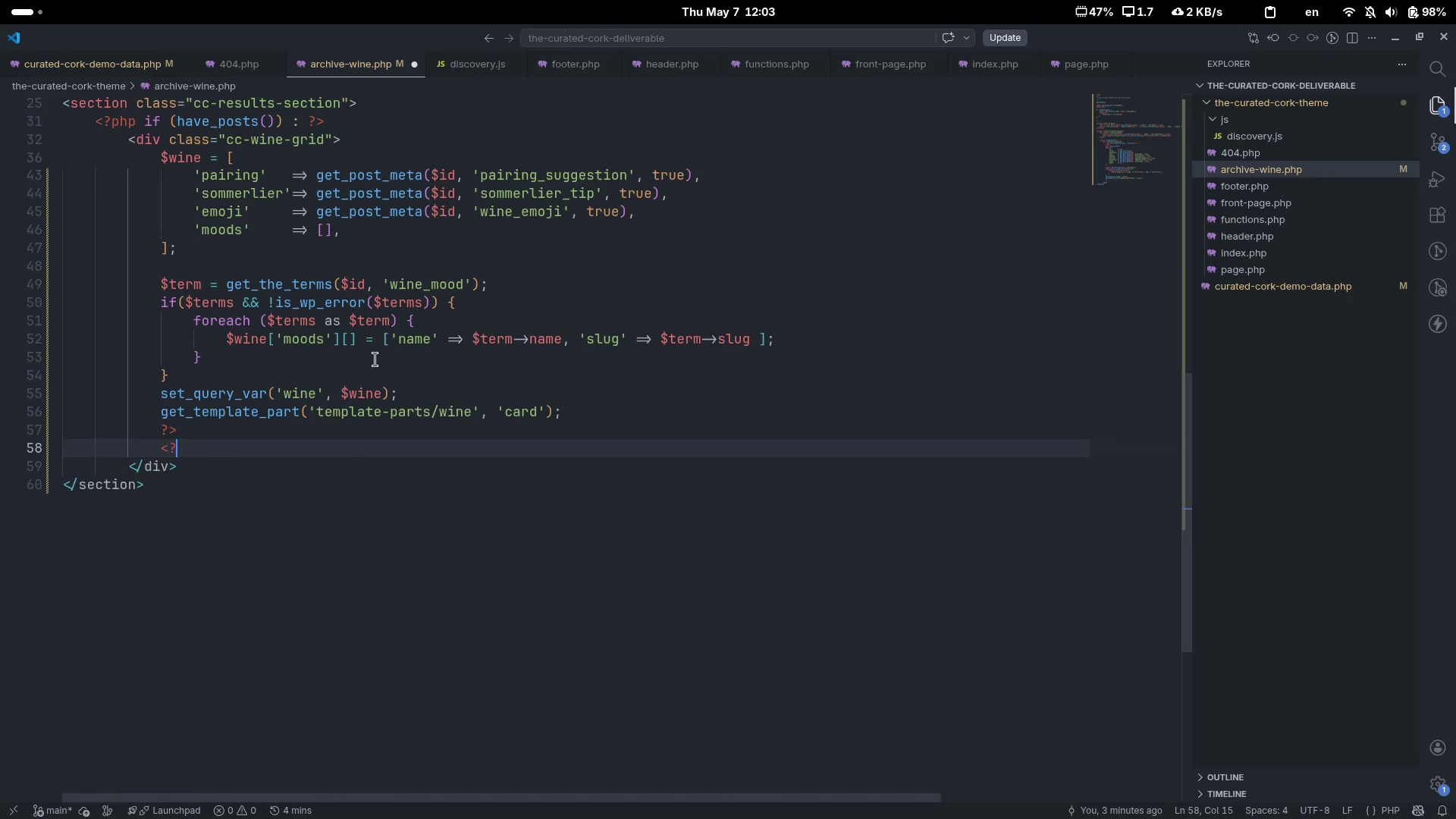 
key(Backspace)
 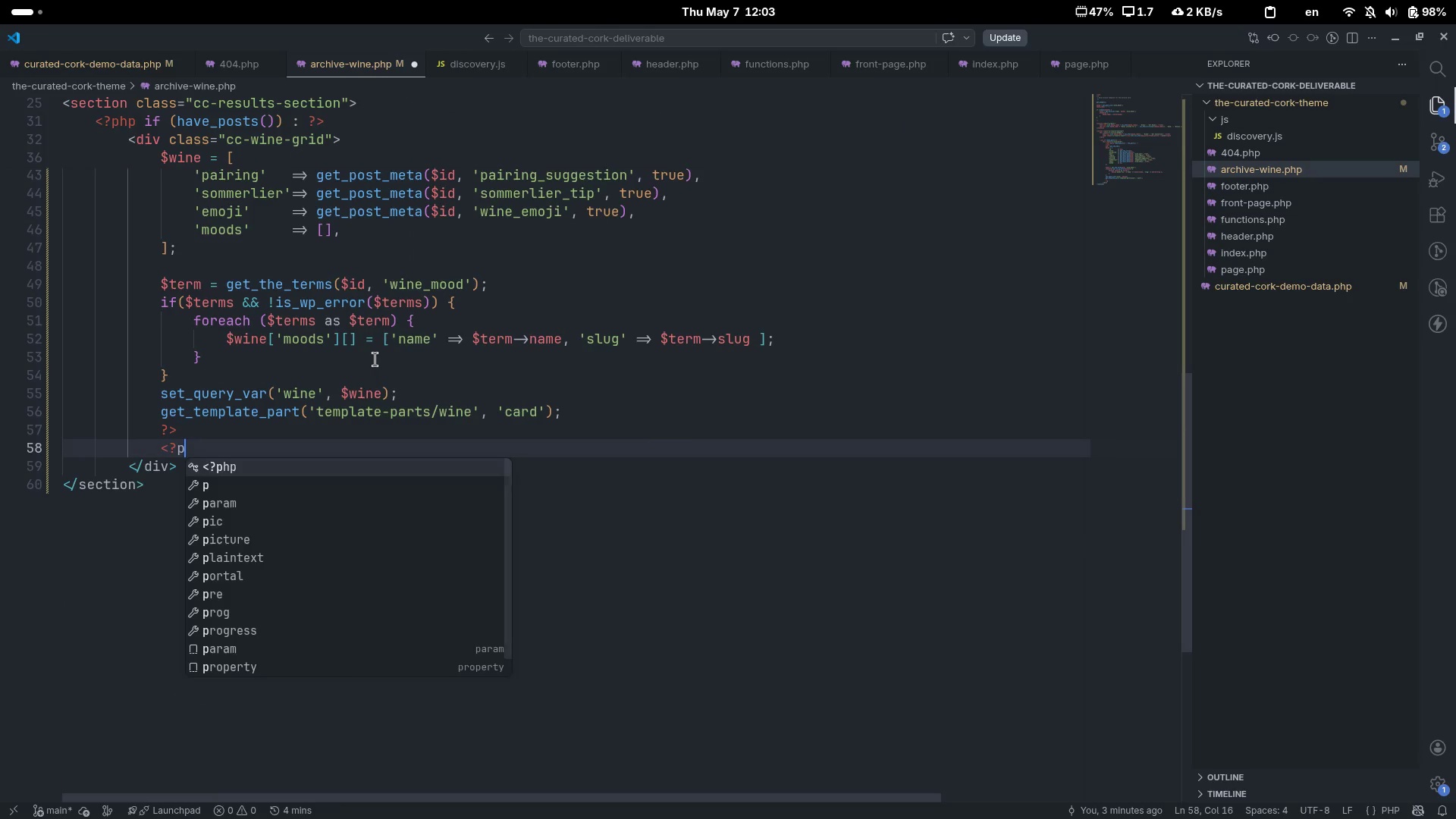 
key(P)
 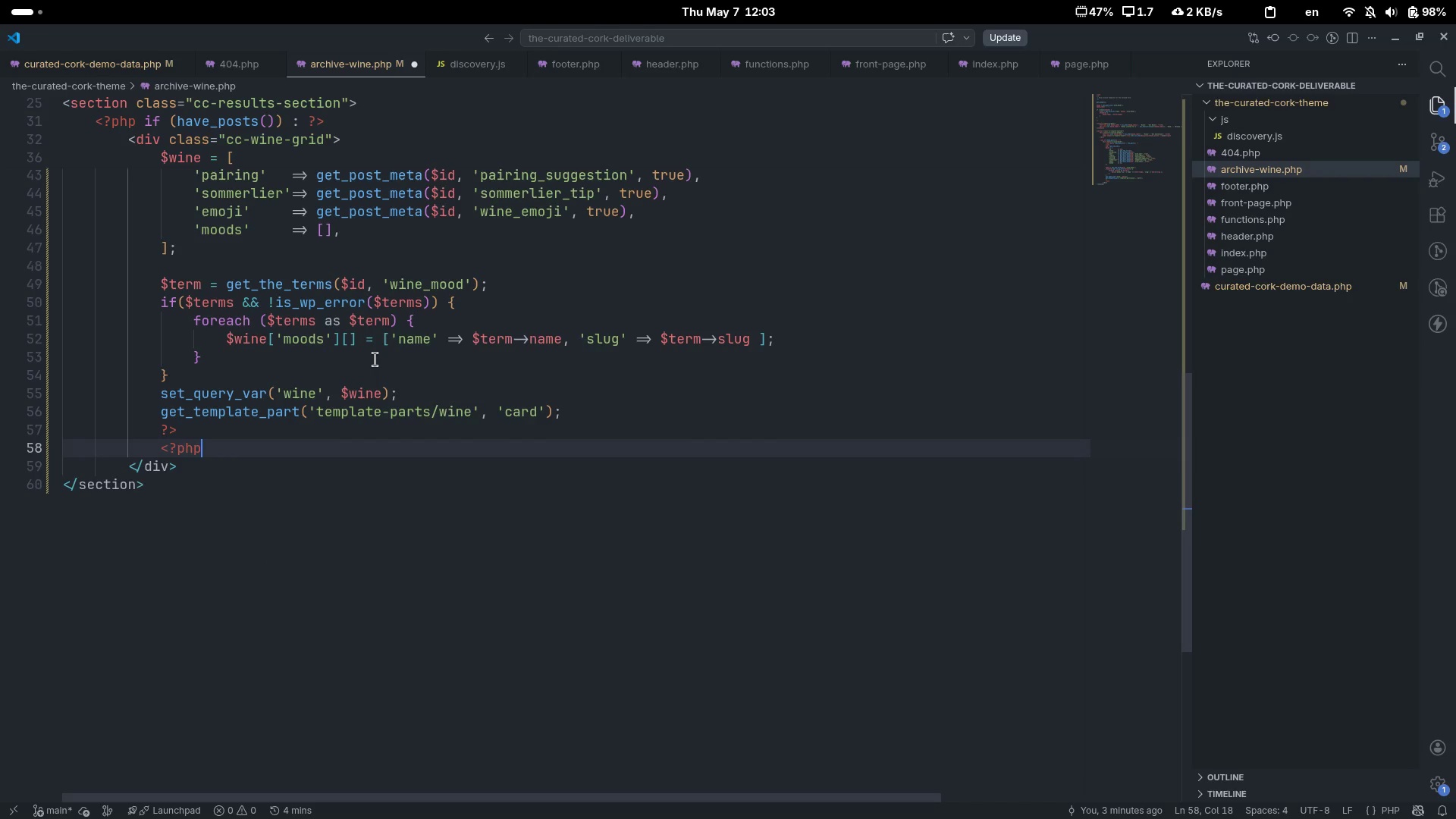 
key(Tab)
 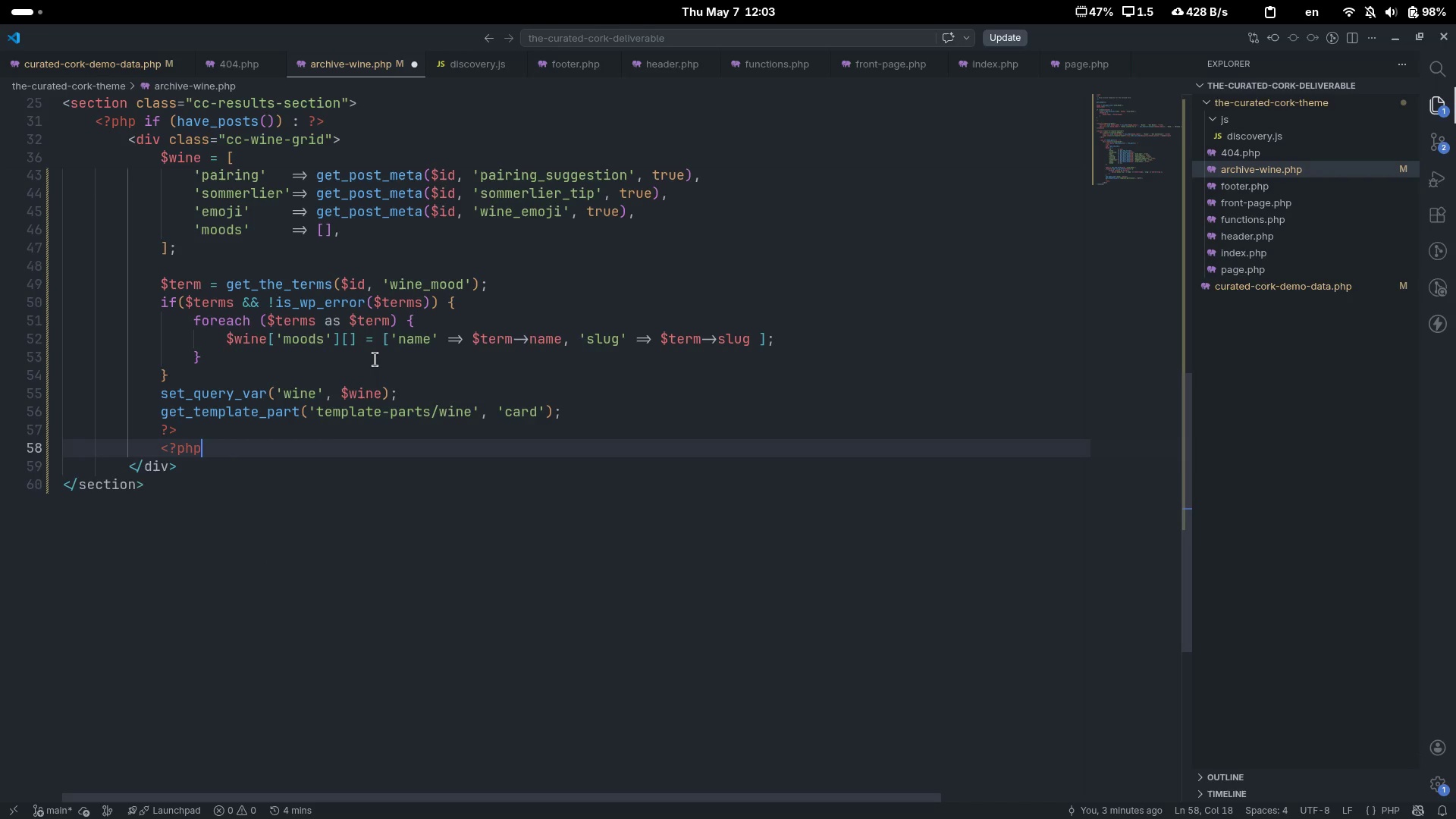 
key(Space)
 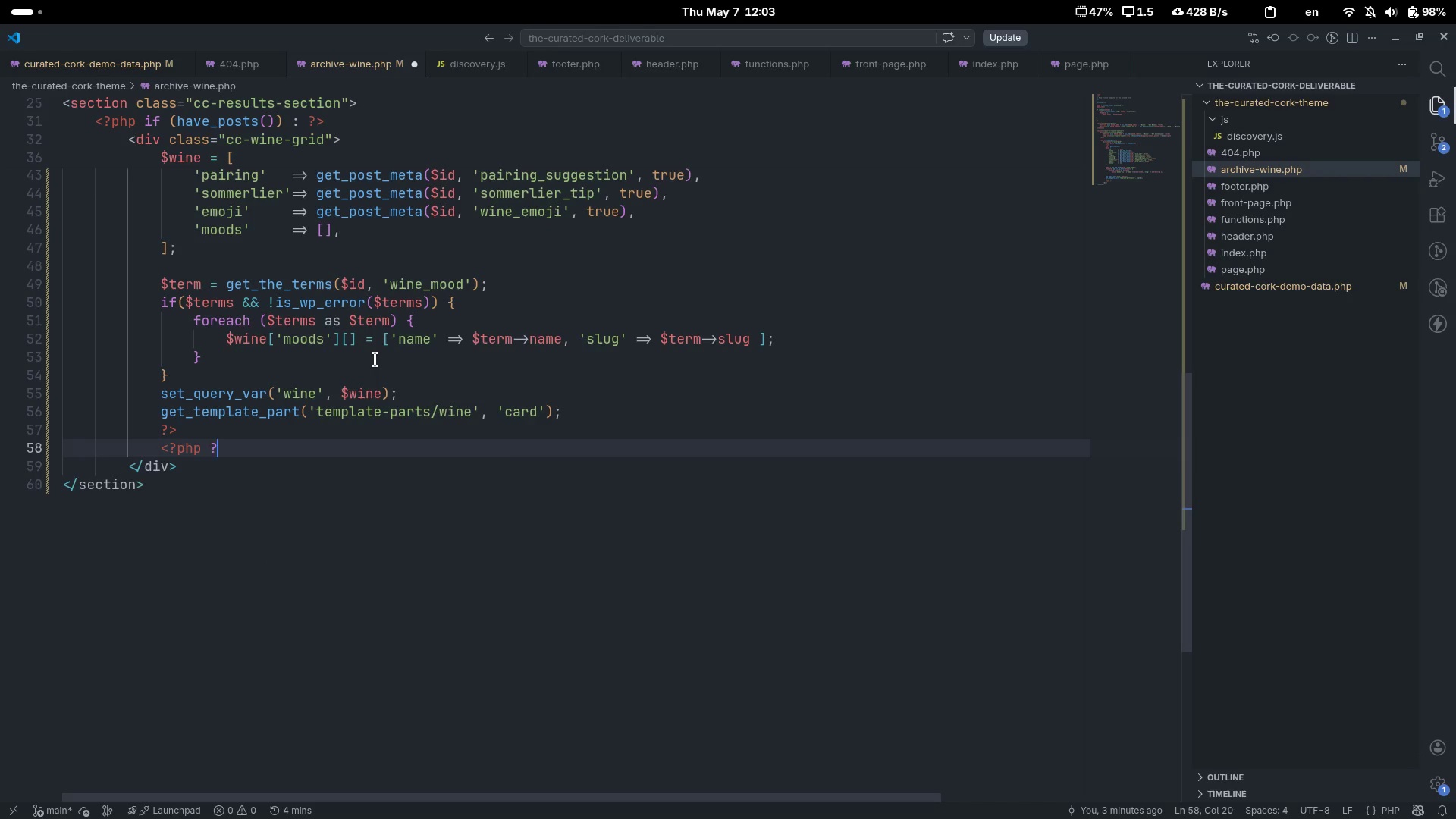 
key(Shift+Slash)
 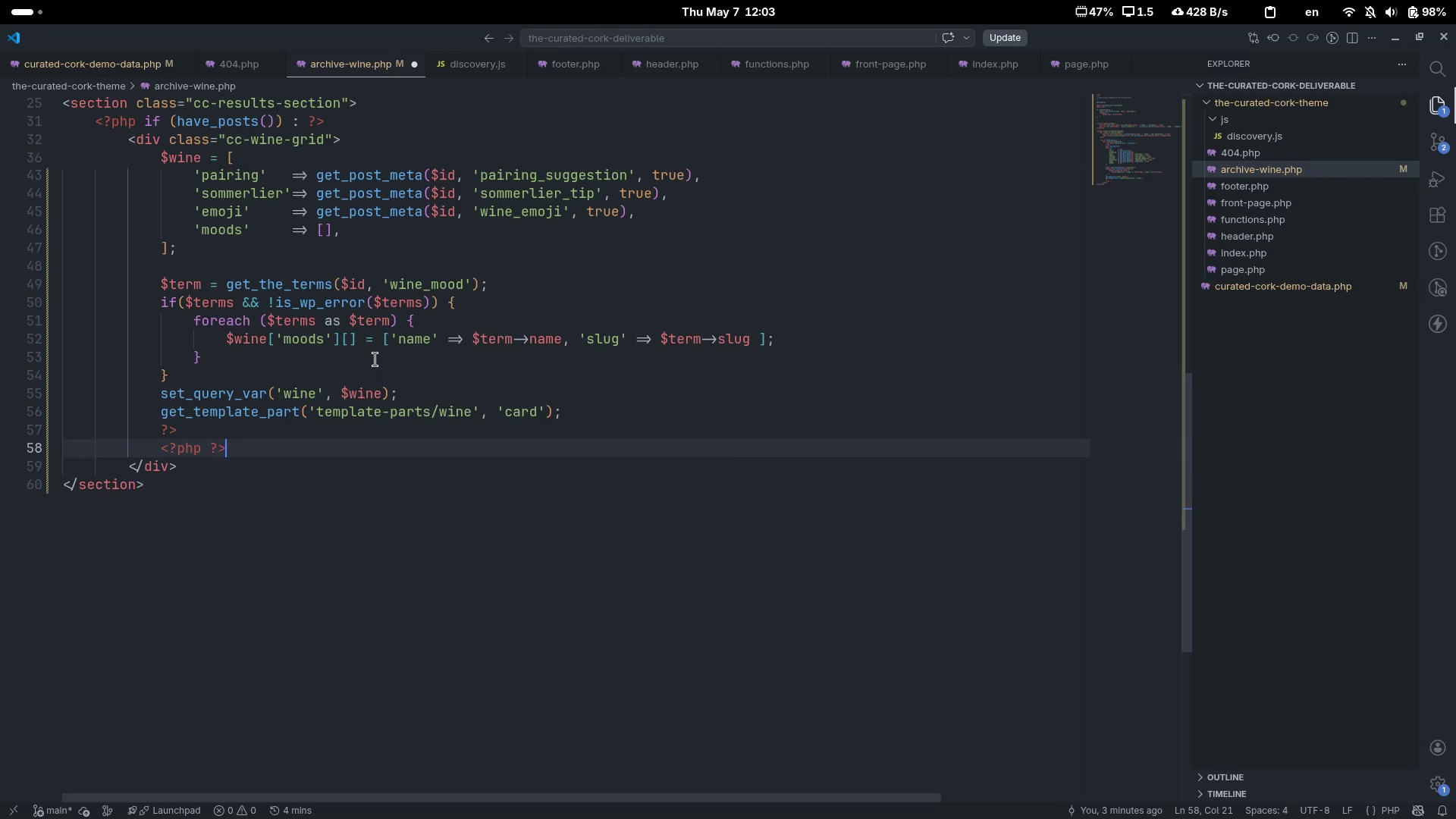 
key(Shift+Period)
 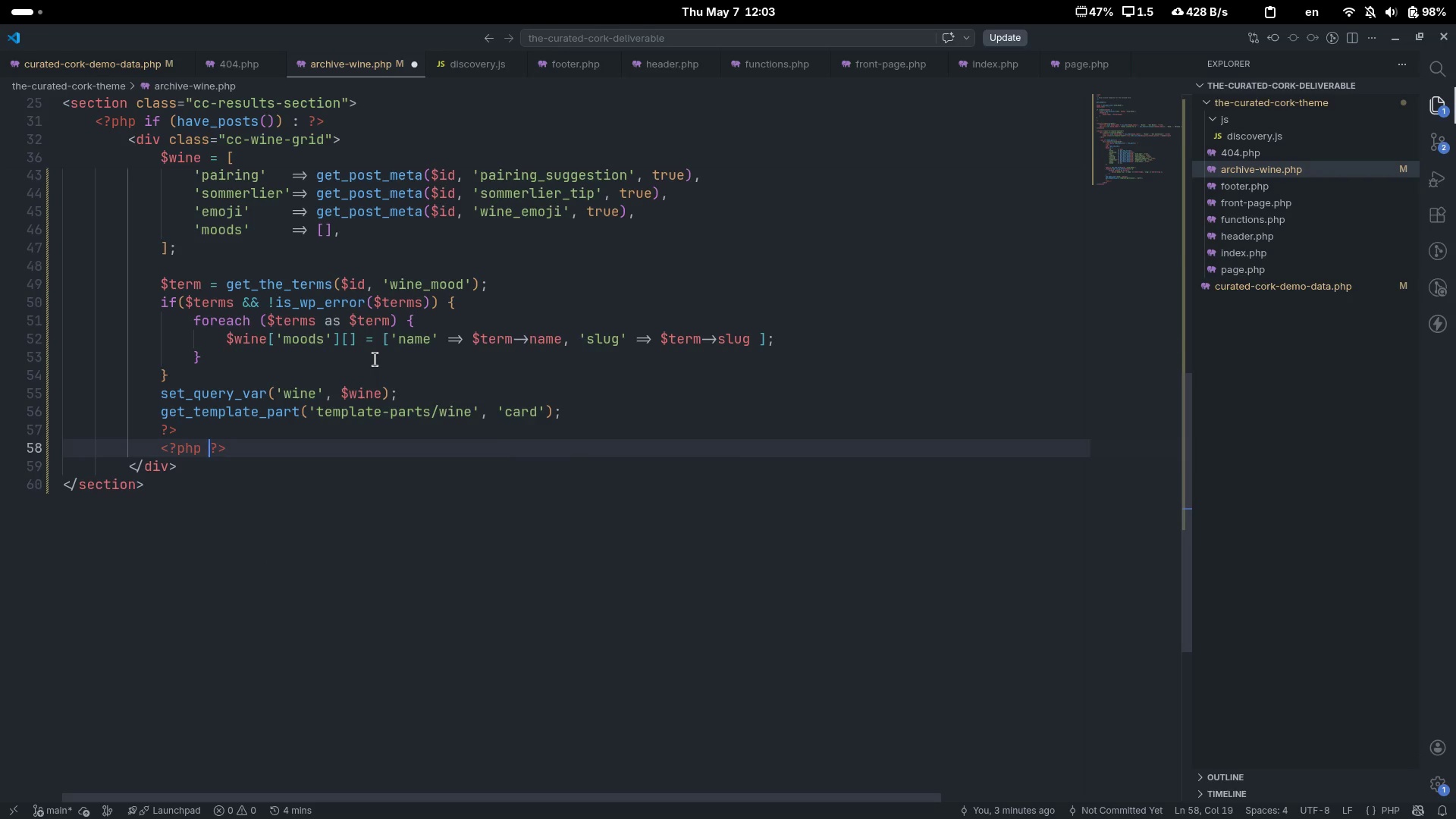 
key(ArrowLeft)
 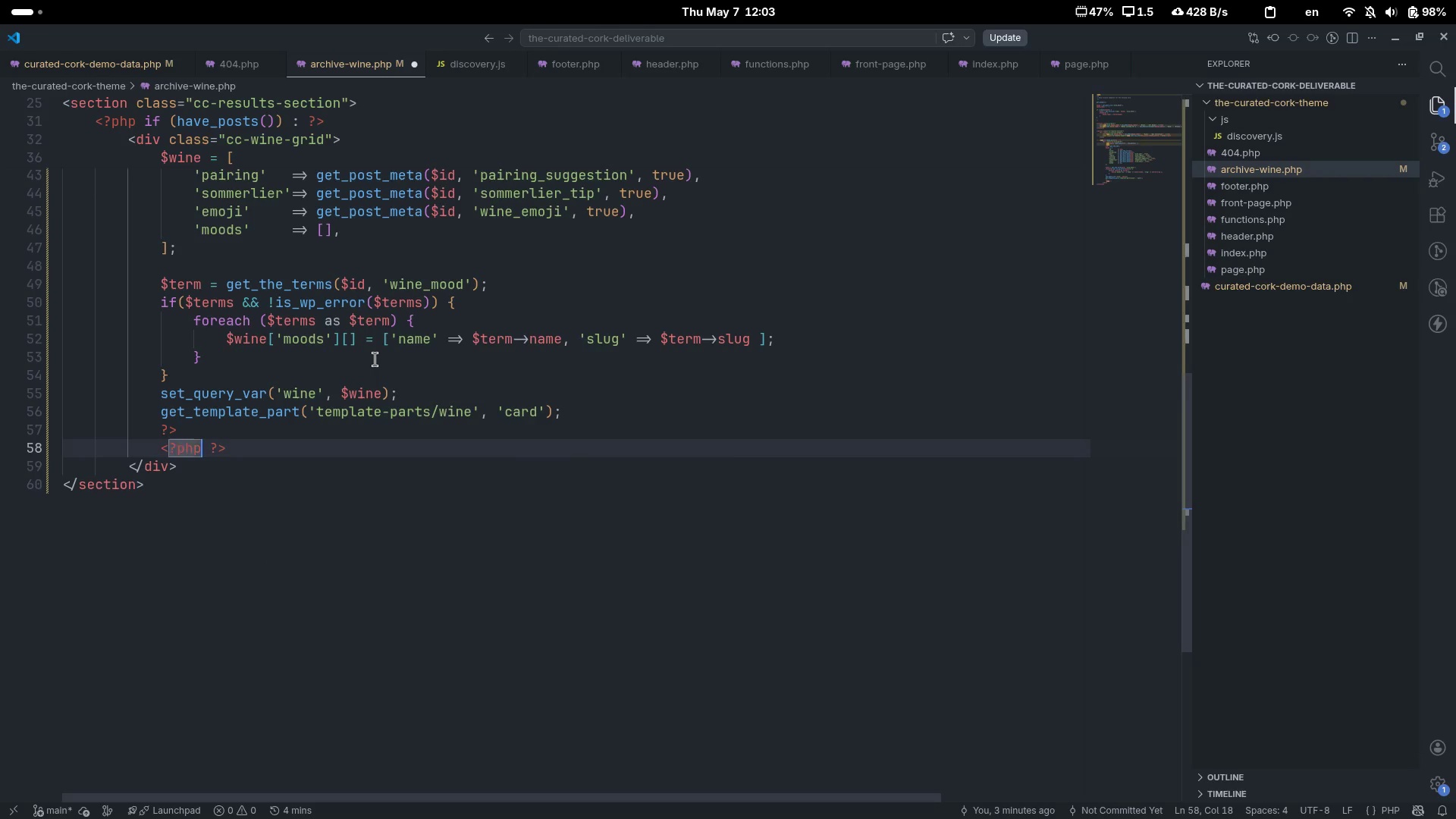 
key(ArrowLeft)
 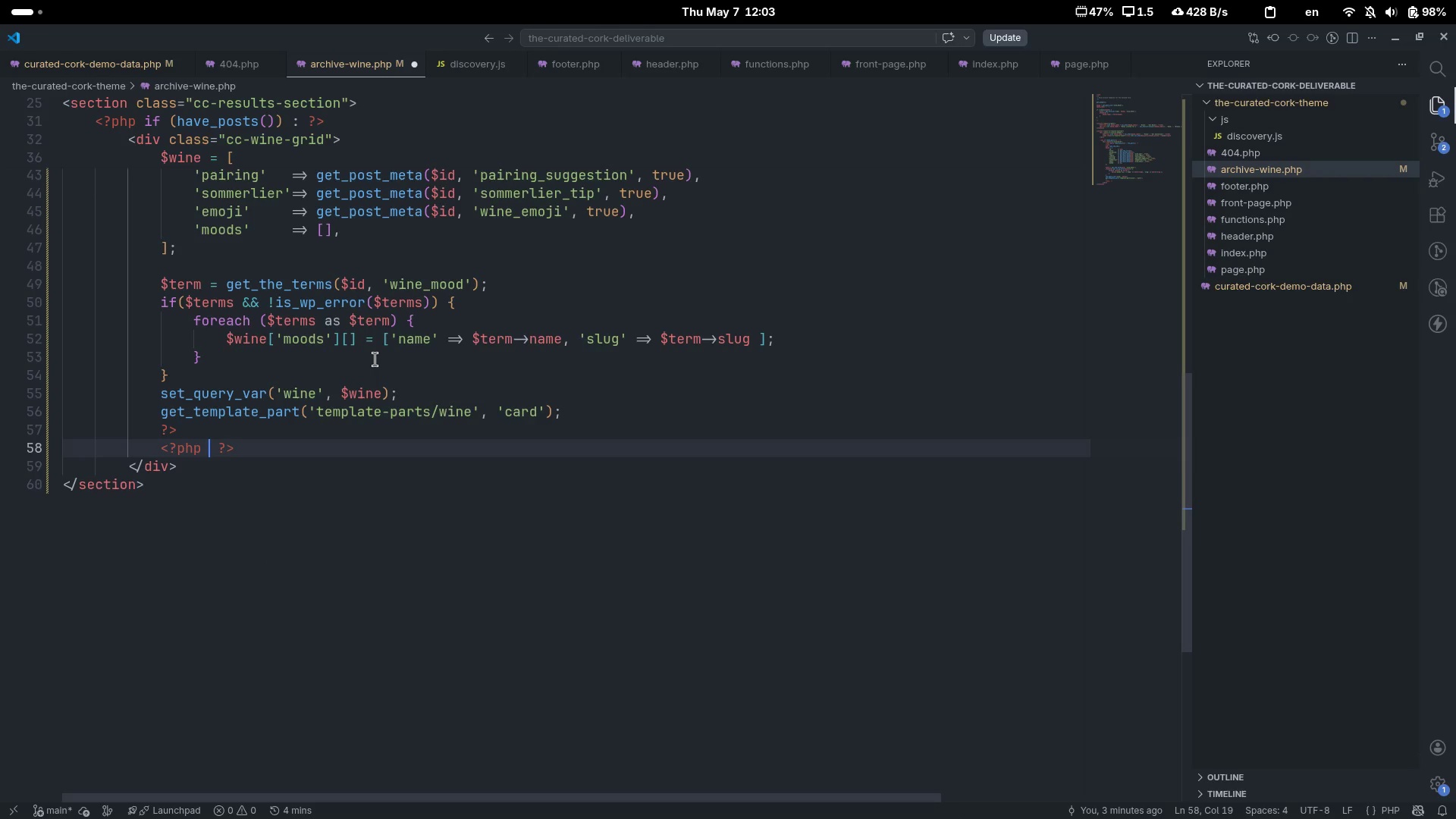 
key(ArrowLeft)
 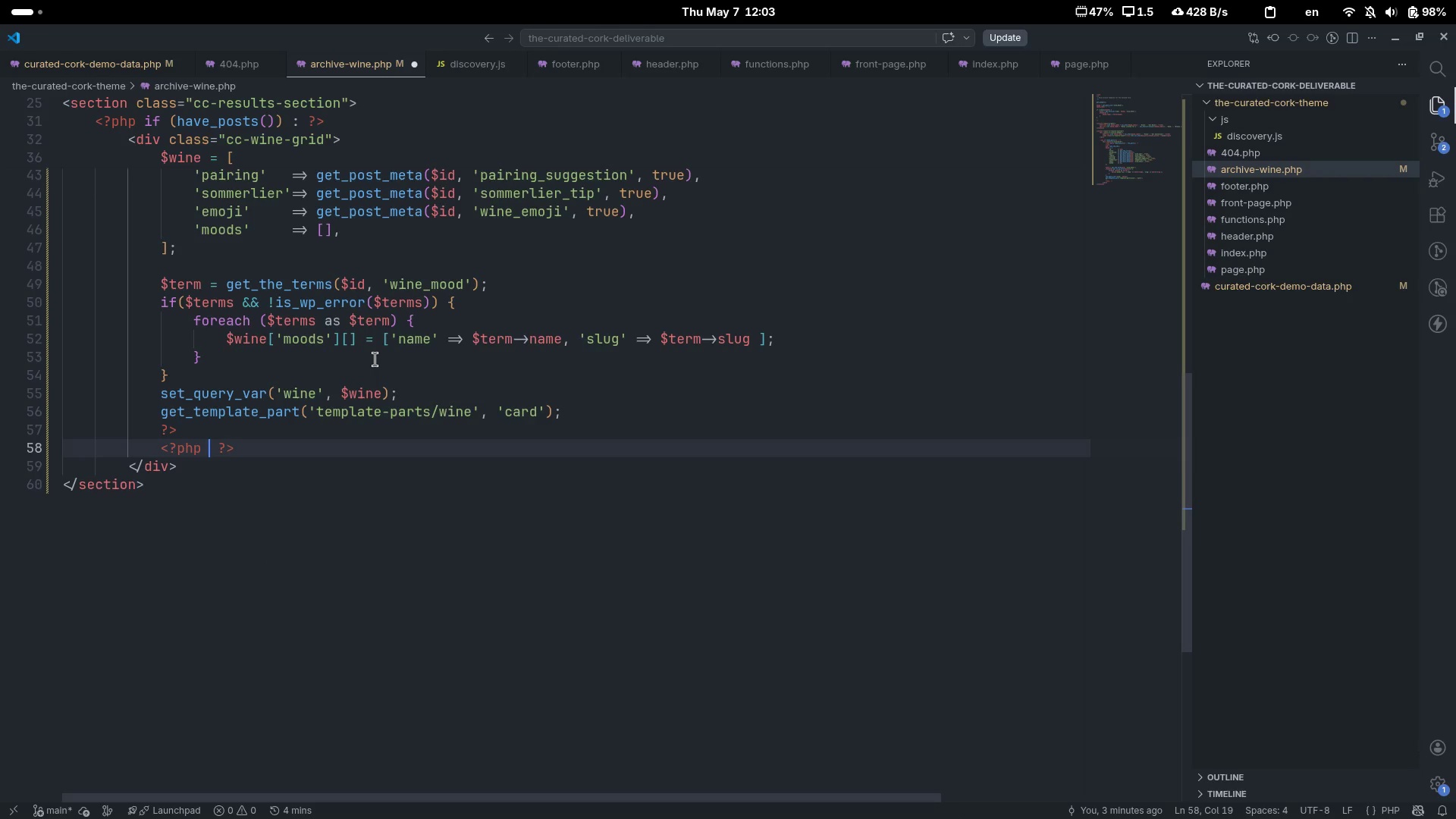 
type( n)
key(Backspace)
type(endwh)
key(Tab)
type(;)
 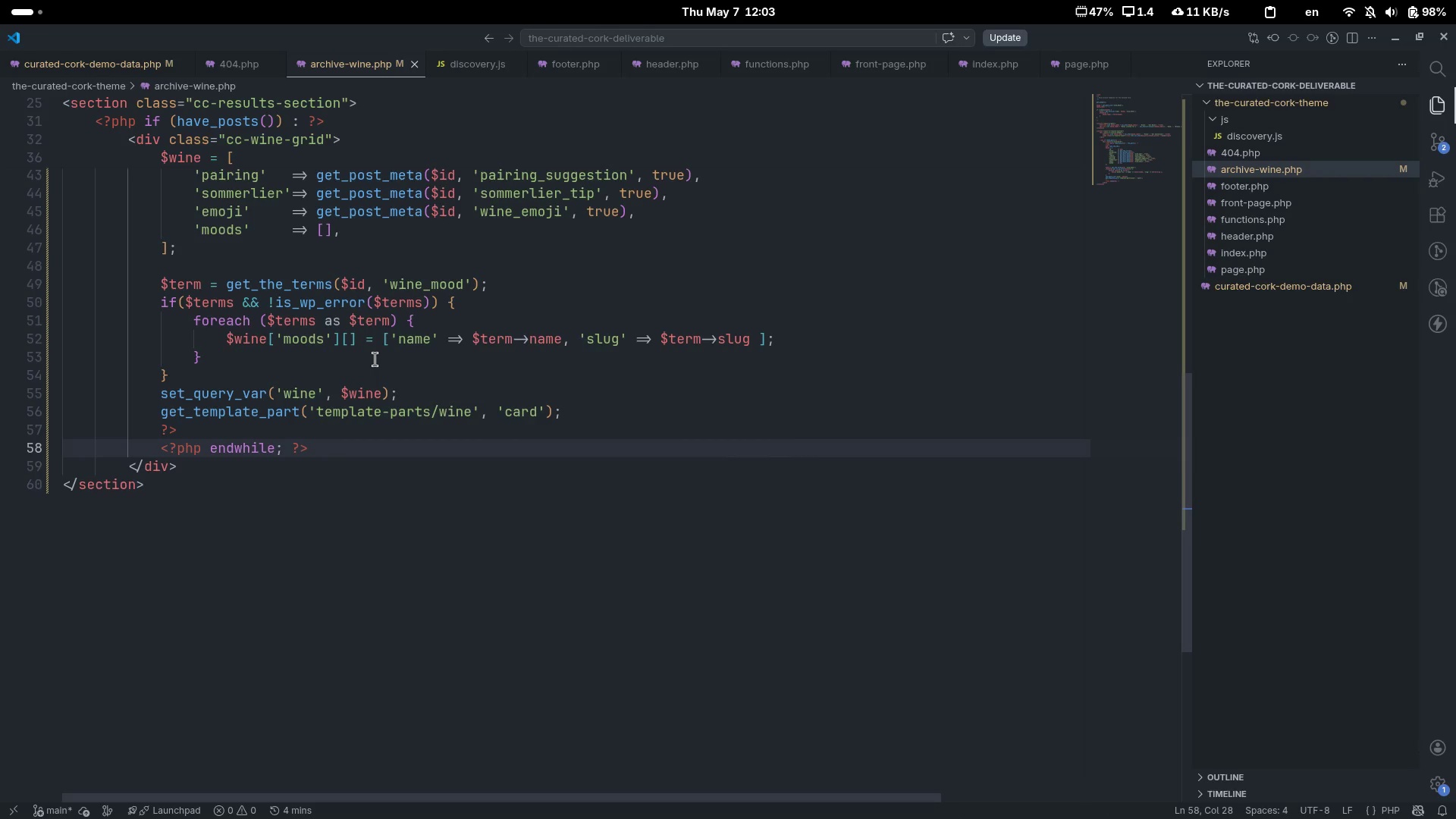 
key(Control+ControlLeft)
 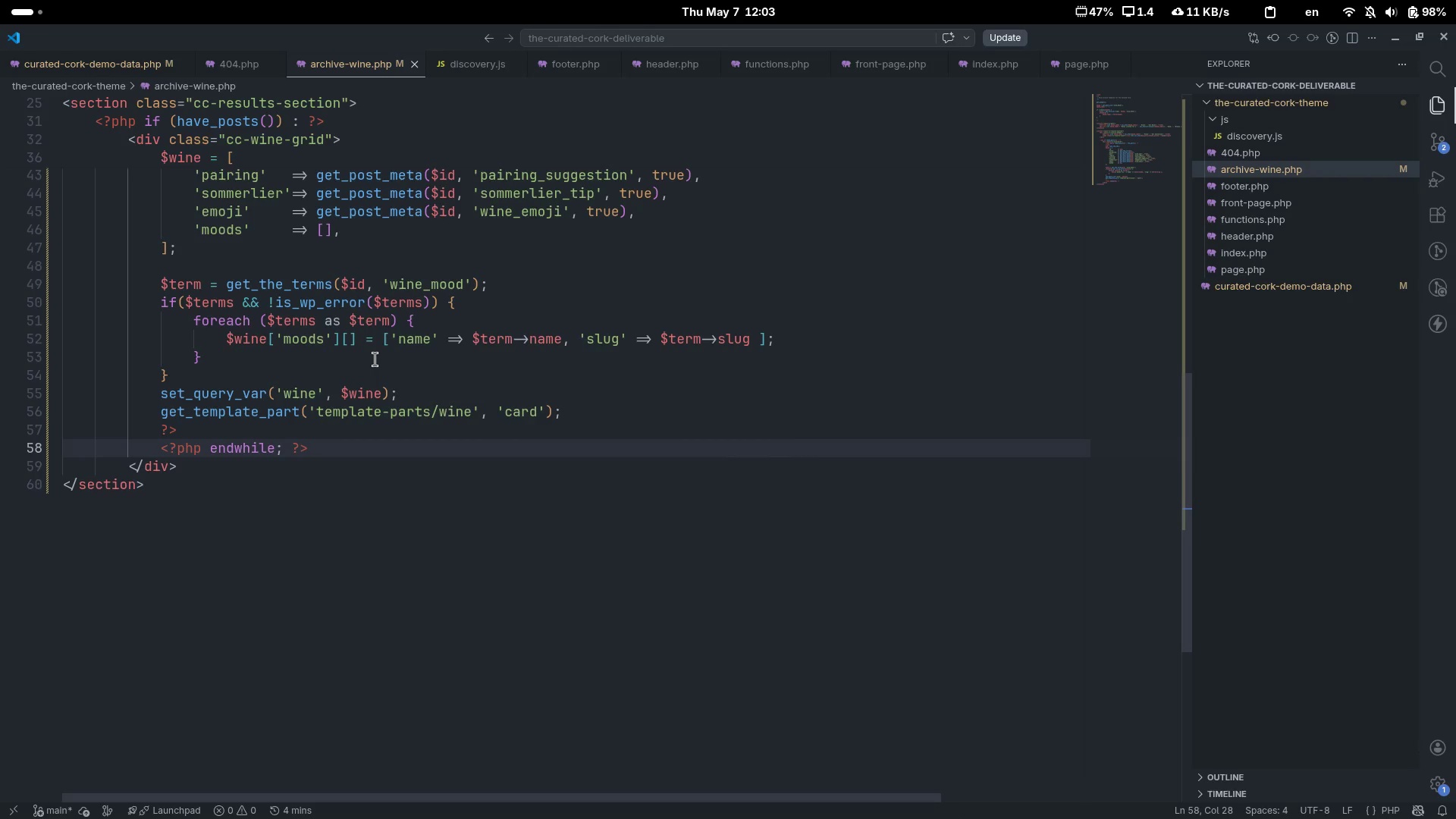 
key(Control+S)
 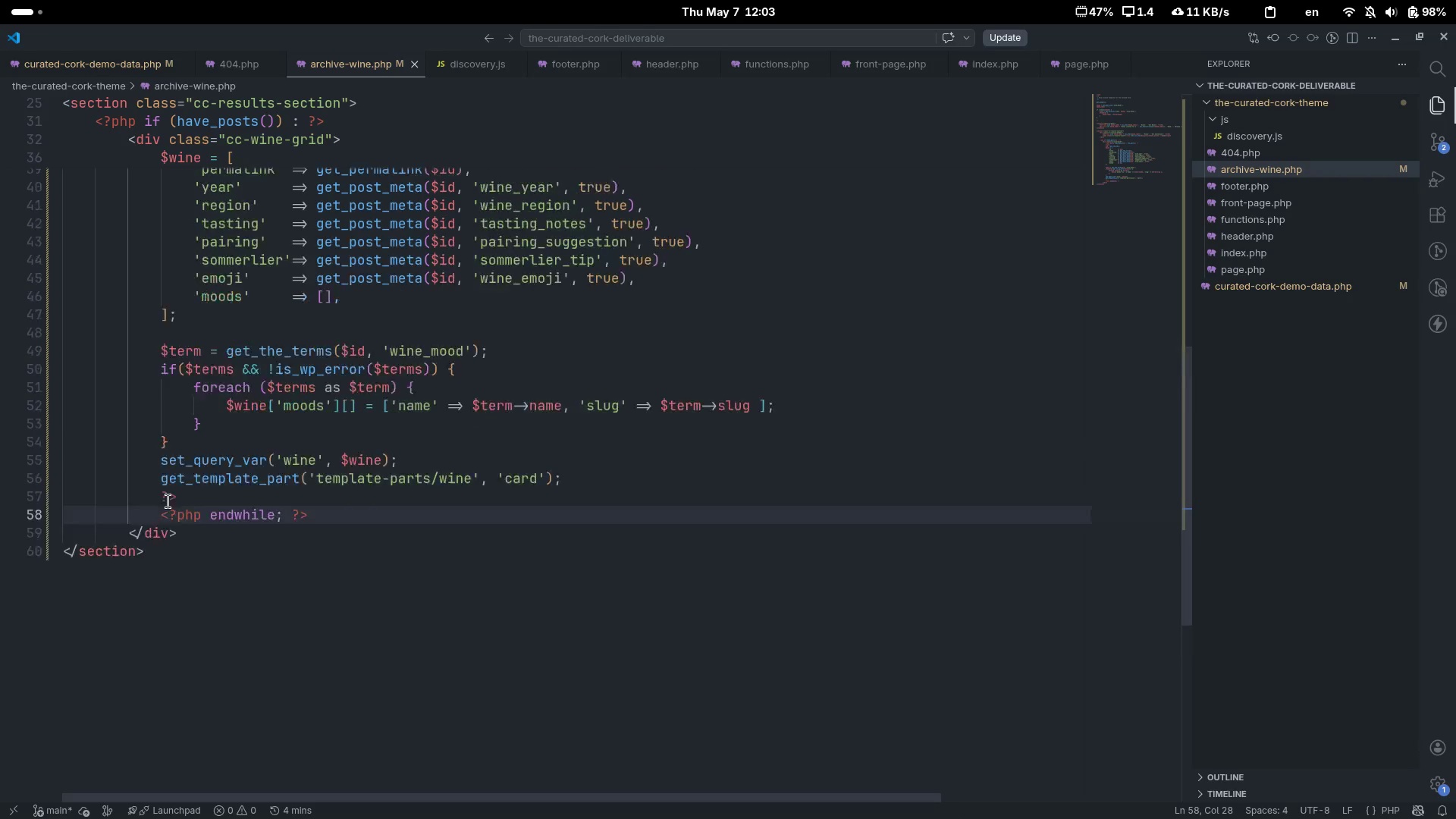 
scroll: coordinate [168, 501], scroll_direction: up, amount: 6.0
 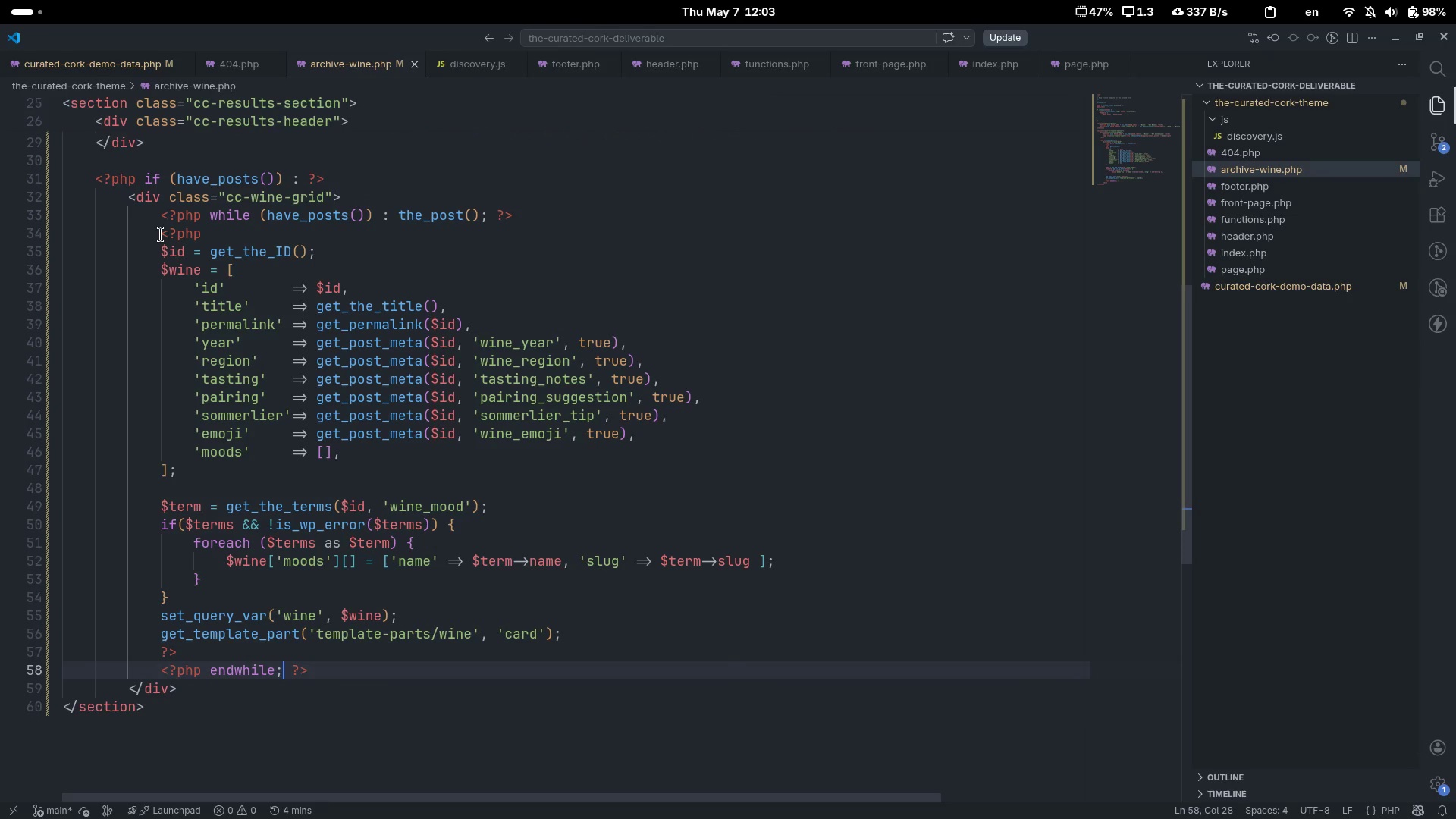 
left_click([161, 234])
 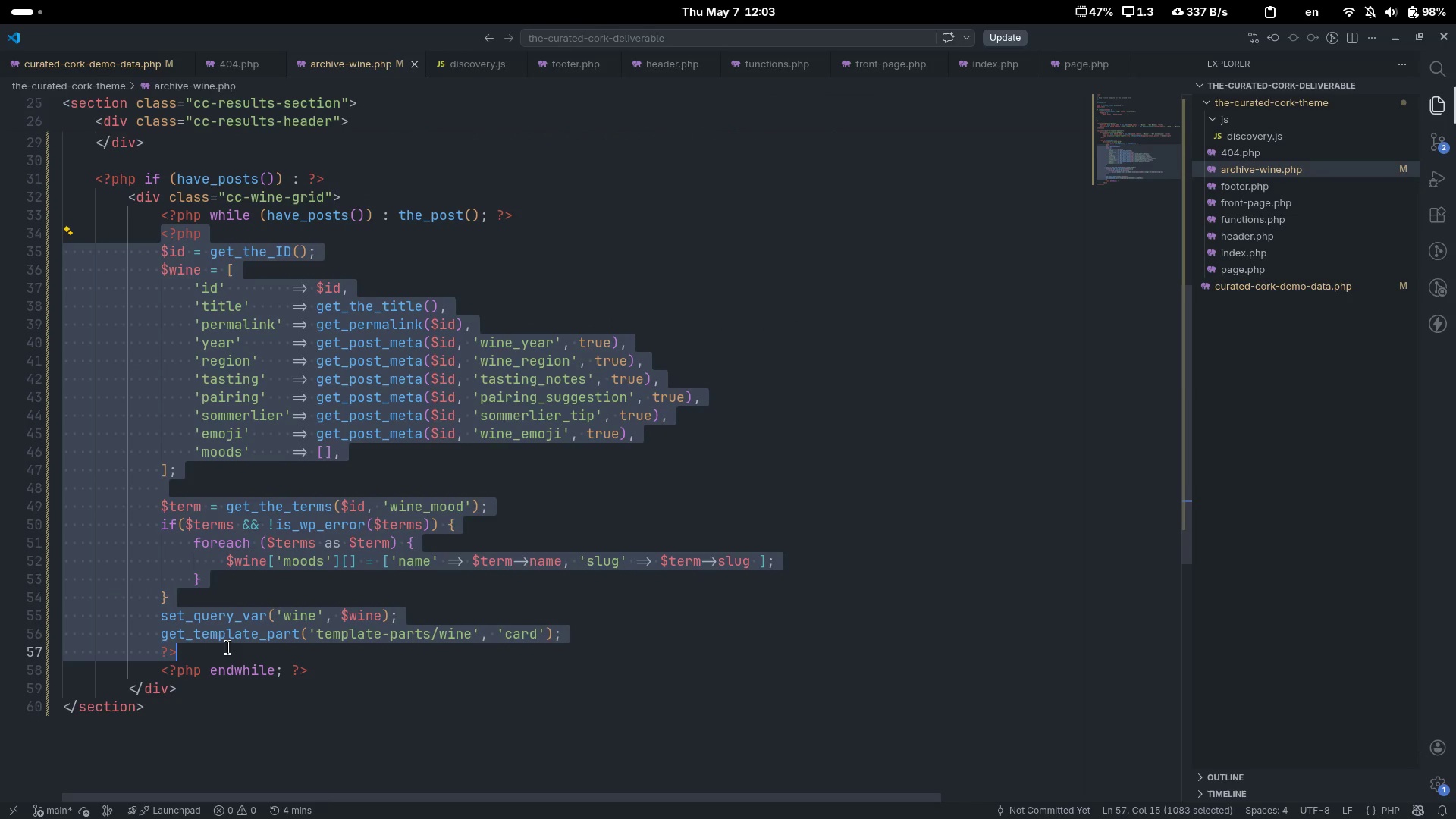 
key(Tab)
 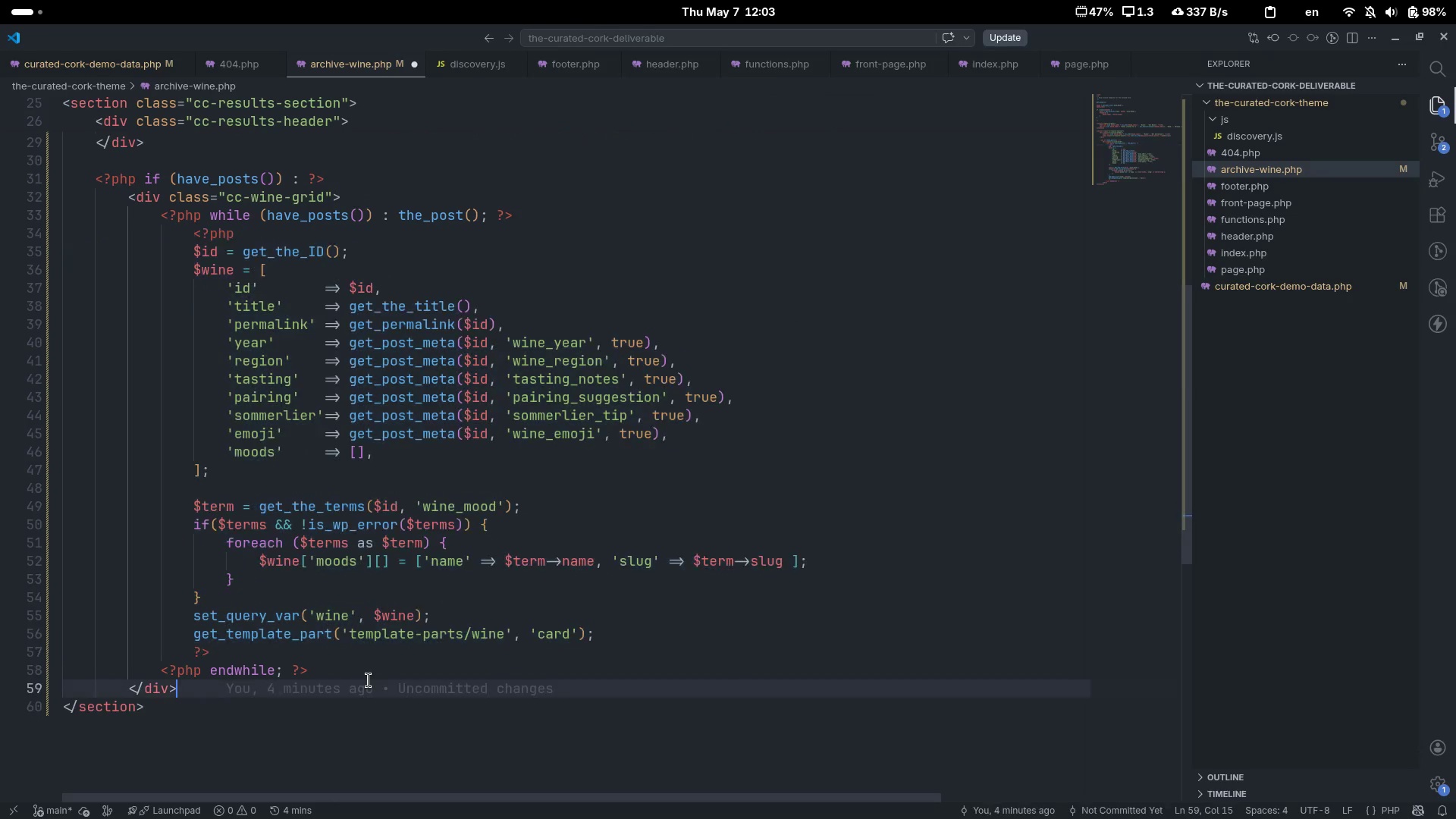 
left_click([369, 680])
 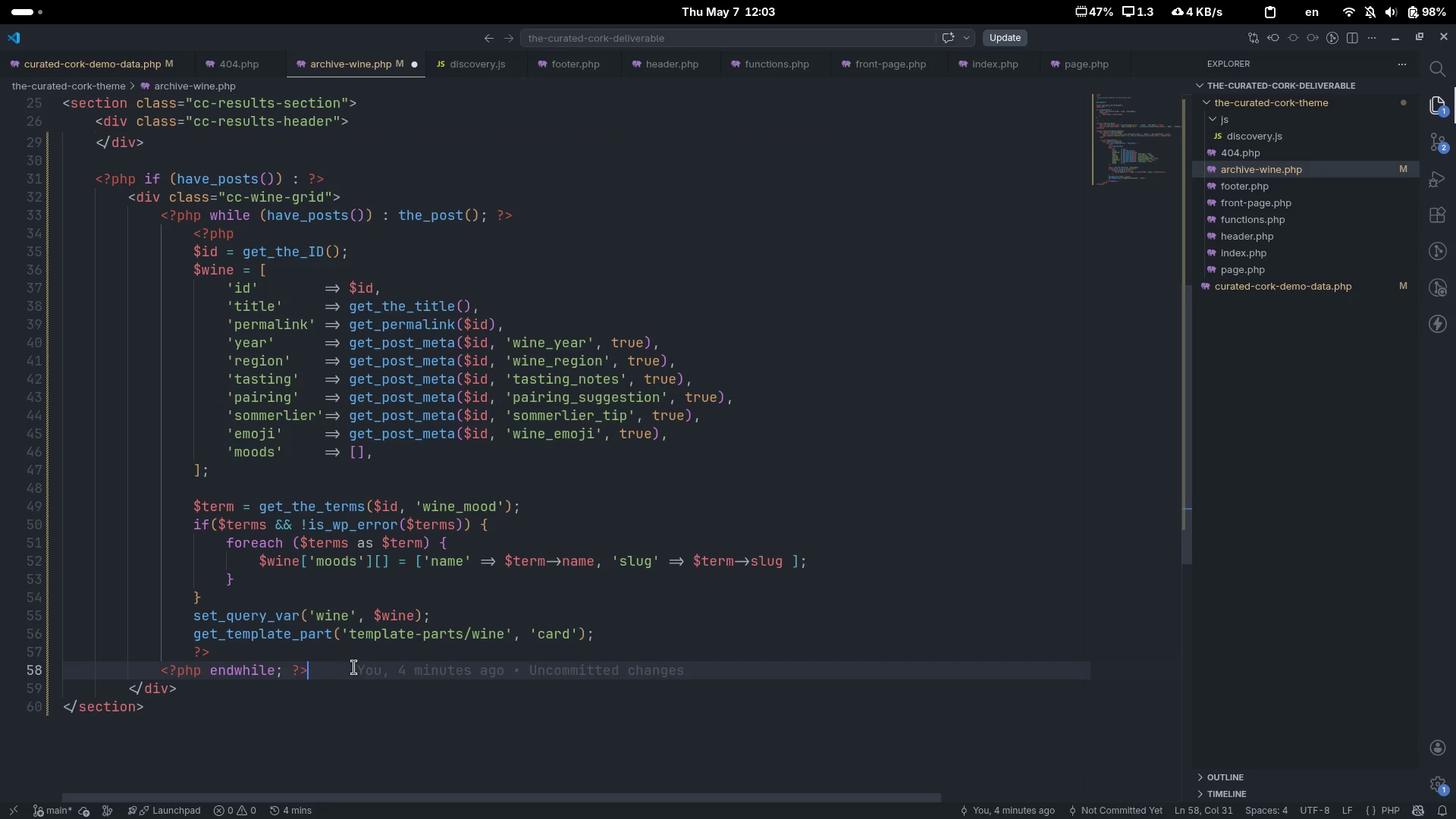 
left_click([354, 667])
 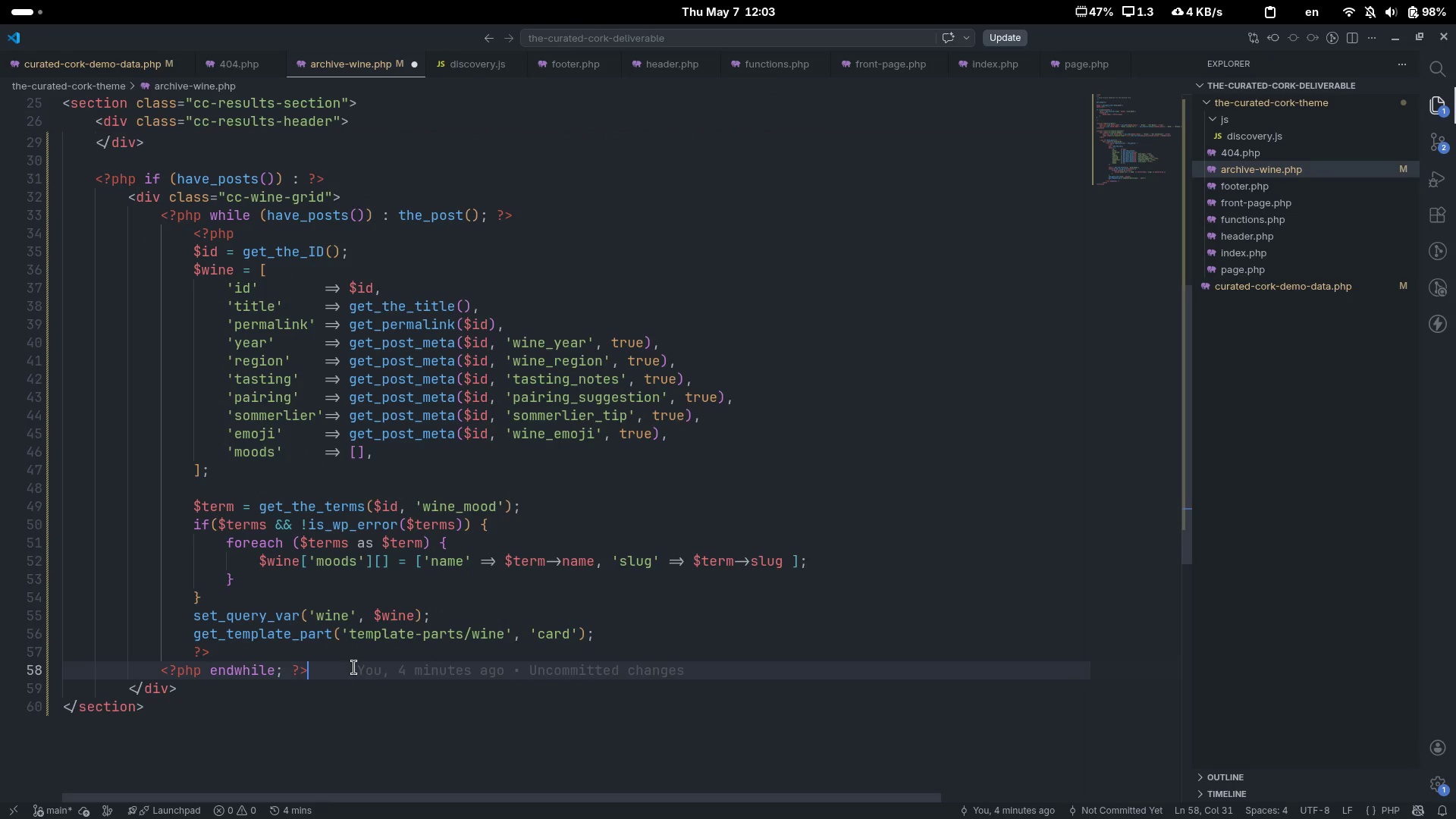 
left_click([354, 667])
 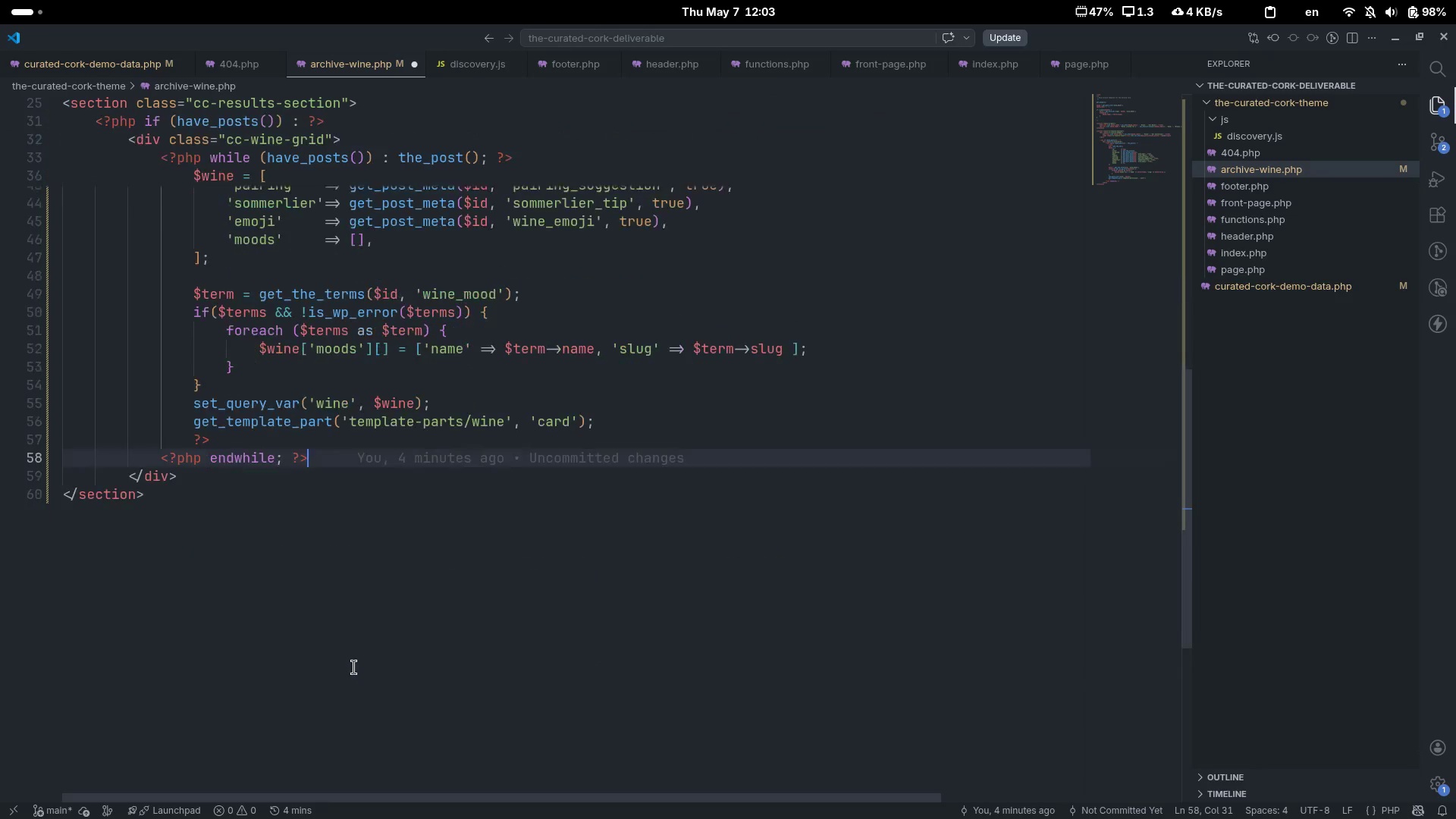 
scroll: coordinate [354, 667], scroll_direction: down, amount: 8.0
 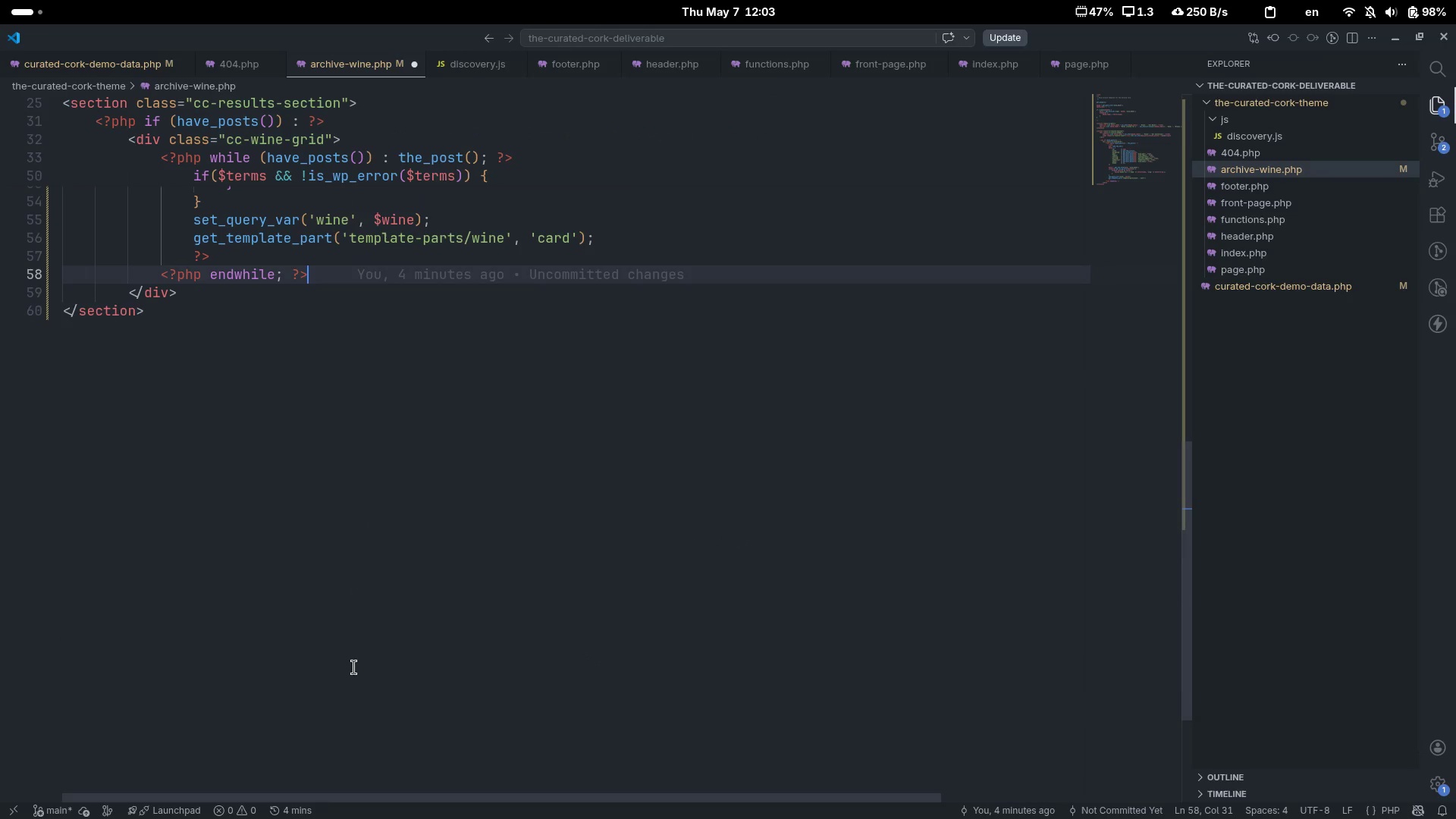 
key(ArrowDown)
 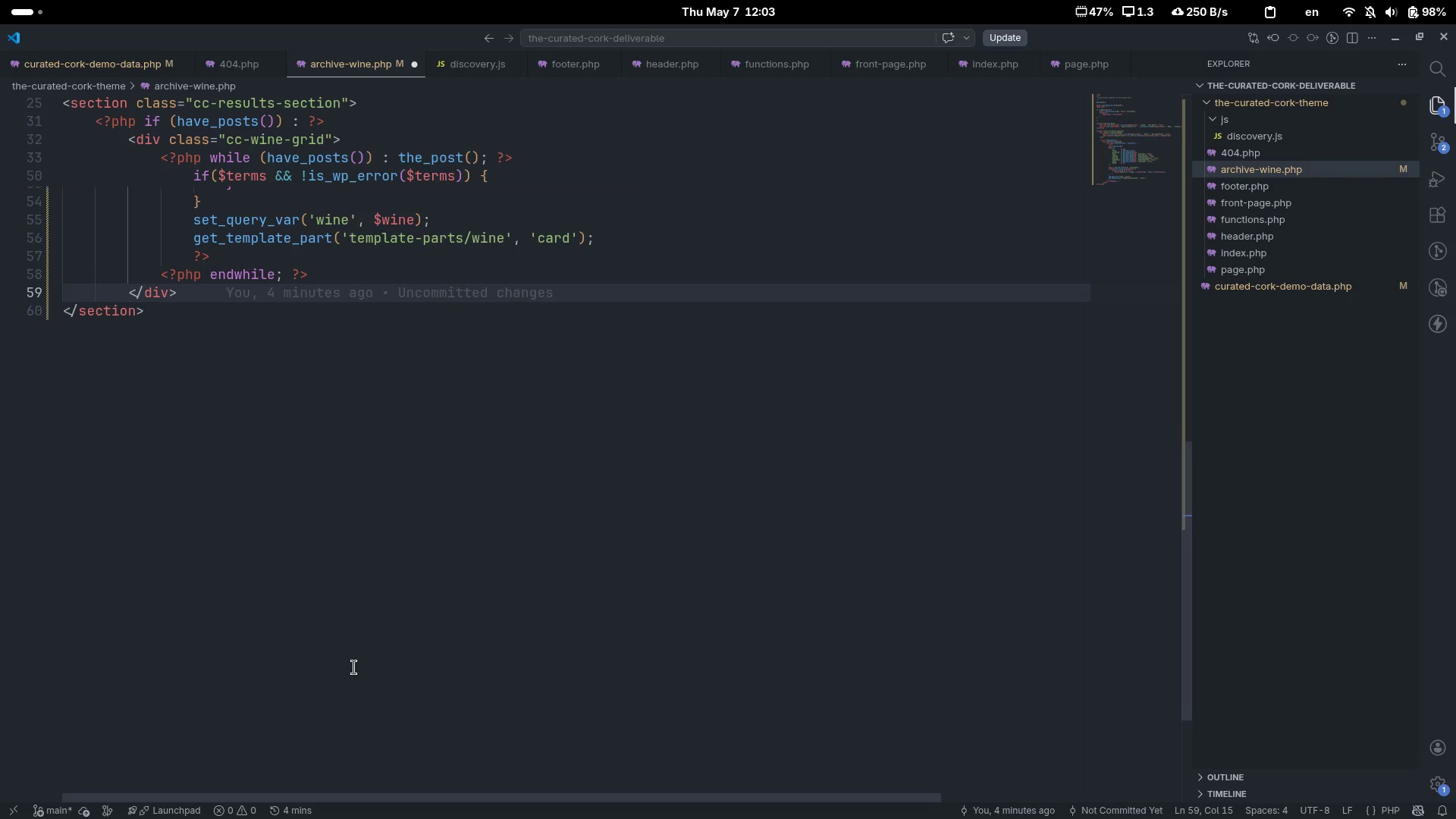 
scroll: coordinate [354, 667], scroll_direction: down, amount: 1.0
 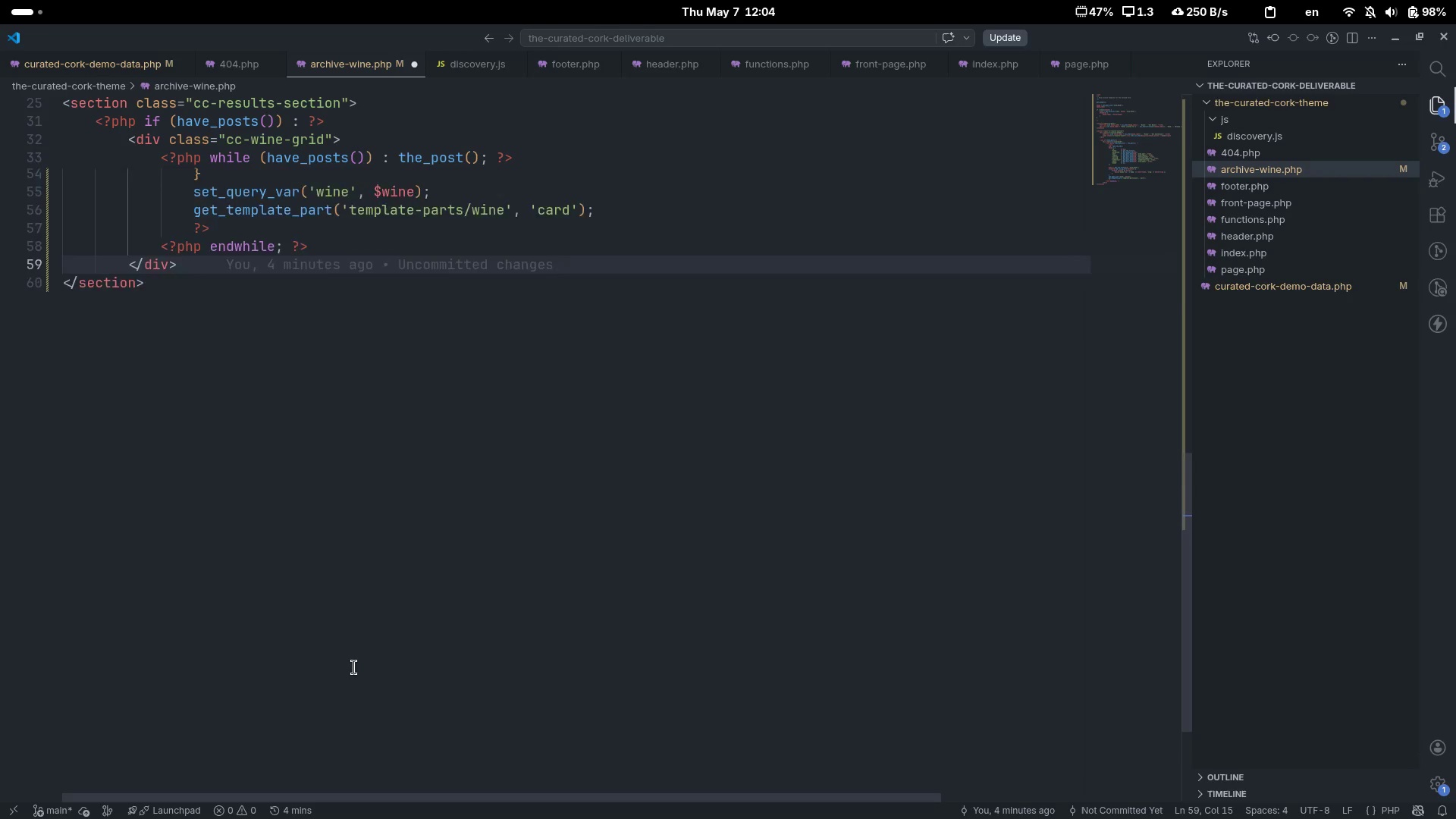 
key(Enter)
 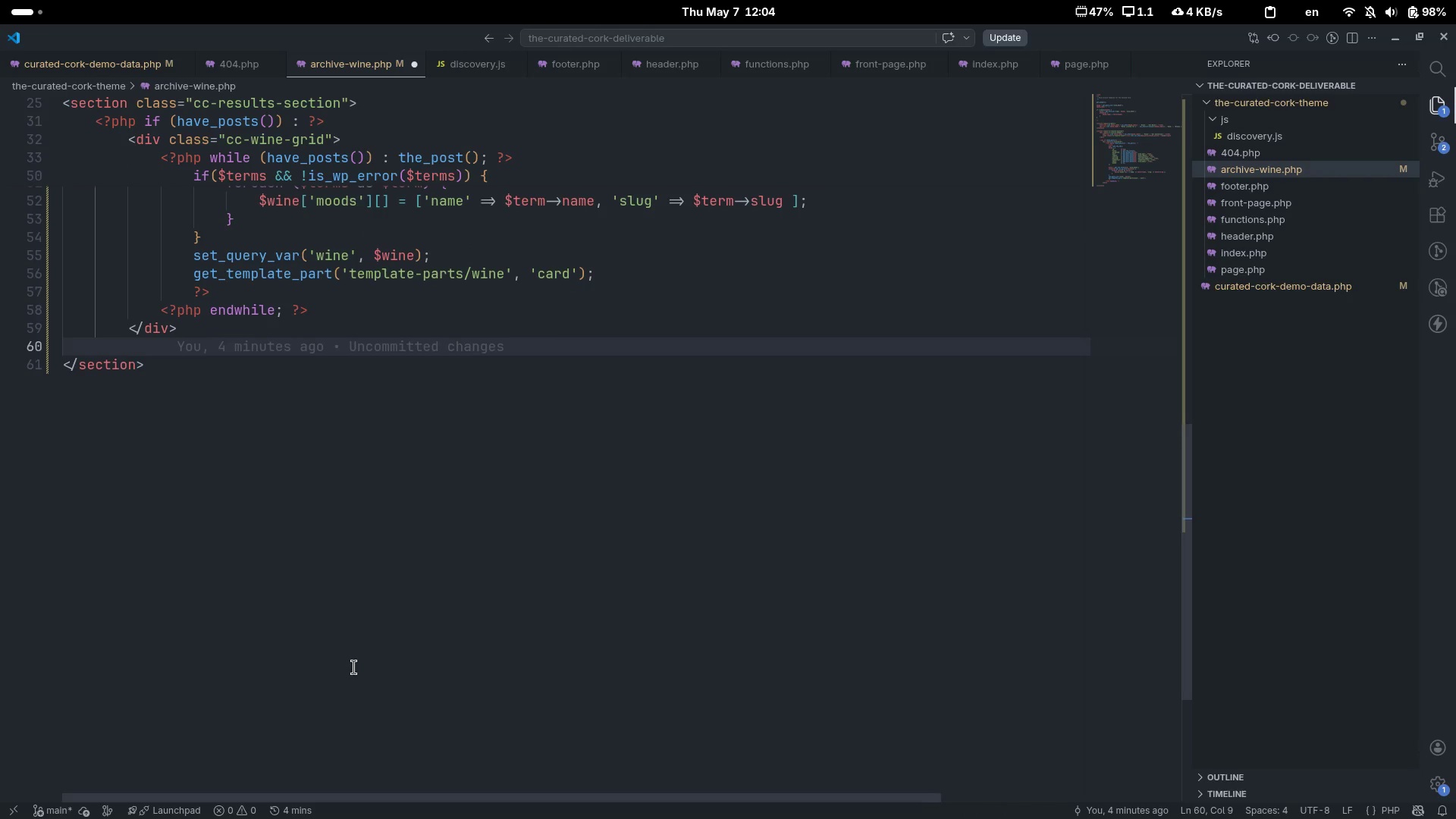 
scroll: coordinate [354, 667], scroll_direction: up, amount: 1.0
 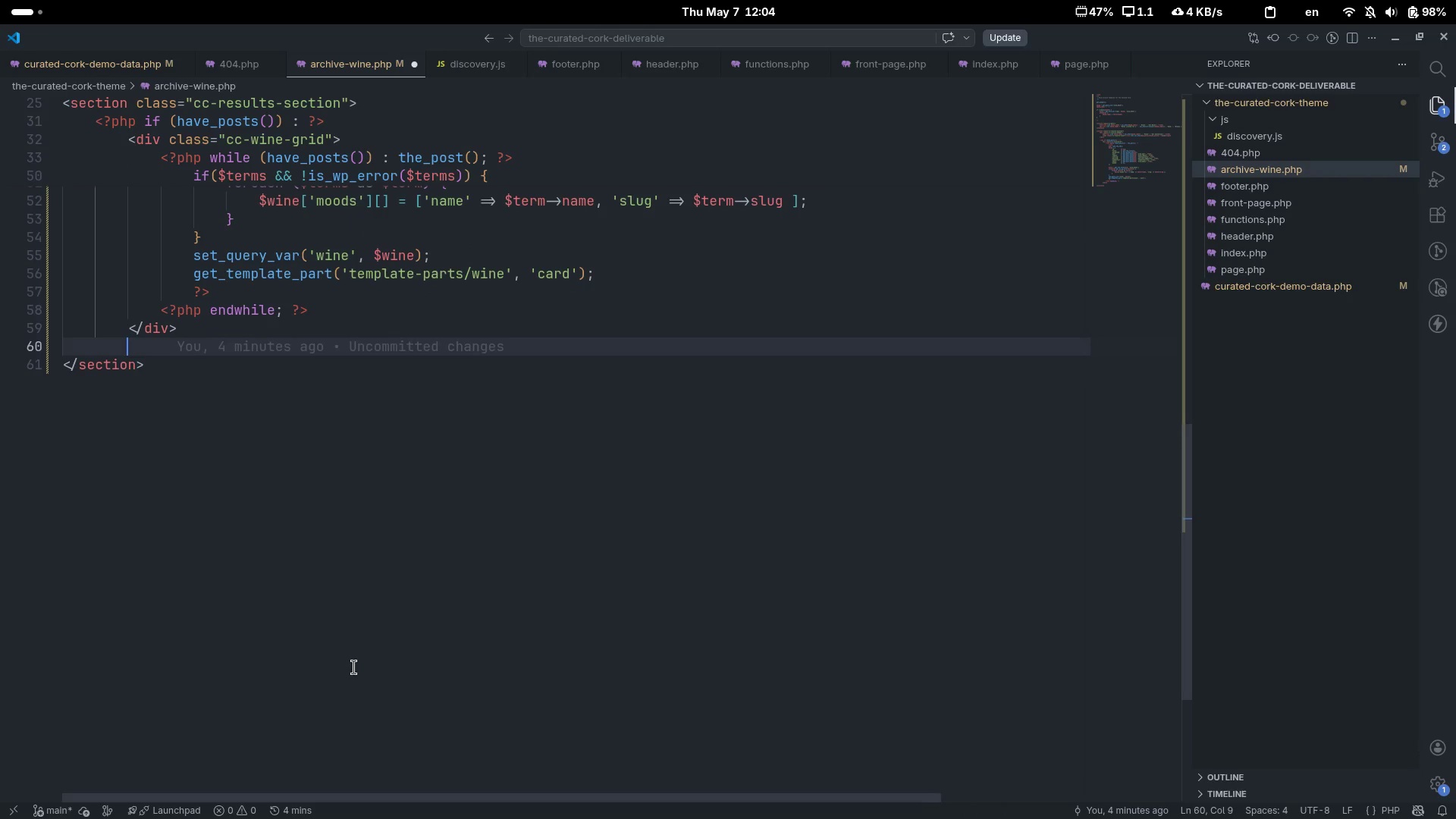 
key(Backspace)
 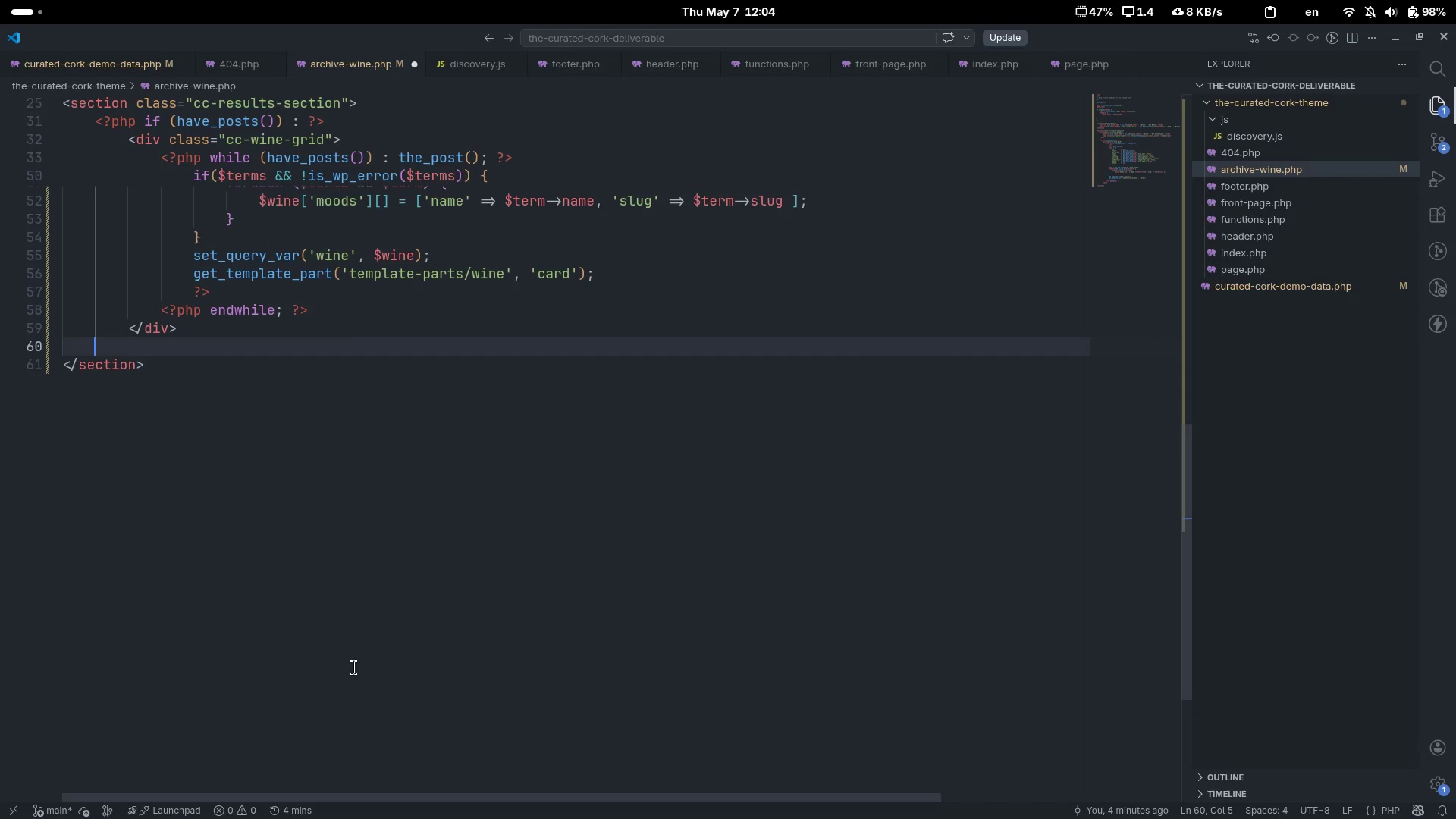 
wait(7.99)
 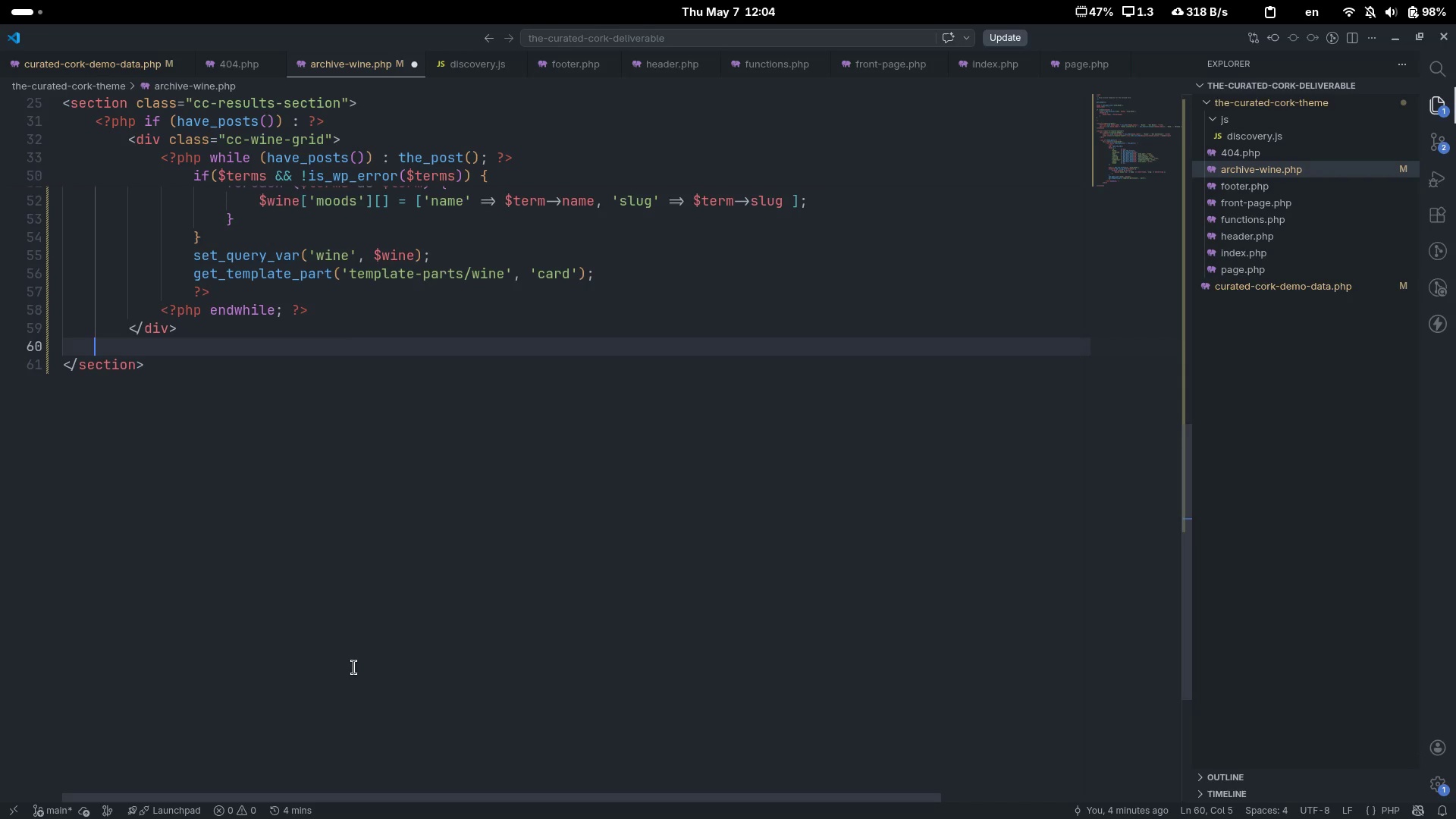 
type(<?)
key(Tab)
type( else : ?>)
 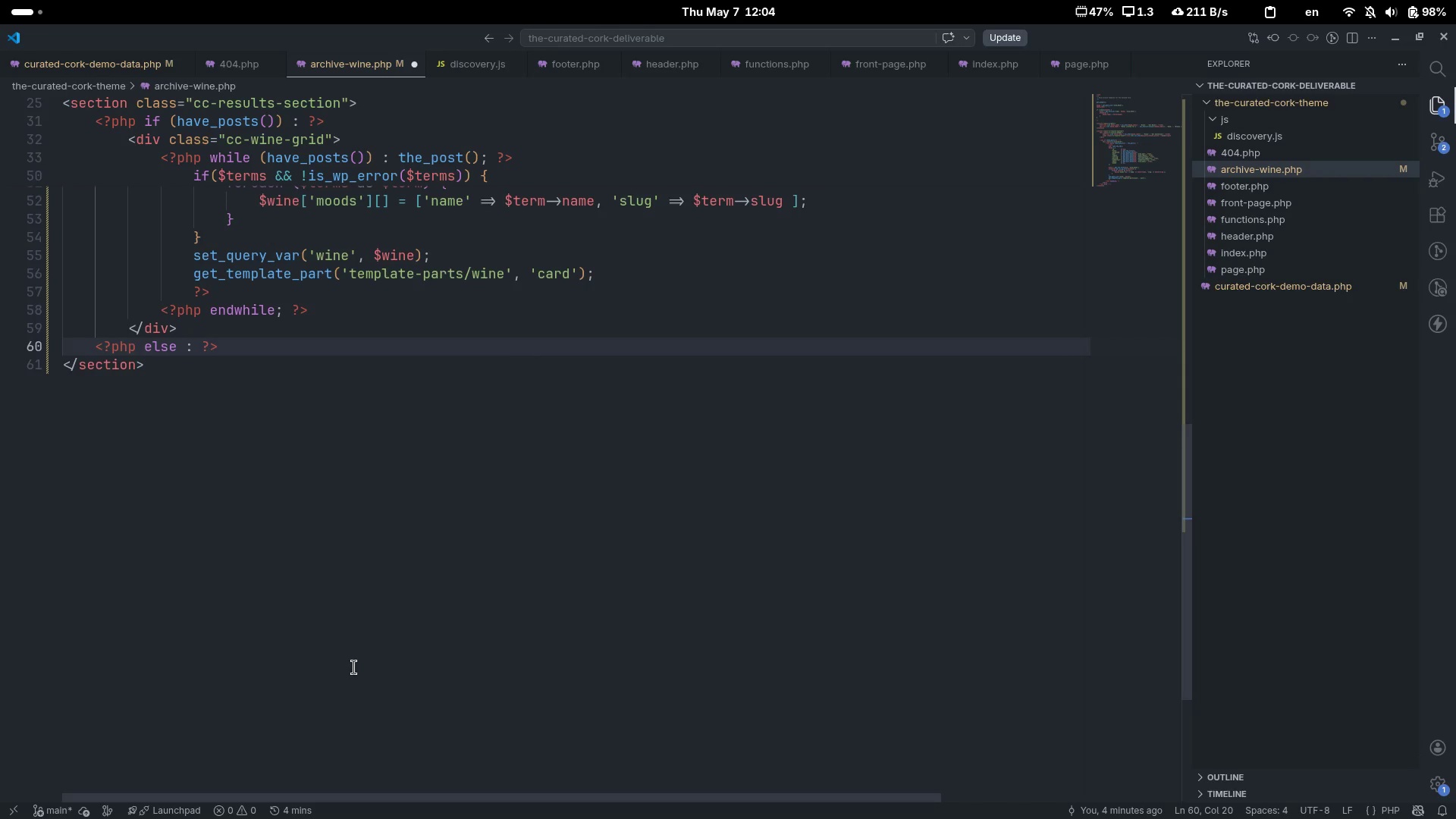 
key(Enter)
 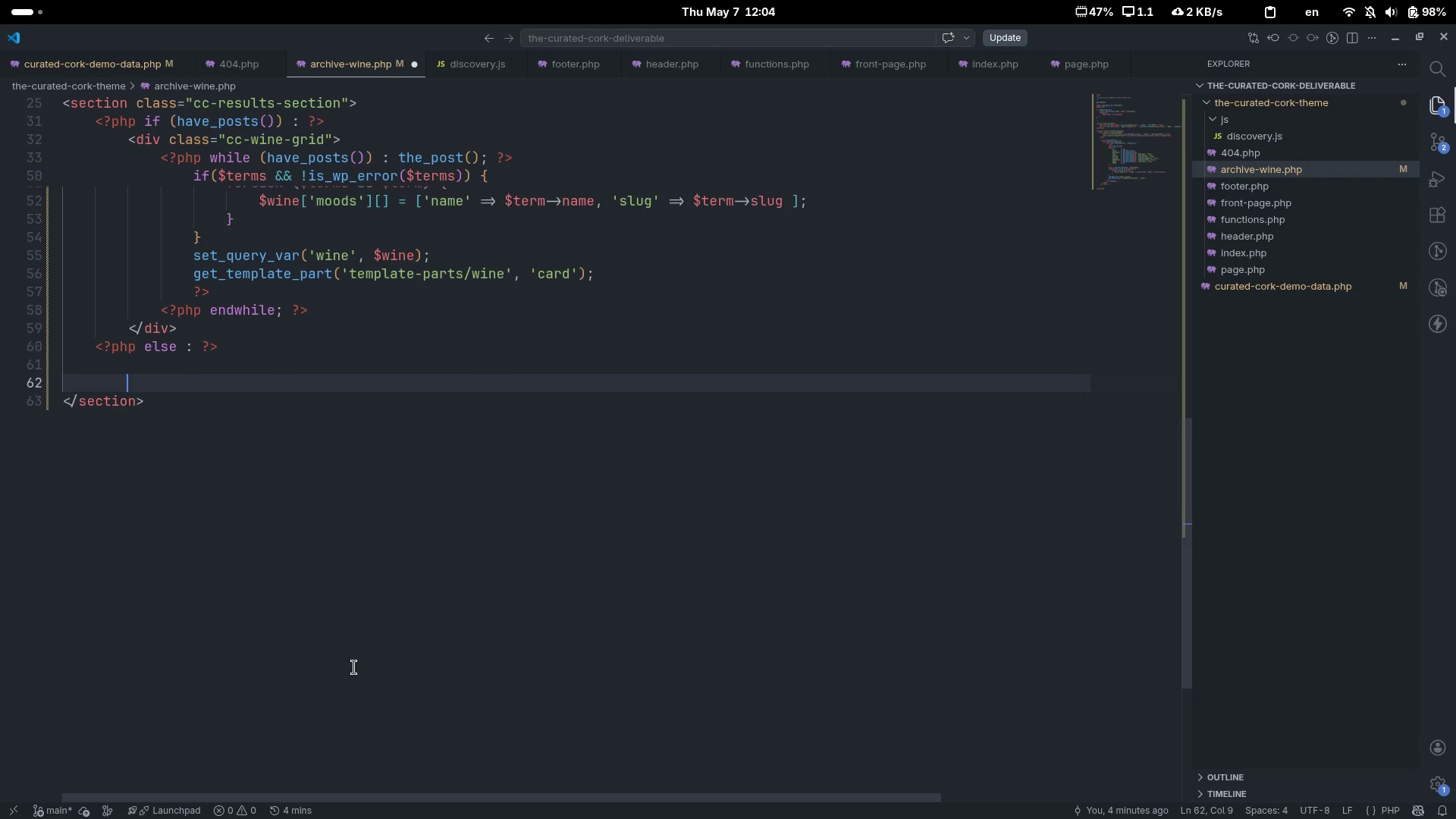 
key(Enter)
 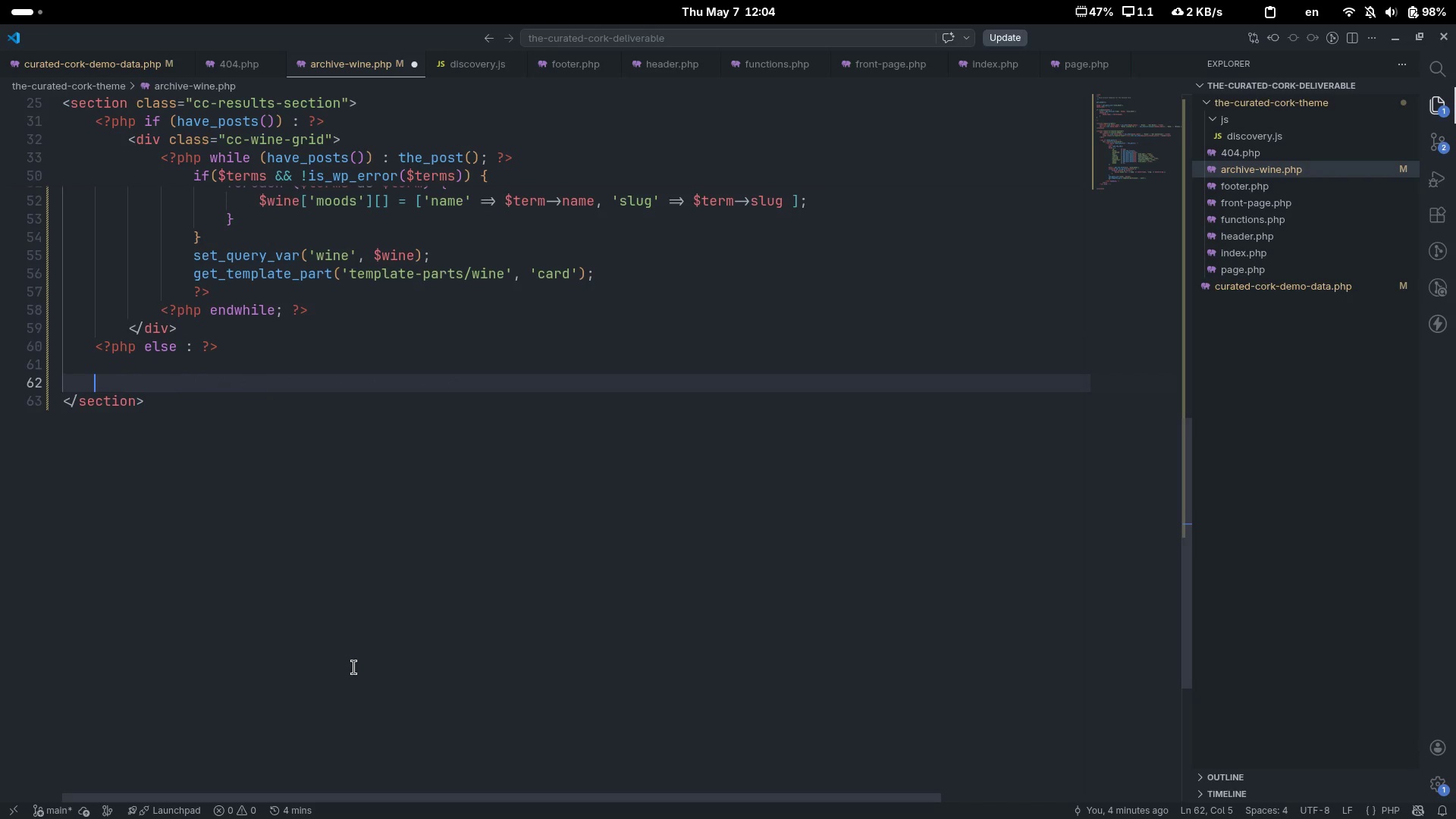 
key(Backspace)
type(<??)
key(Backspace)
type( )
key(Backspace)
type(p)
key(Tab)
type( endif; ?>)
 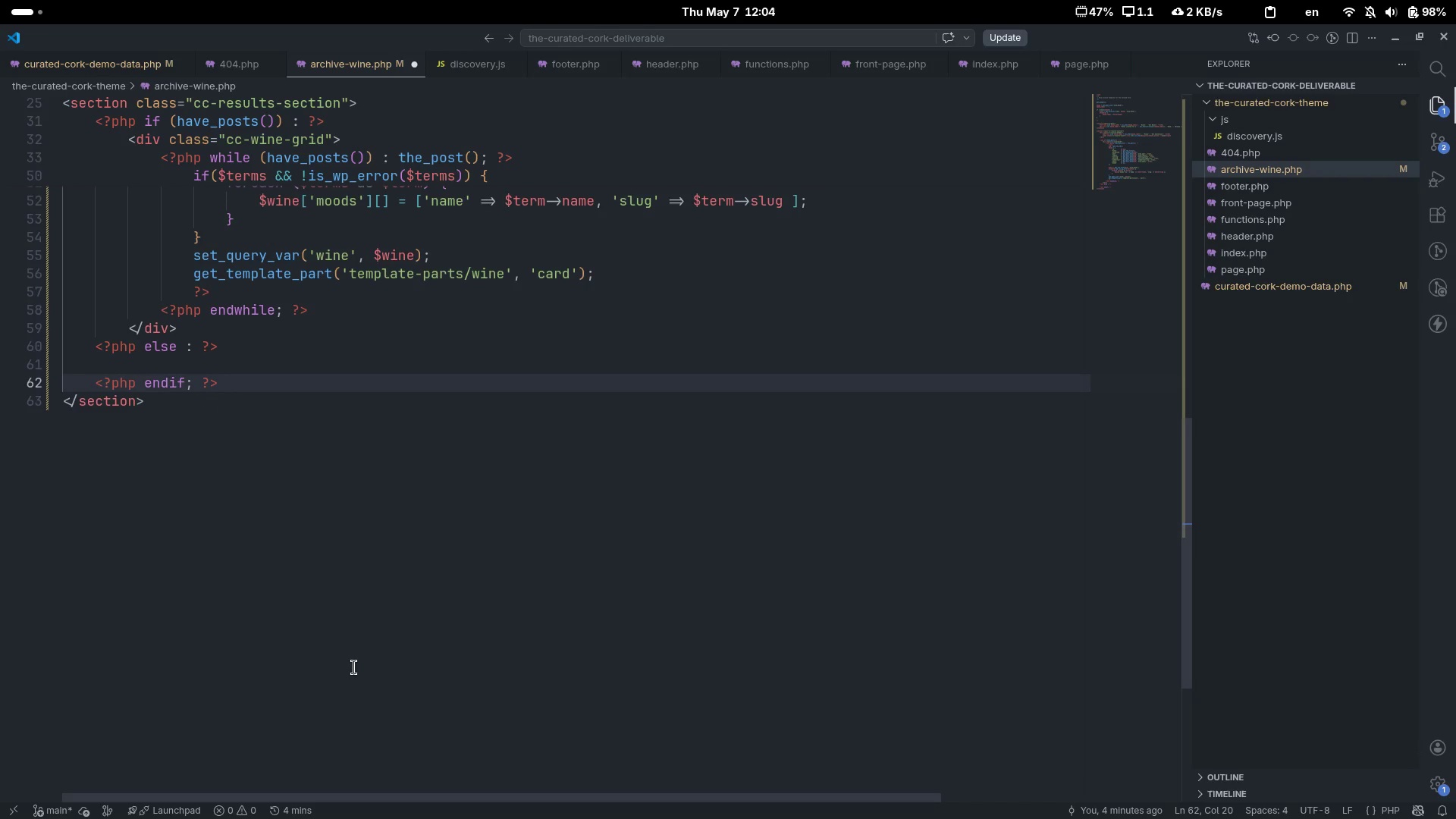 
key(ArrowUp)
 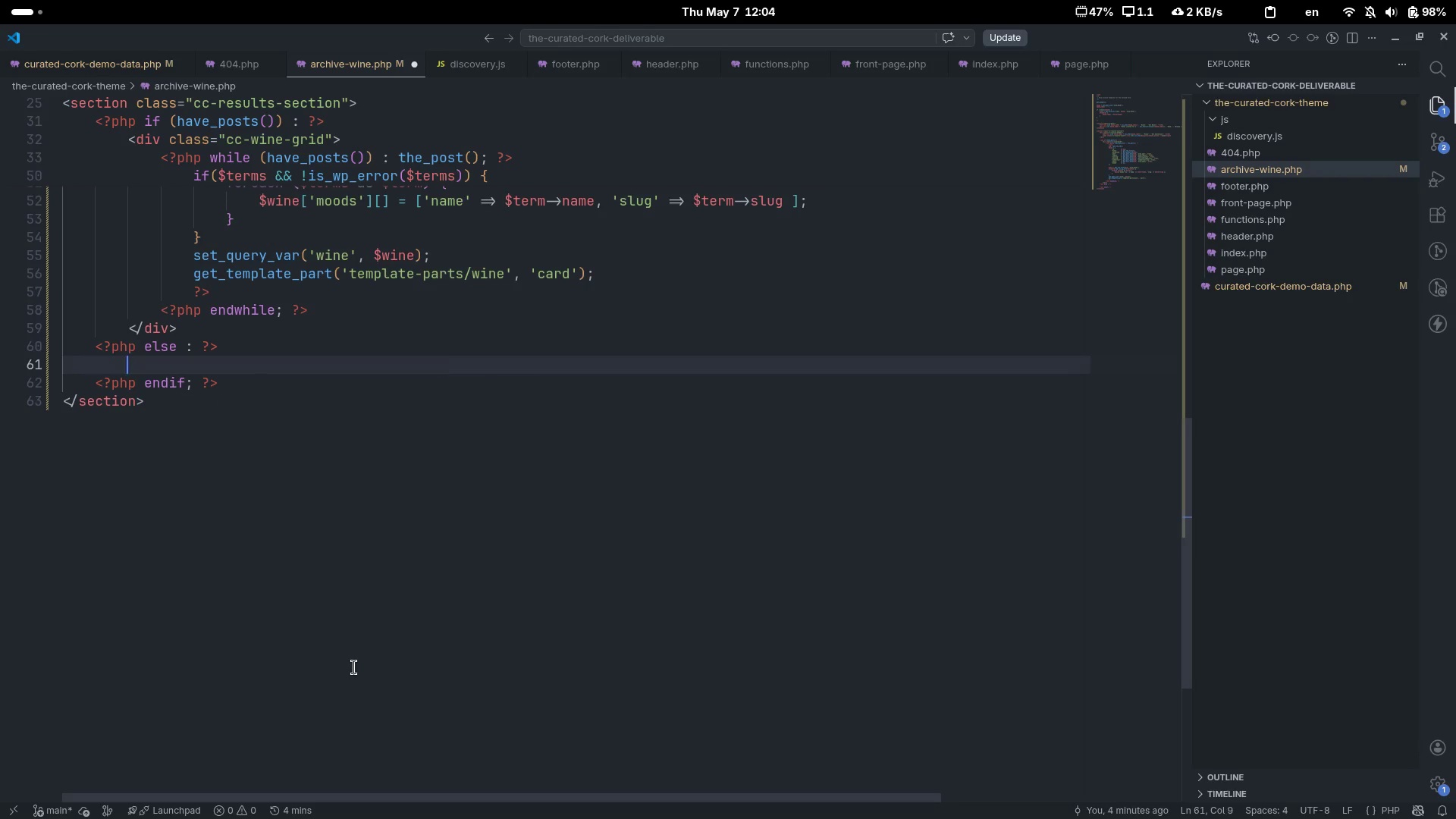 
key(Tab)
type(div)
key(Tab)
 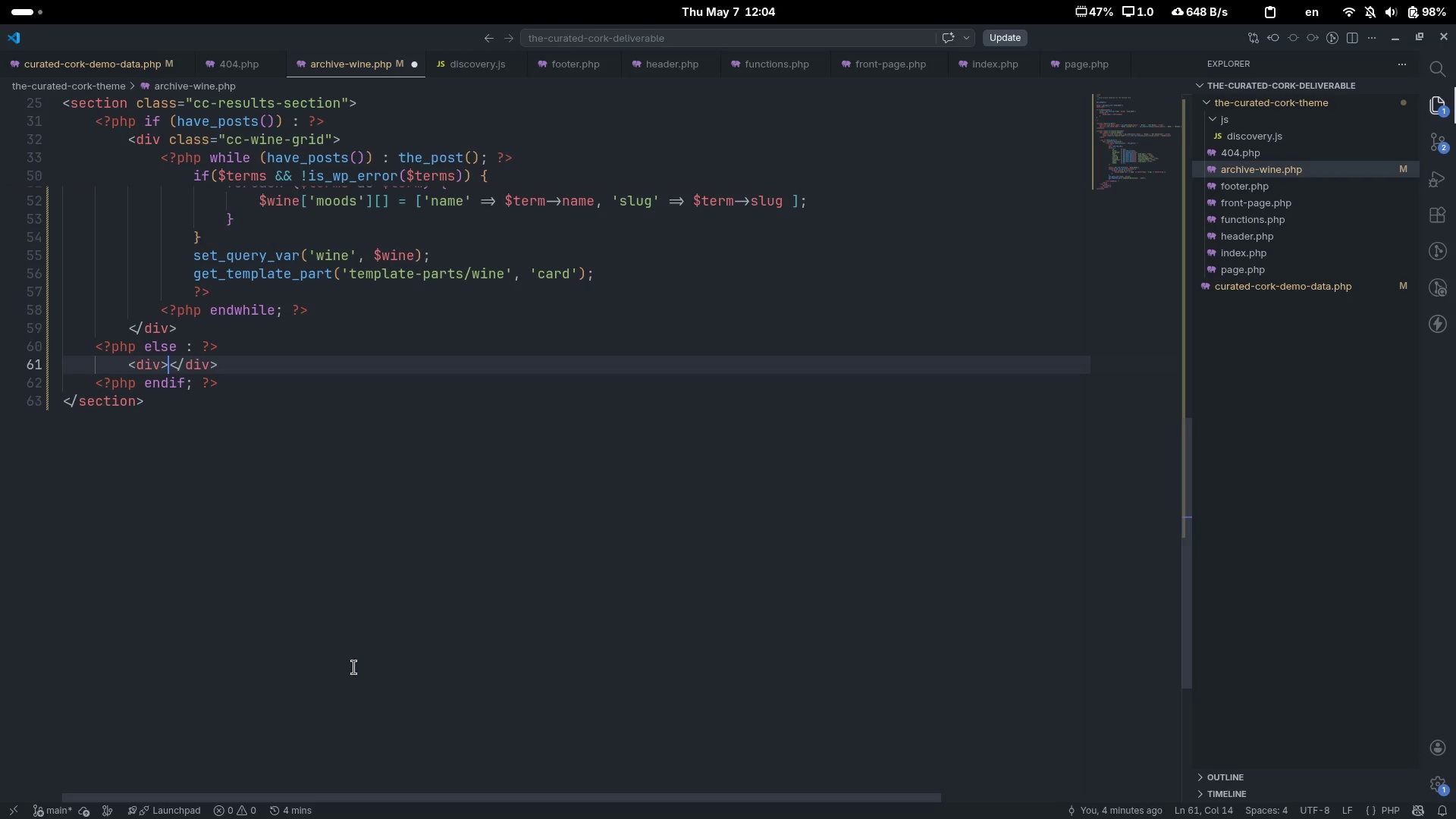 
key(ArrowLeft)
 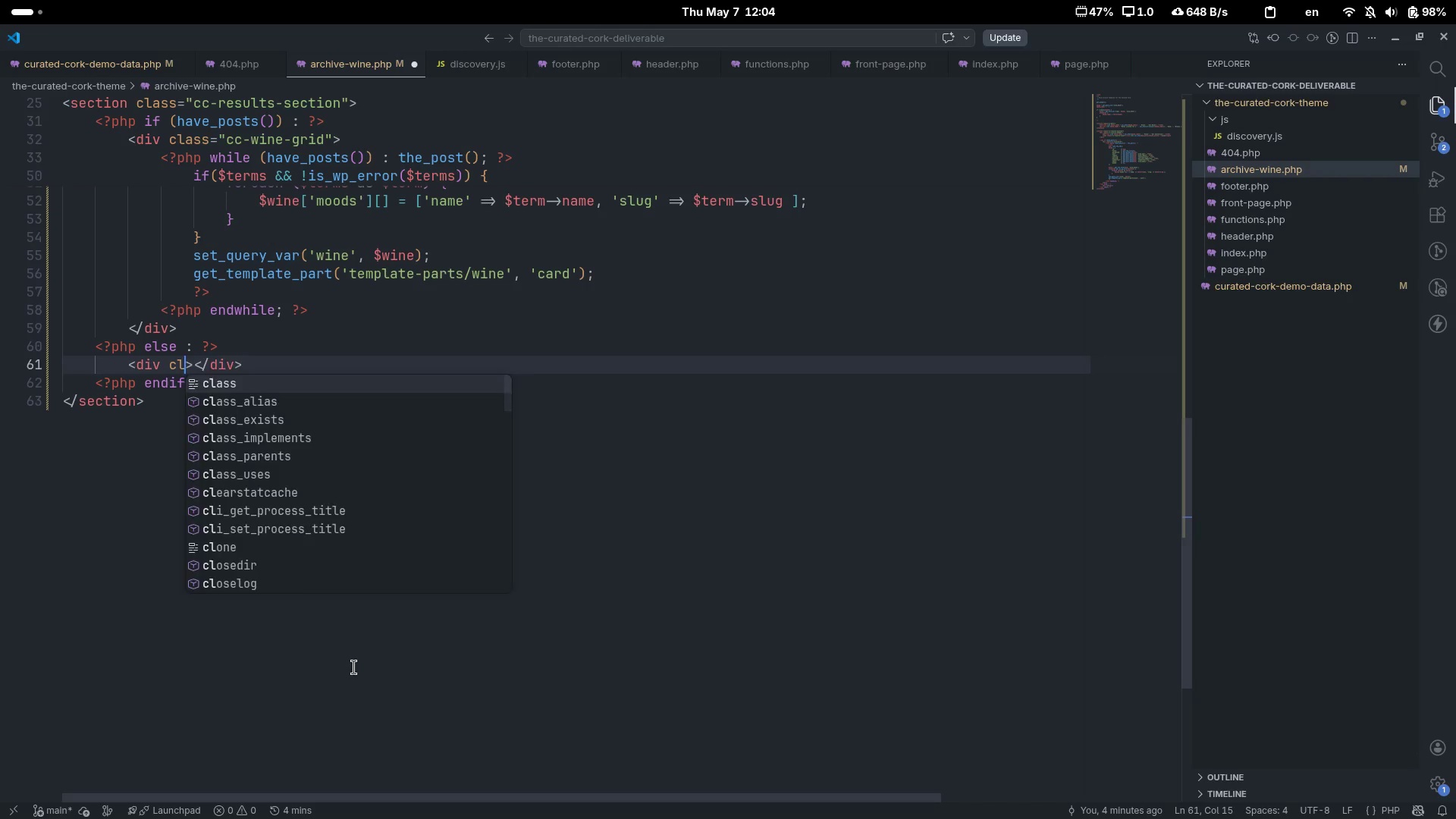 
type( clas)
key(Tab)
type(="")
 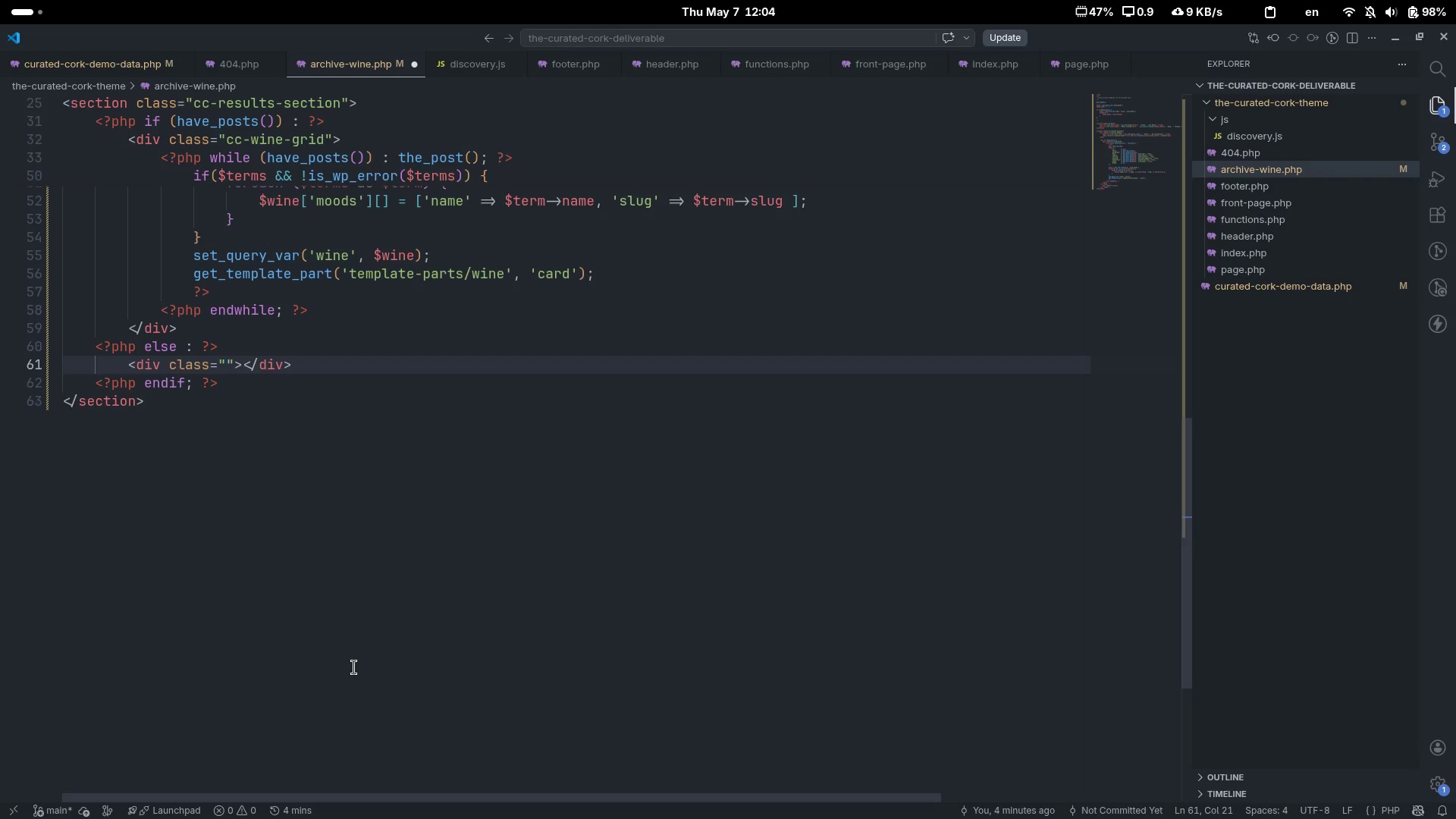 
 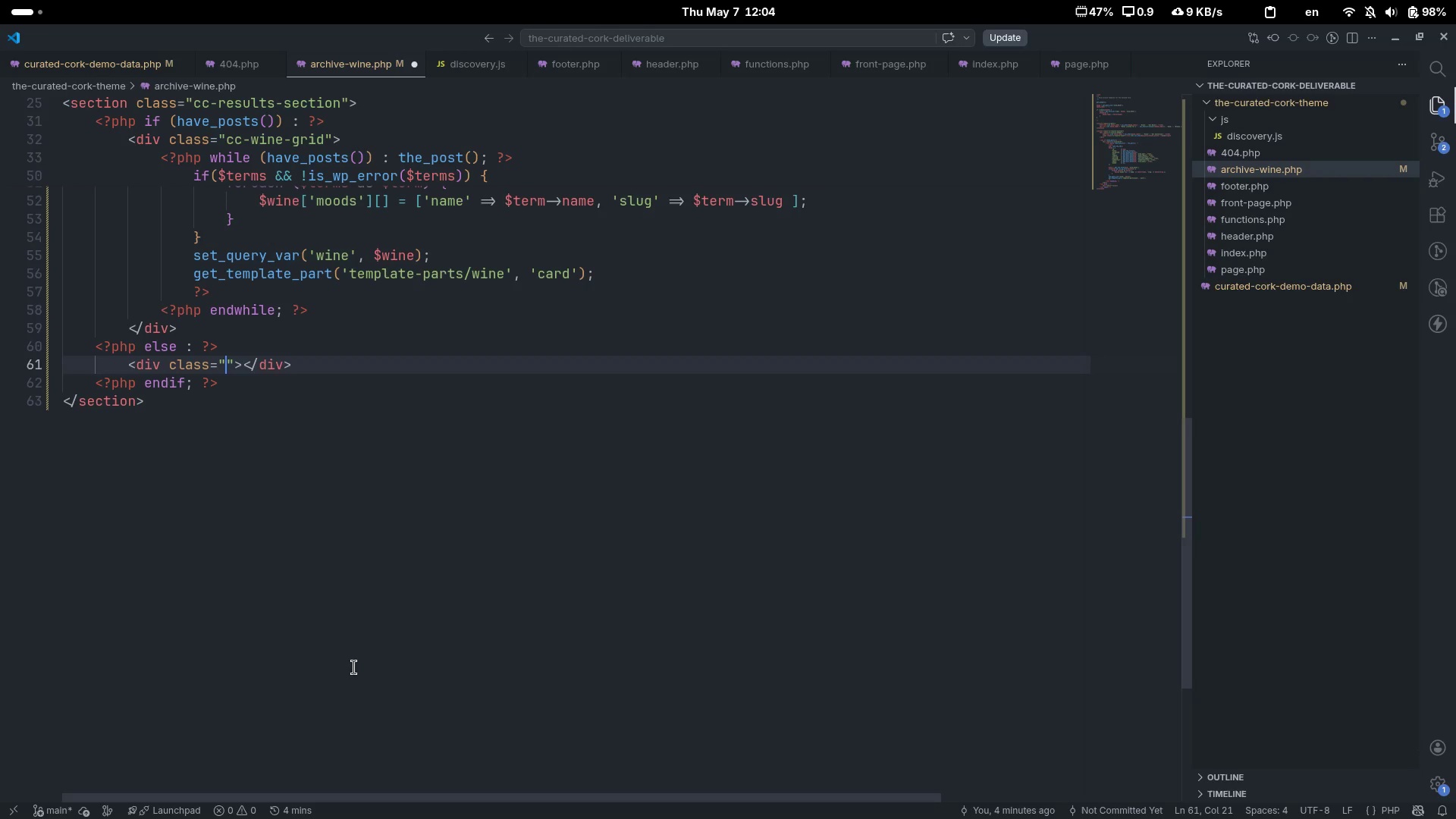 
key(ArrowLeft)
 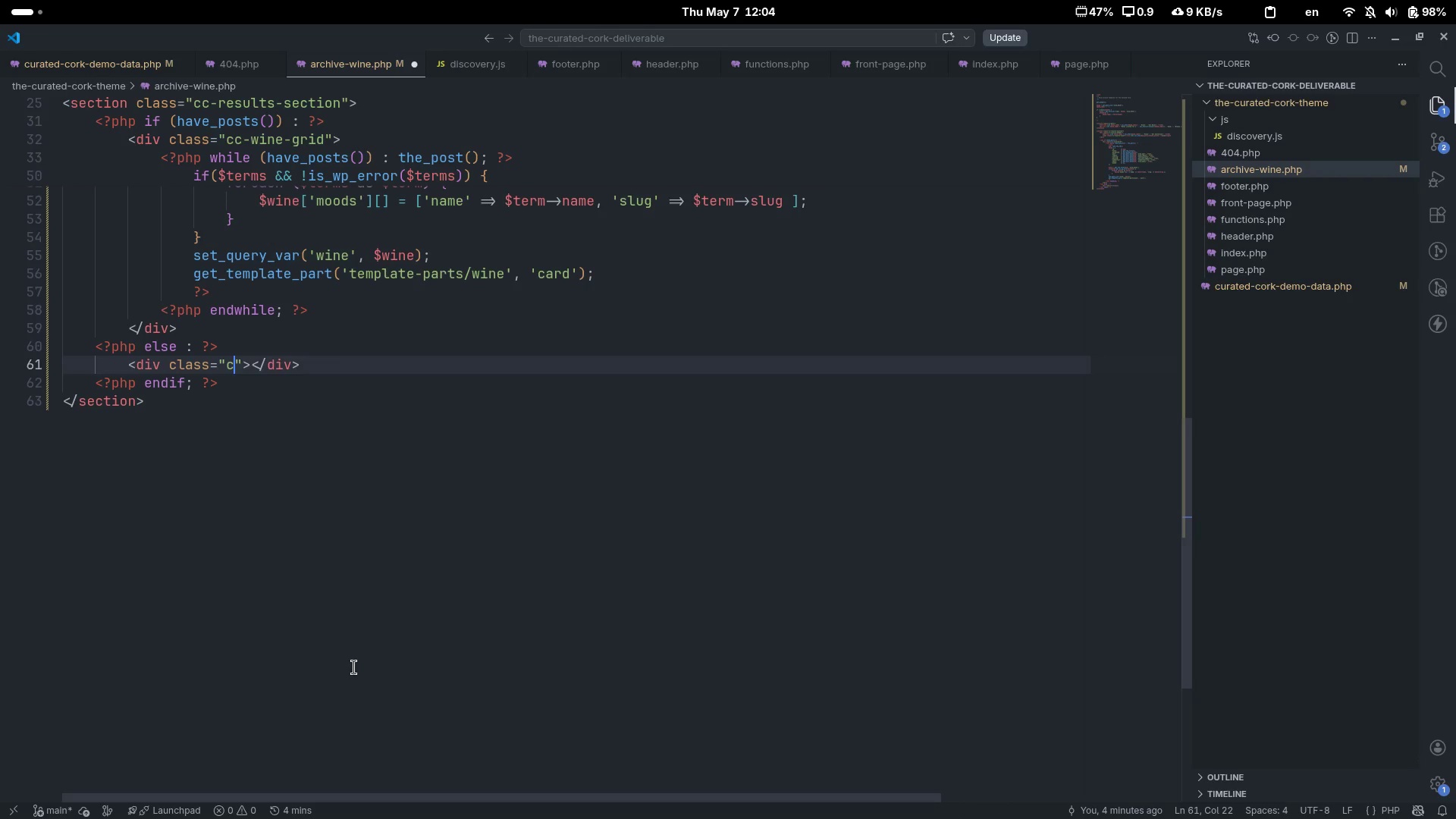 
type(cc-empty-state)
 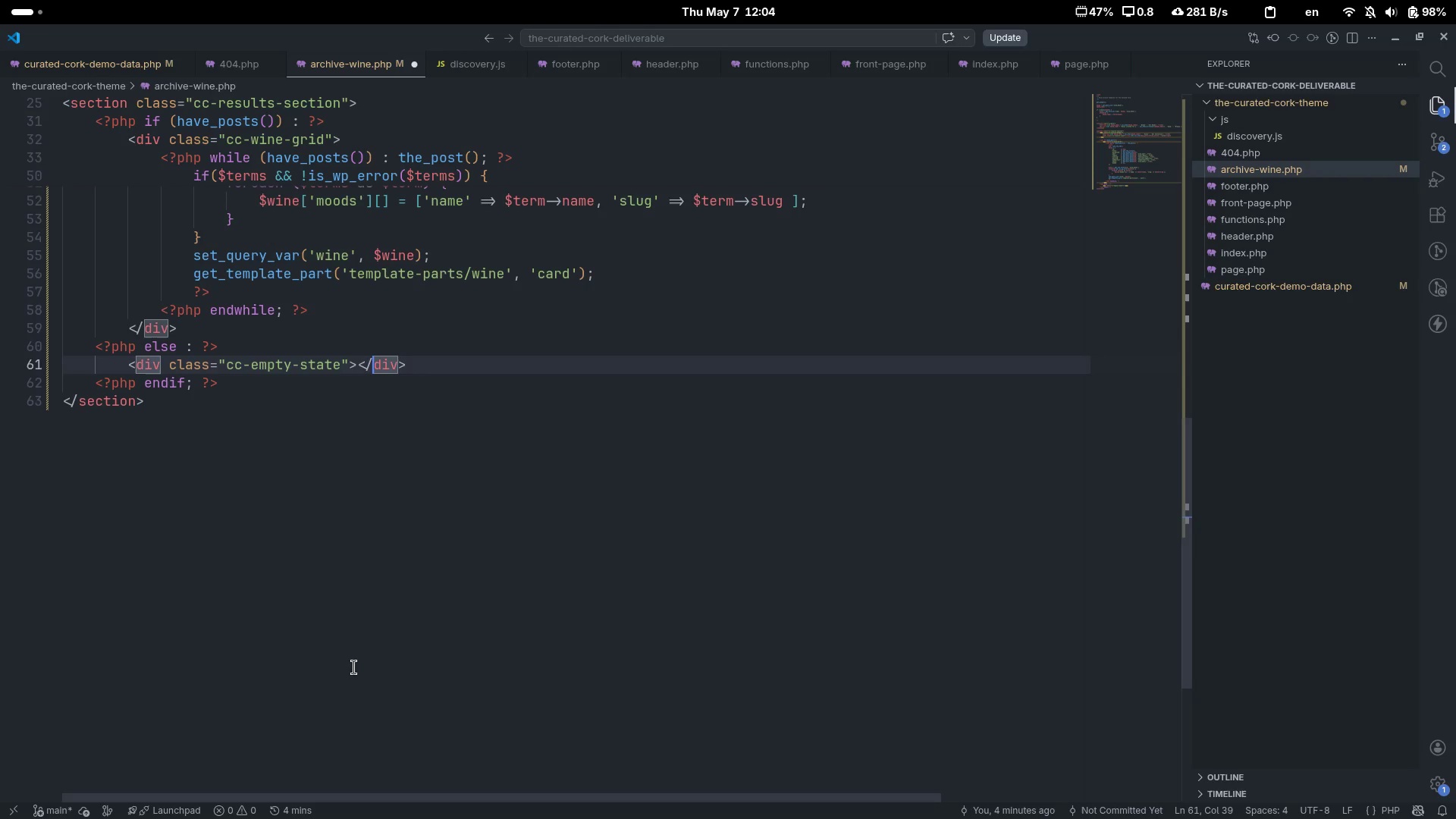 
key(Control+ControlLeft)
 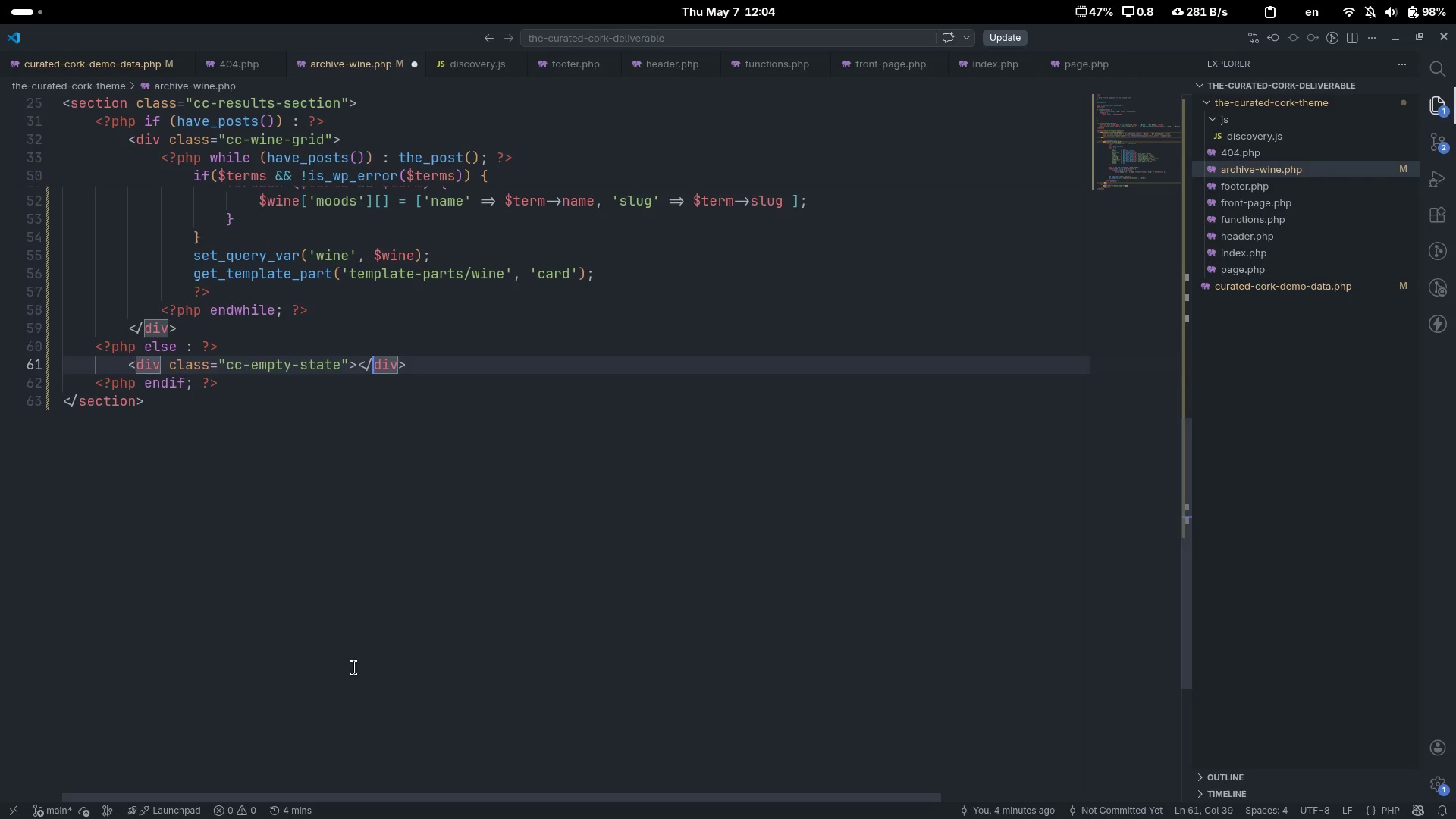 
key(Control+ArrowRight)
 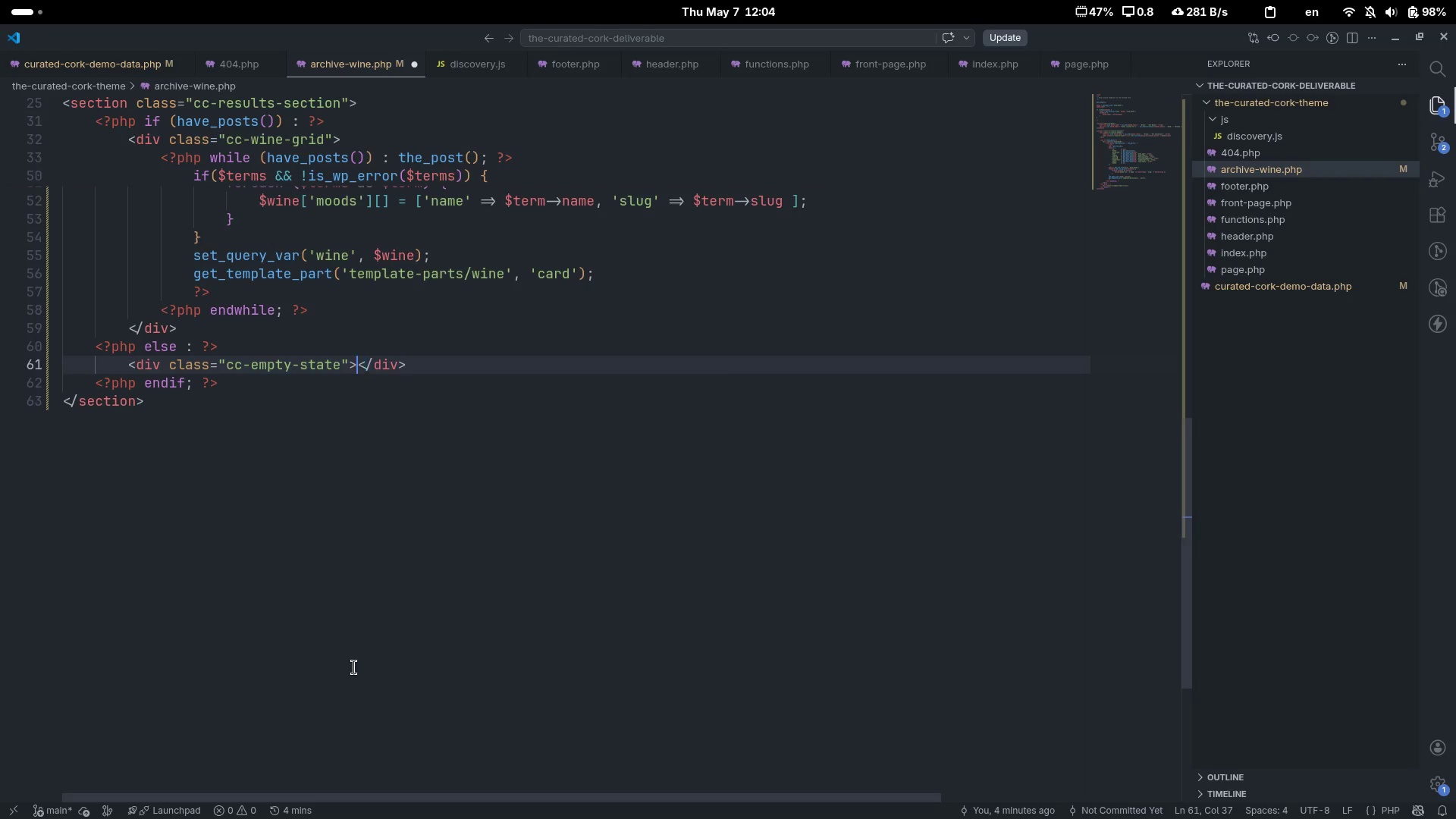 
key(ArrowLeft)
 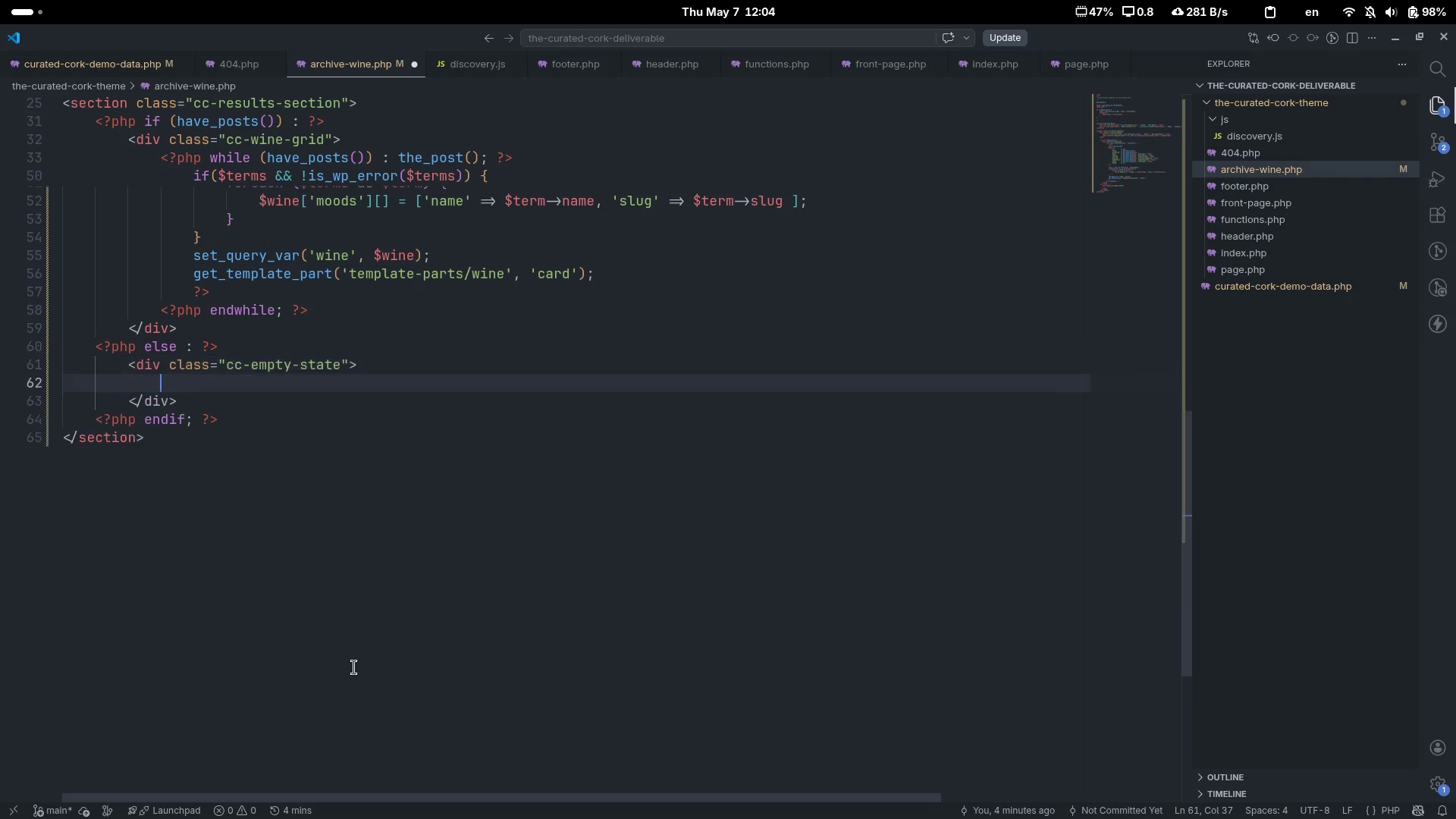 
key(ArrowLeft)
 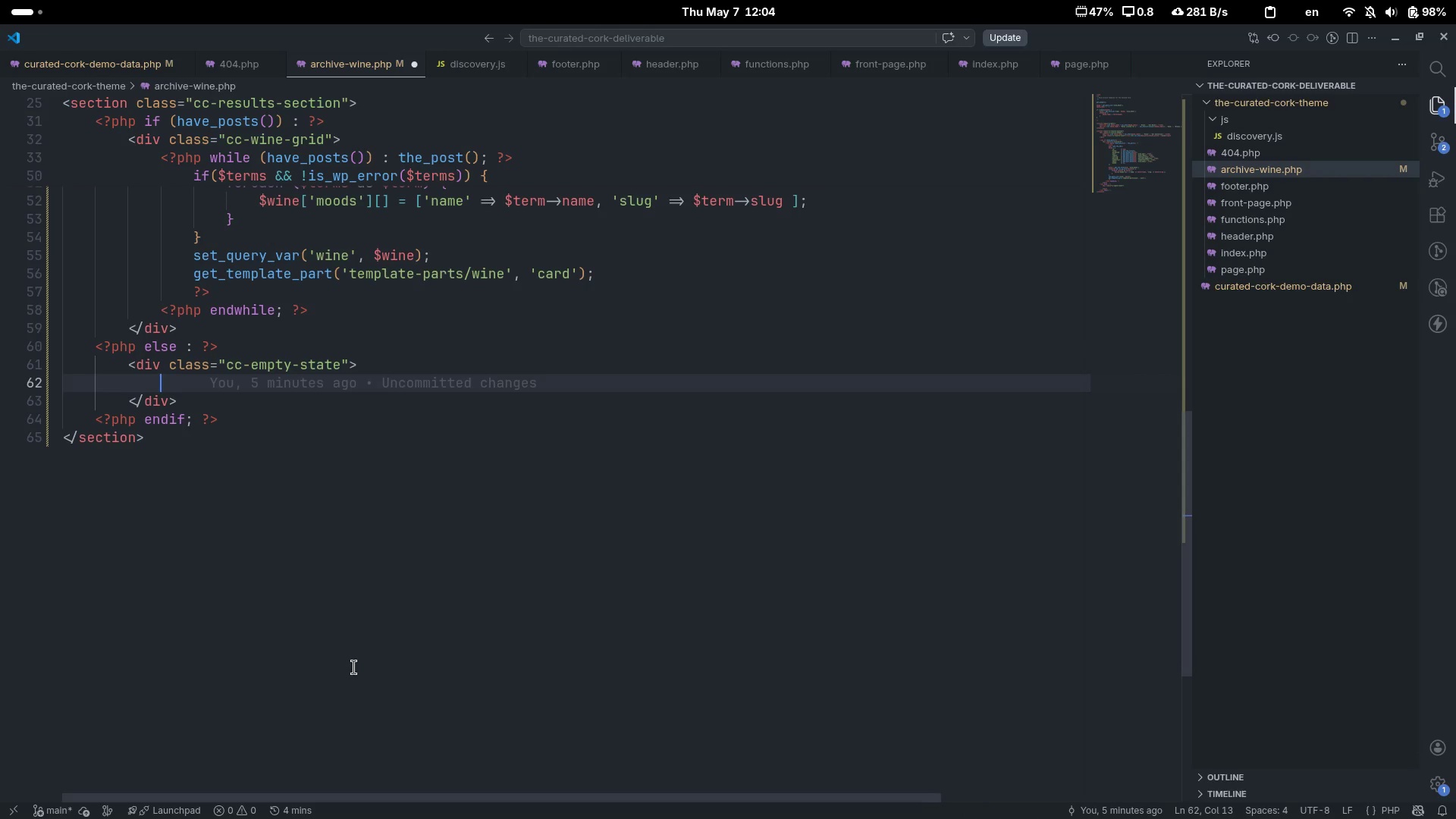 
key(Enter)
 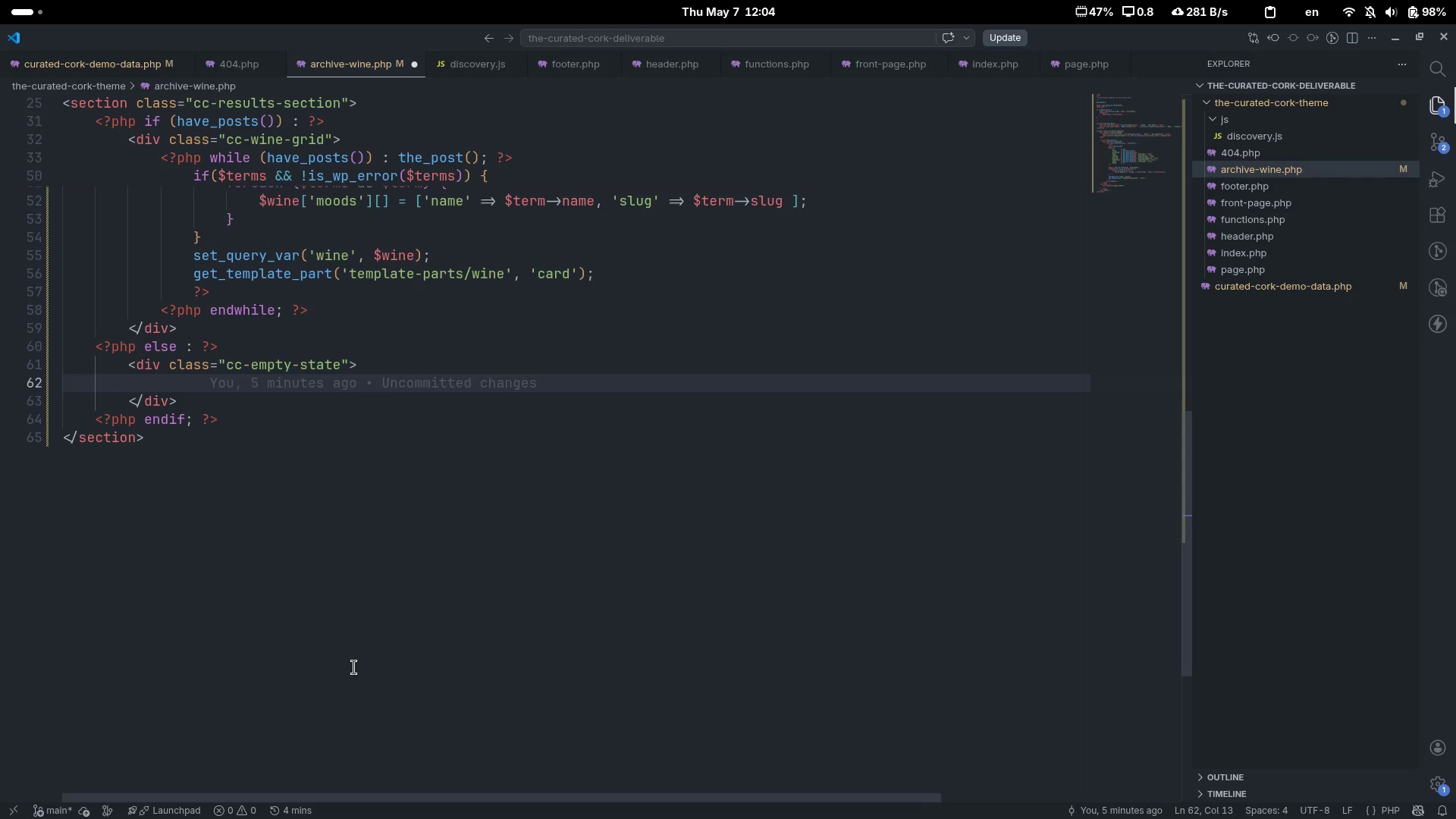 
type(span)
key(Tab)
 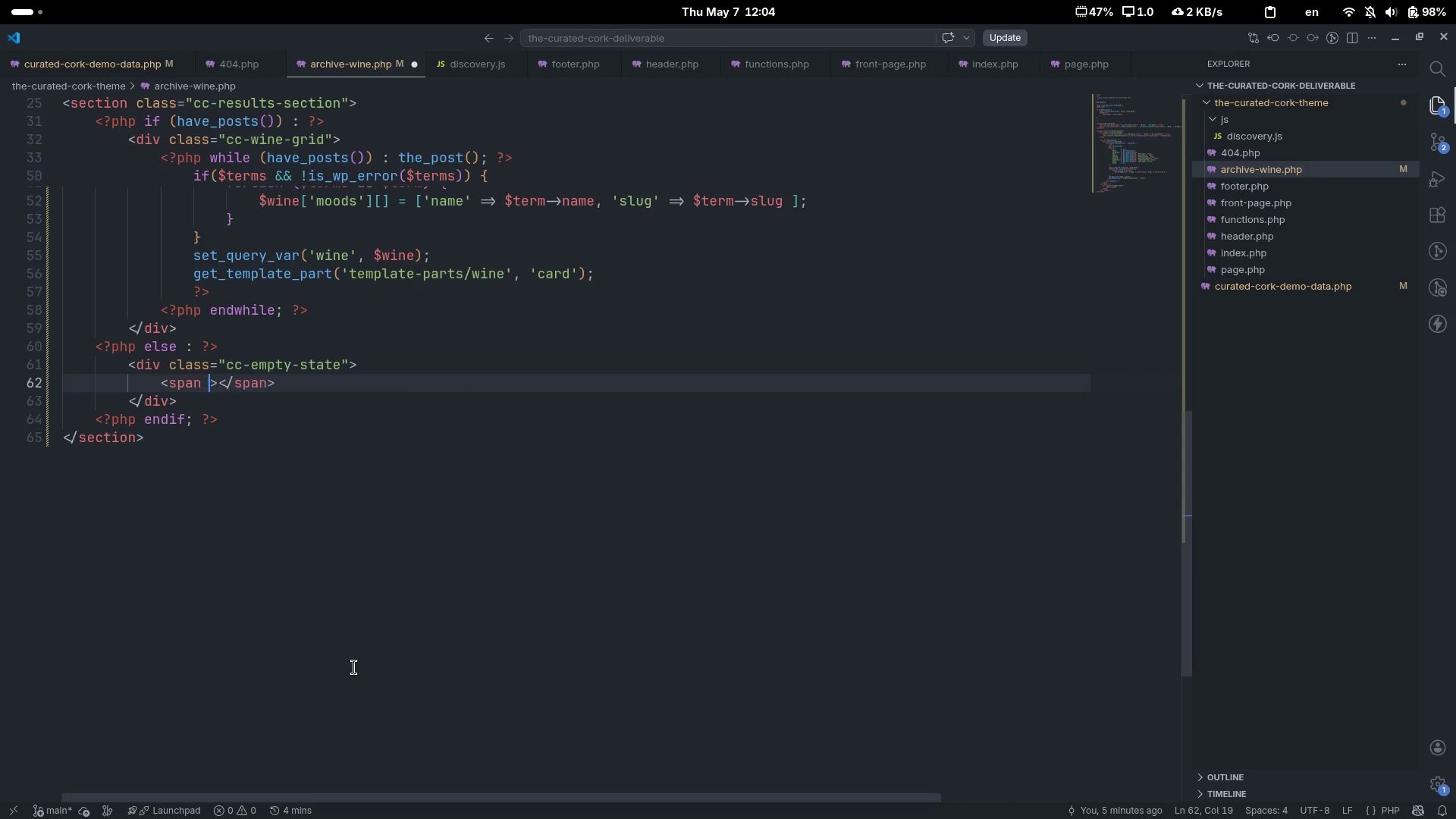 
key(ArrowLeft)
 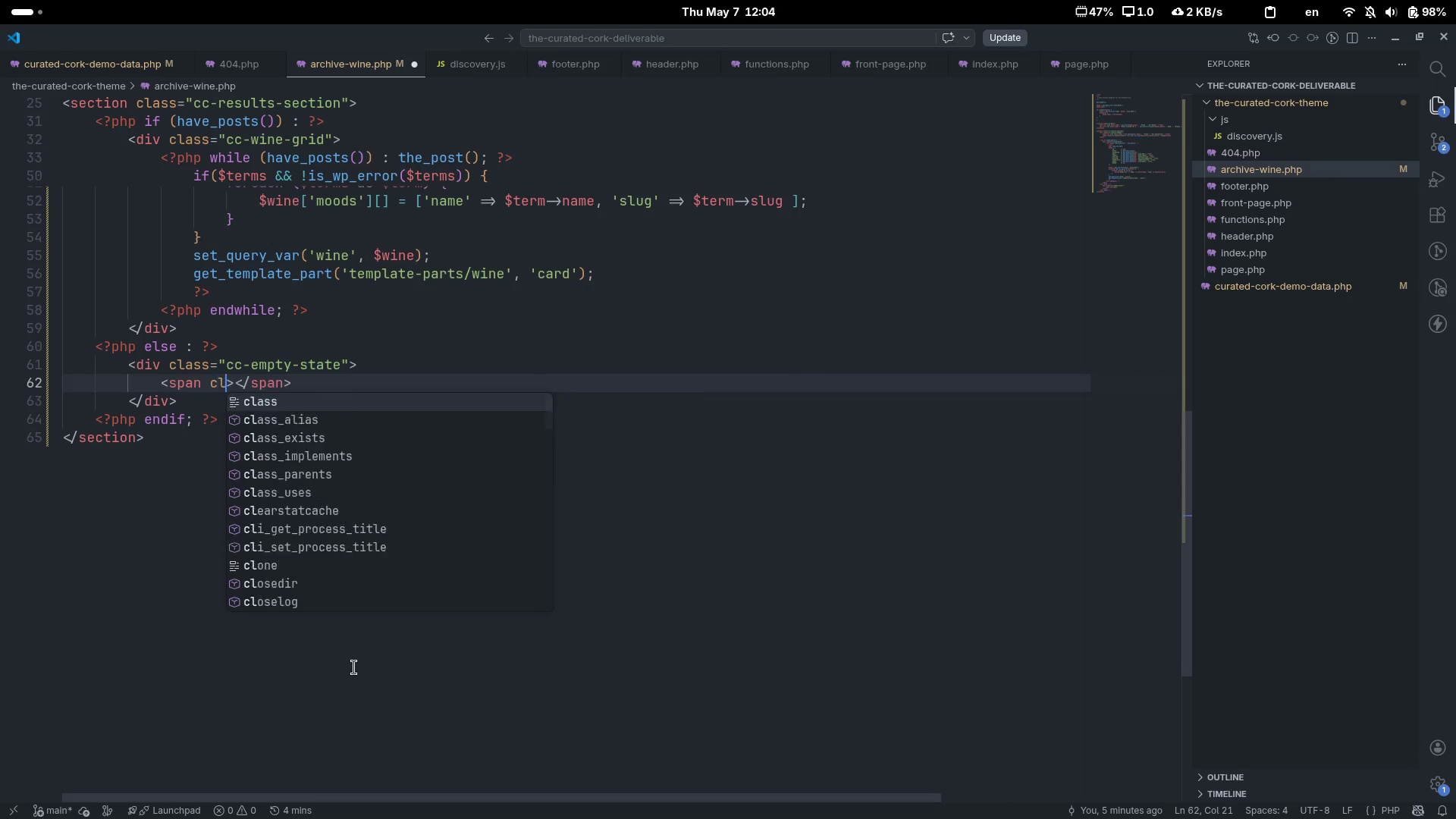 
type( clas)
key(Tab)
type(="")
 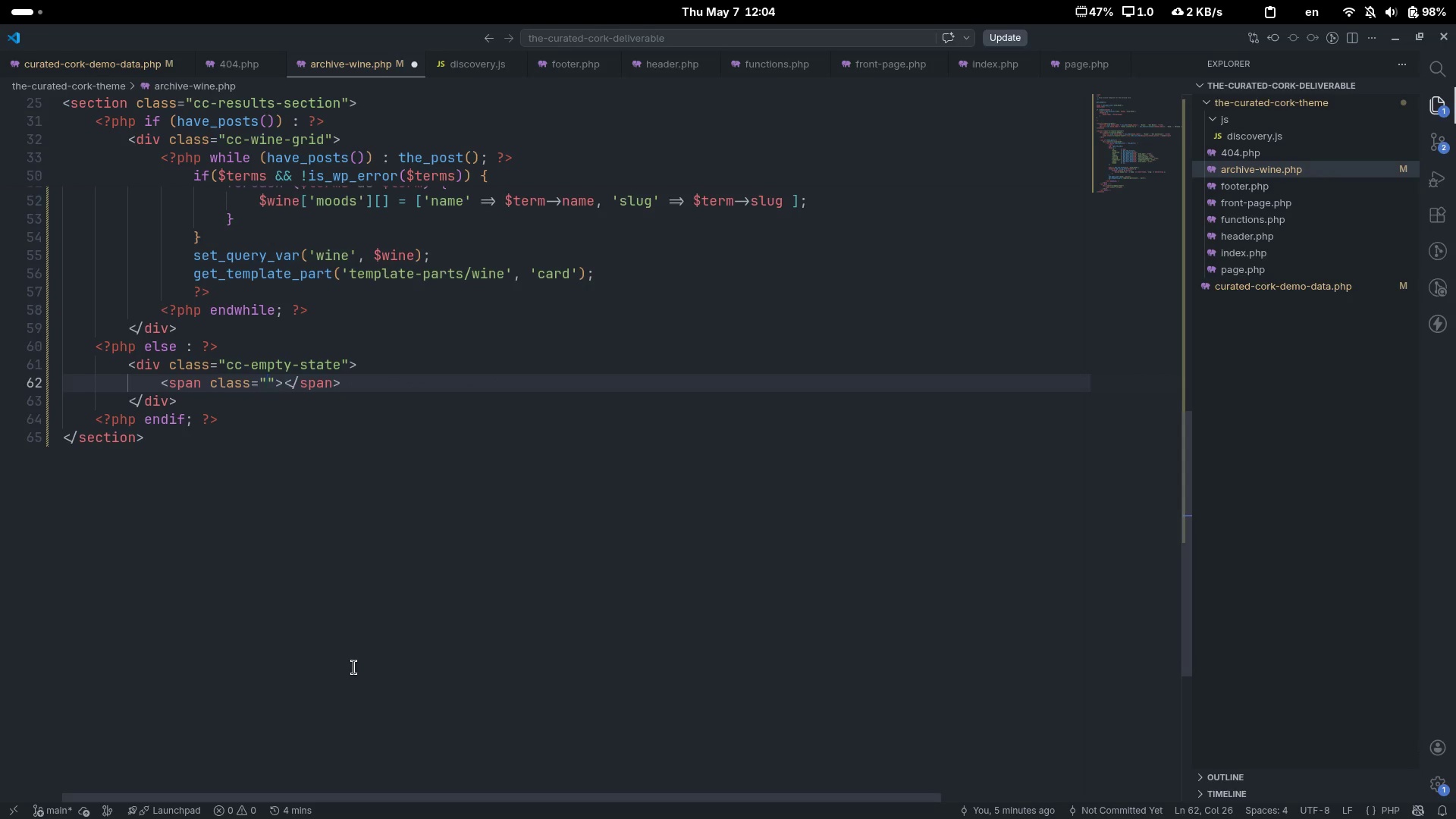 
 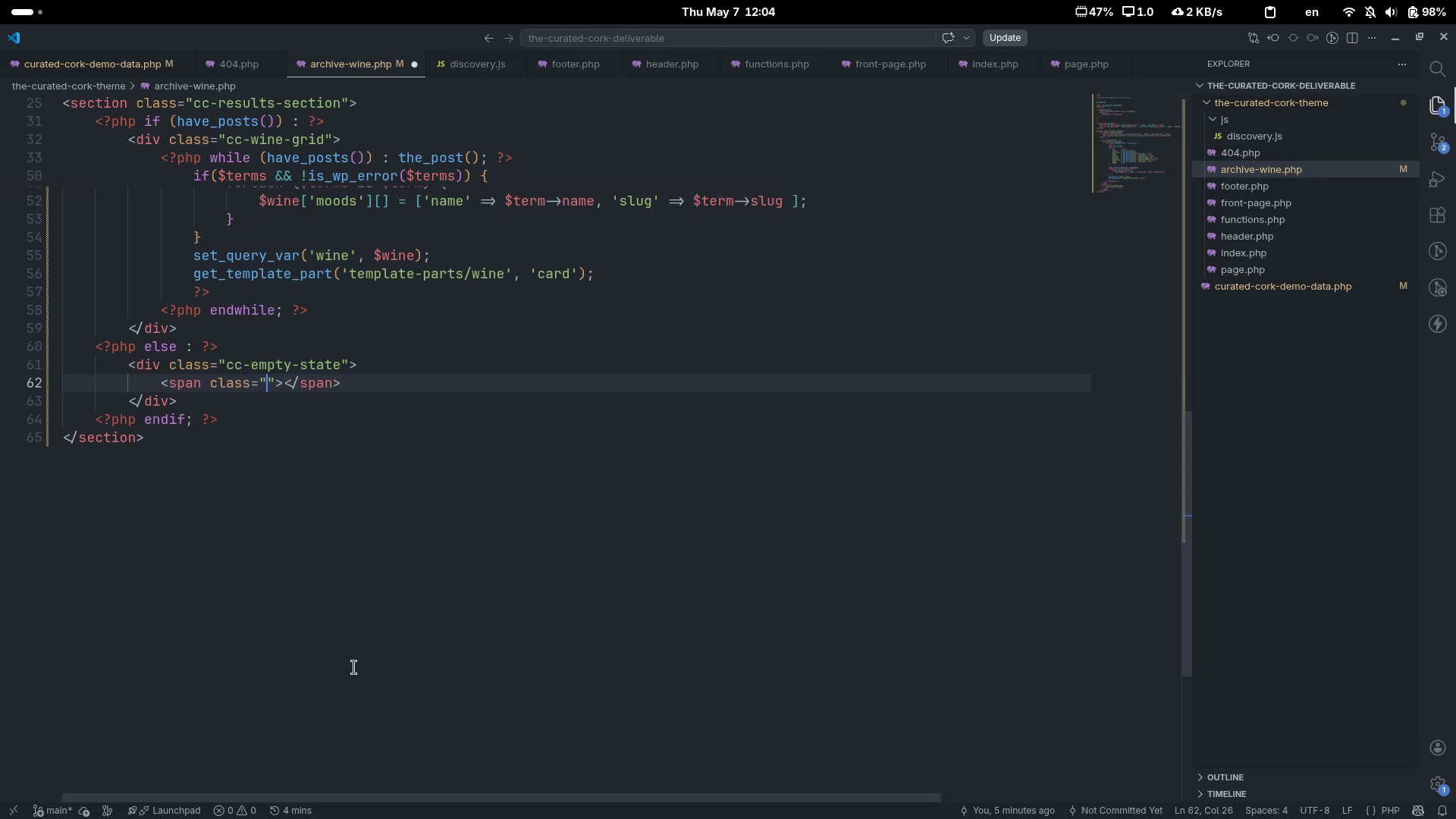 
key(ArrowLeft)
 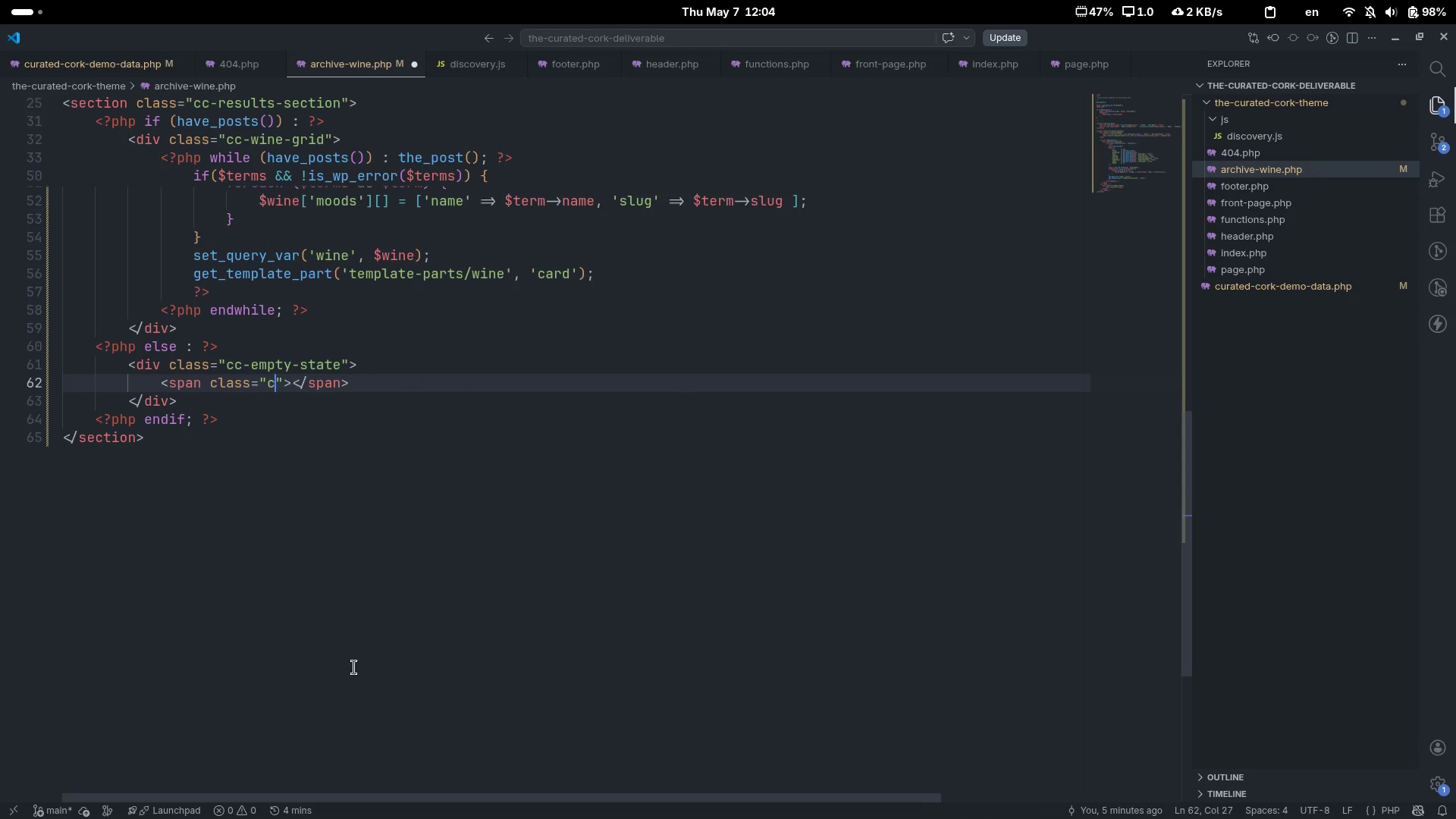 
type(cc-empty-state__json)
 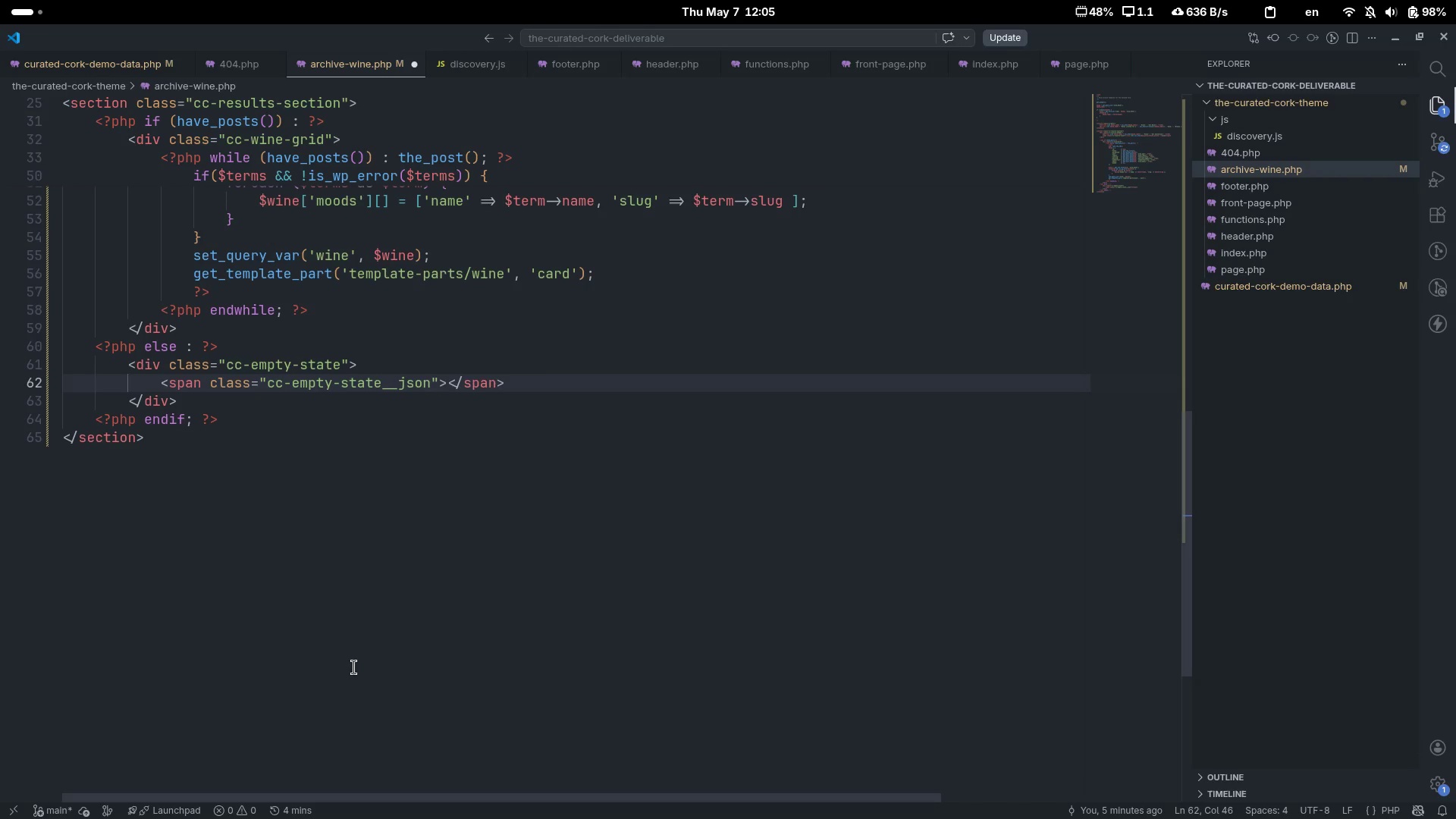 
key(ArrowLeft)
 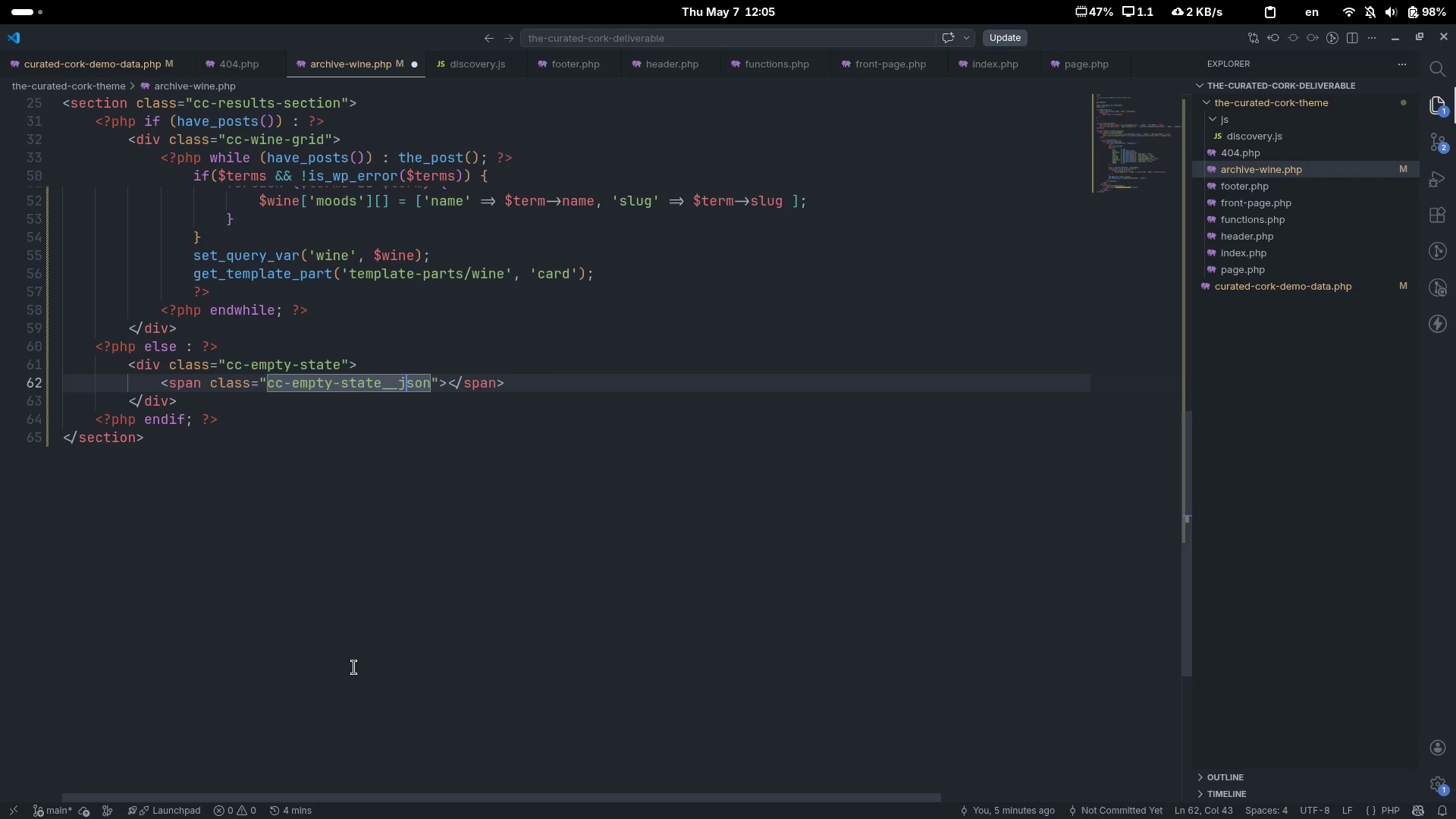 
key(ArrowLeft)
 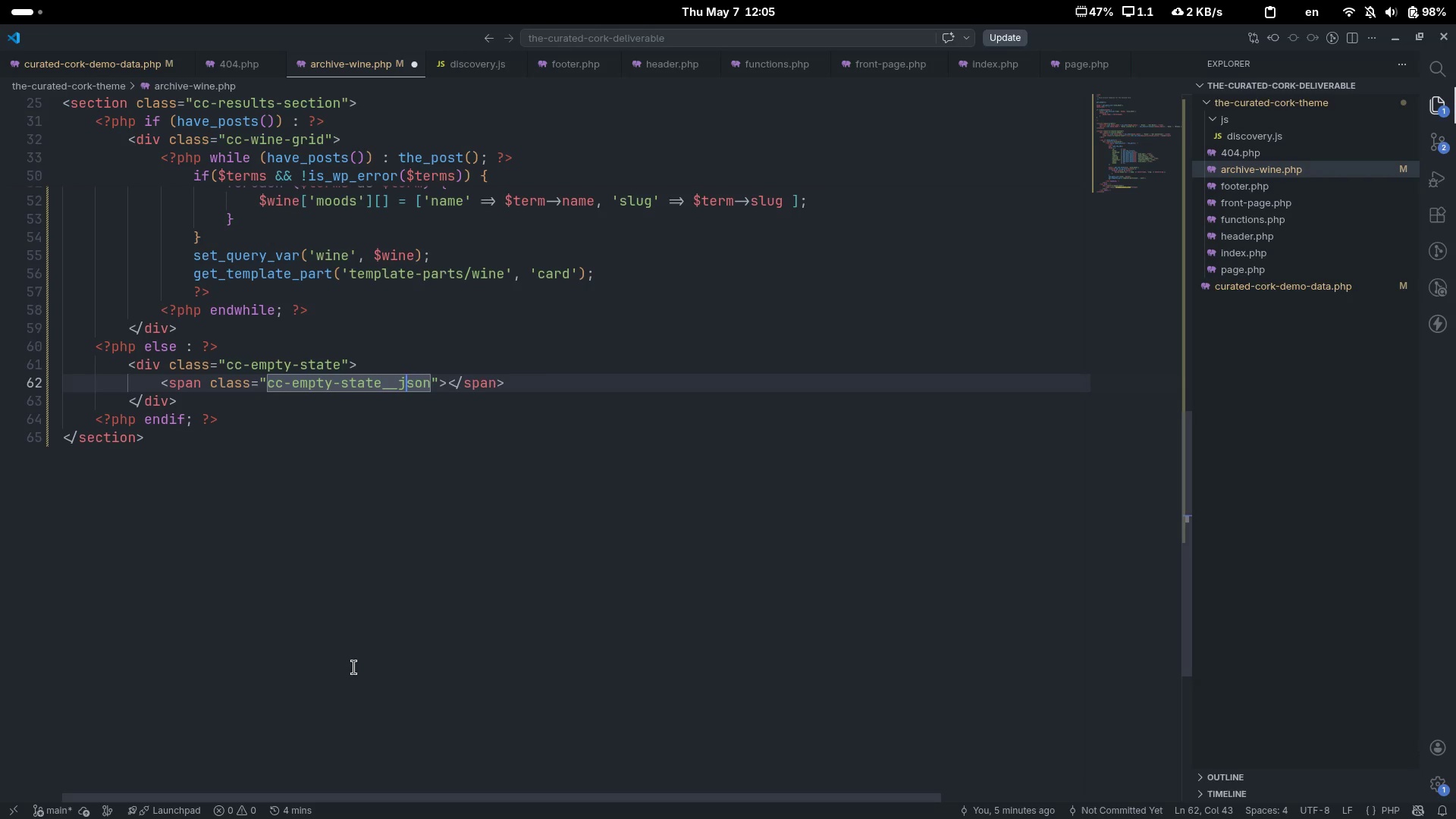 
key(ArrowLeft)
 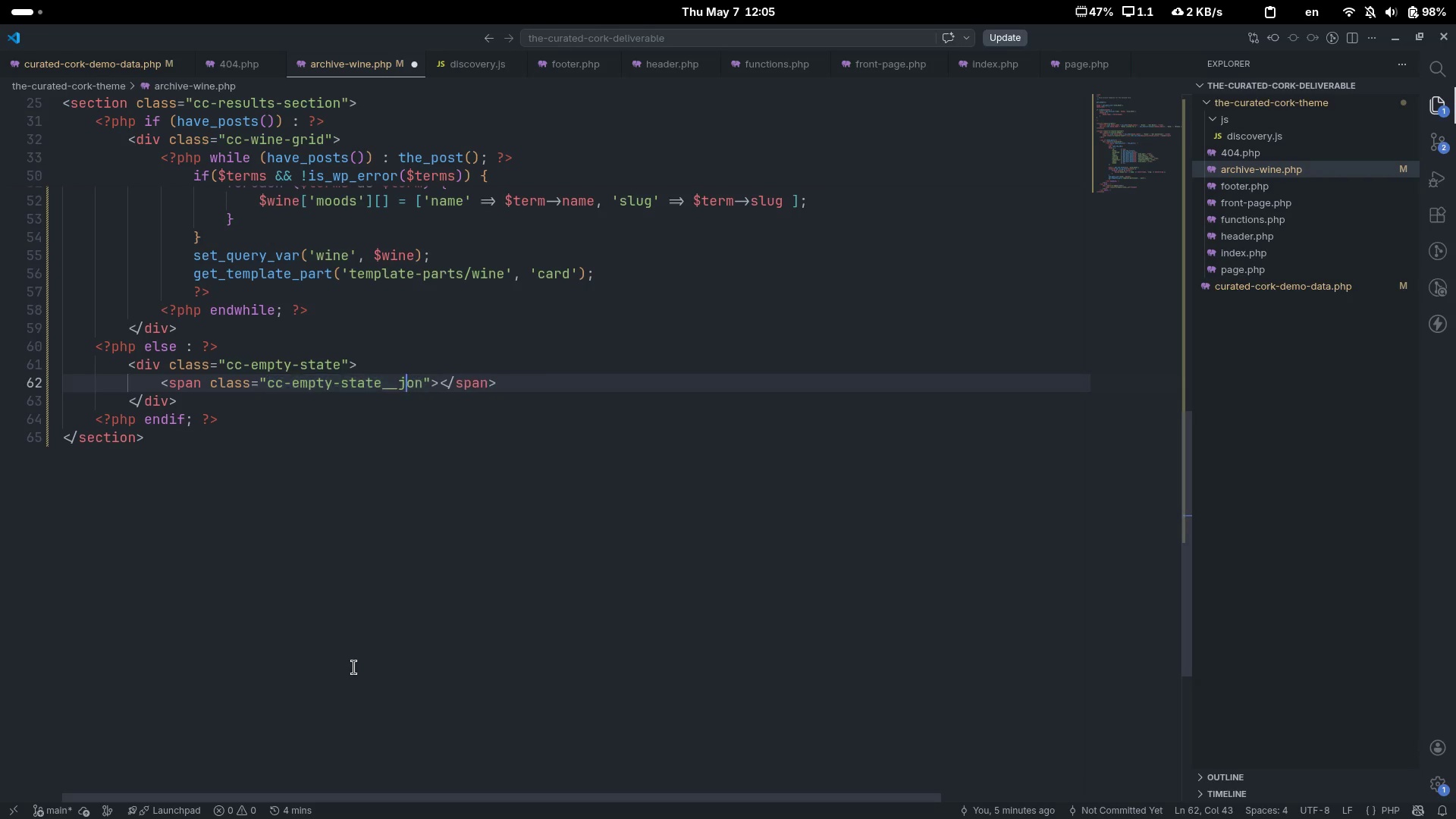 
key(ArrowRight)
 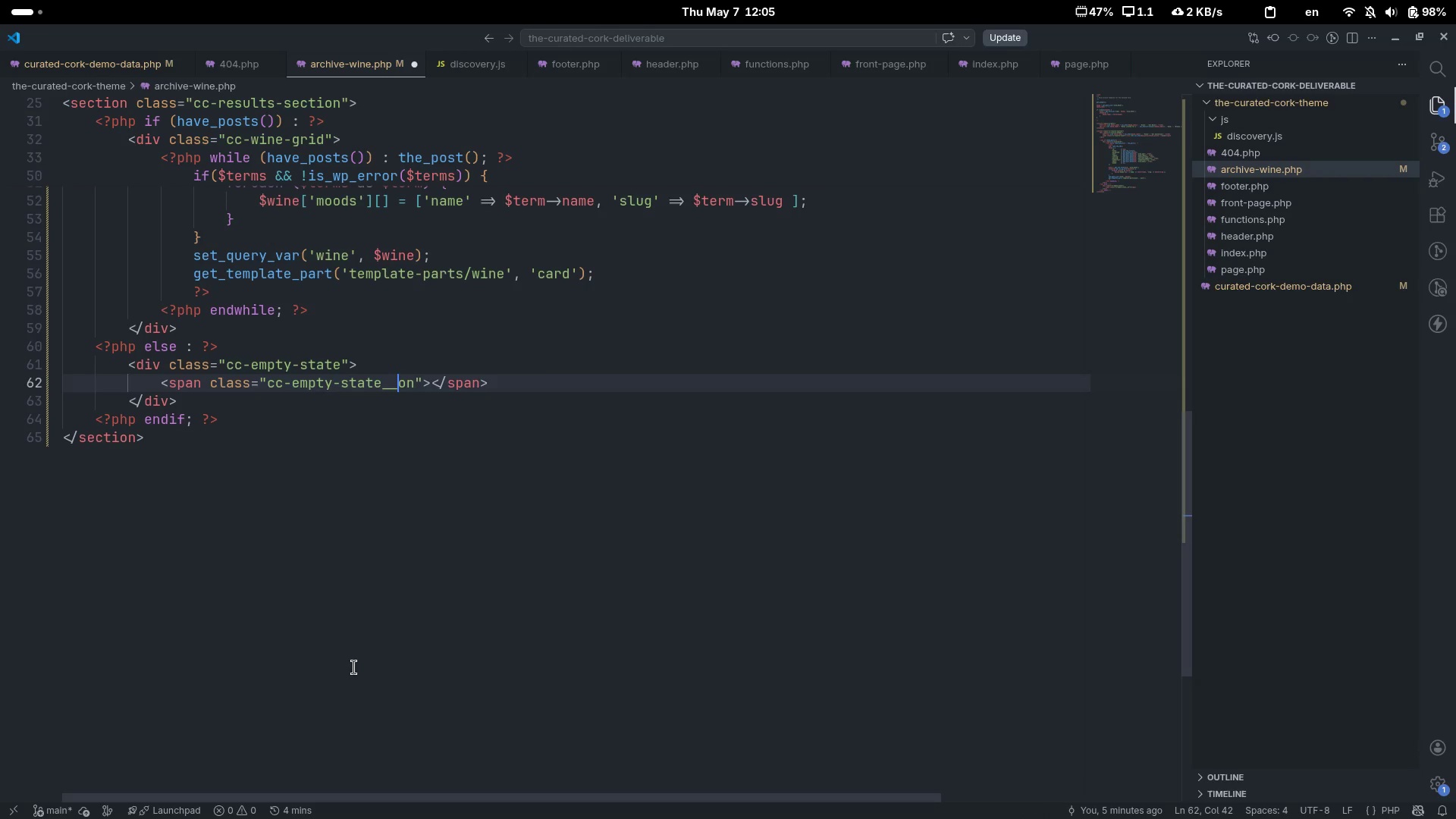 
key(Backspace)
key(Backspace)
type(ic)
 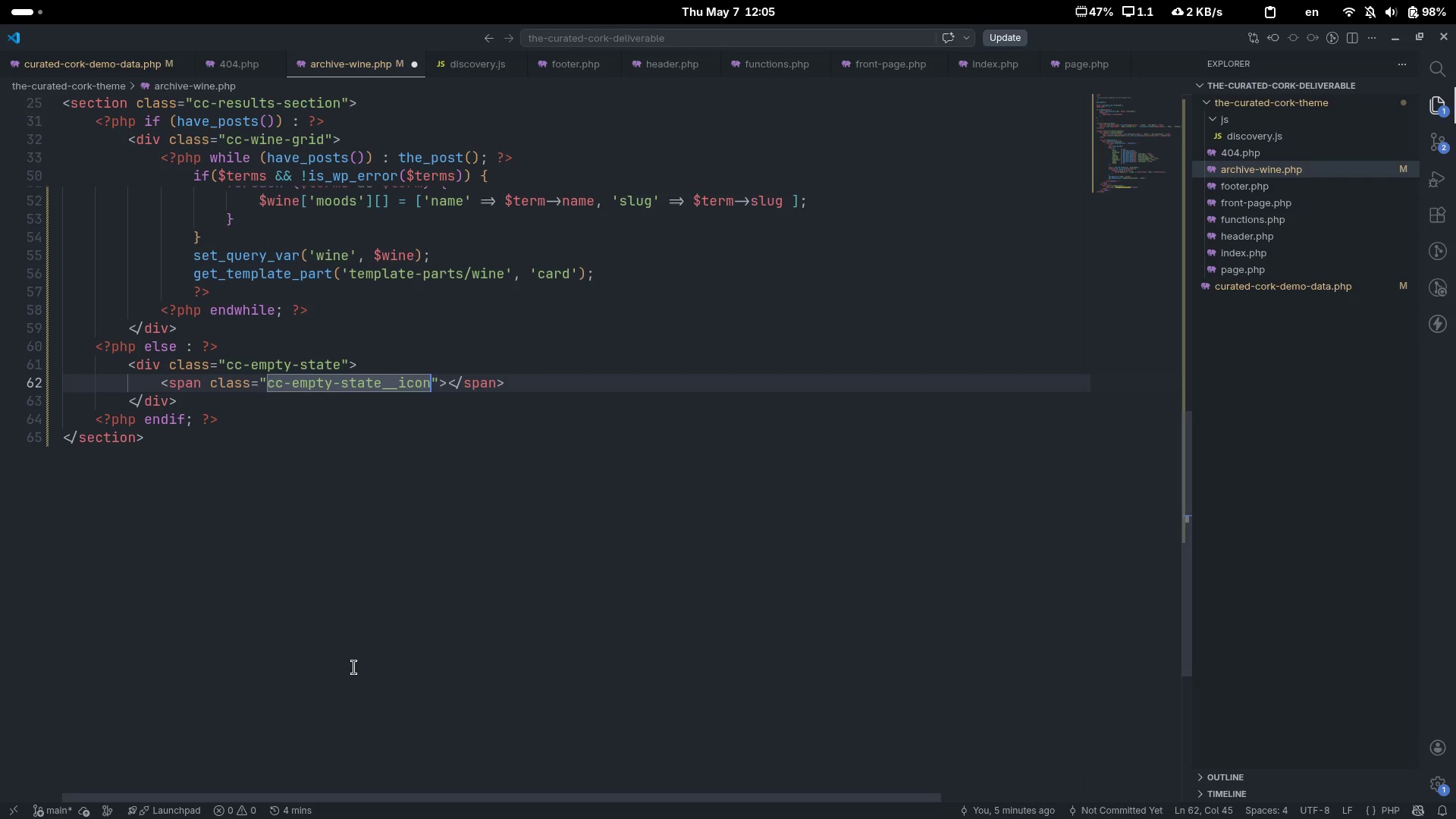 
key(ArrowRight)
 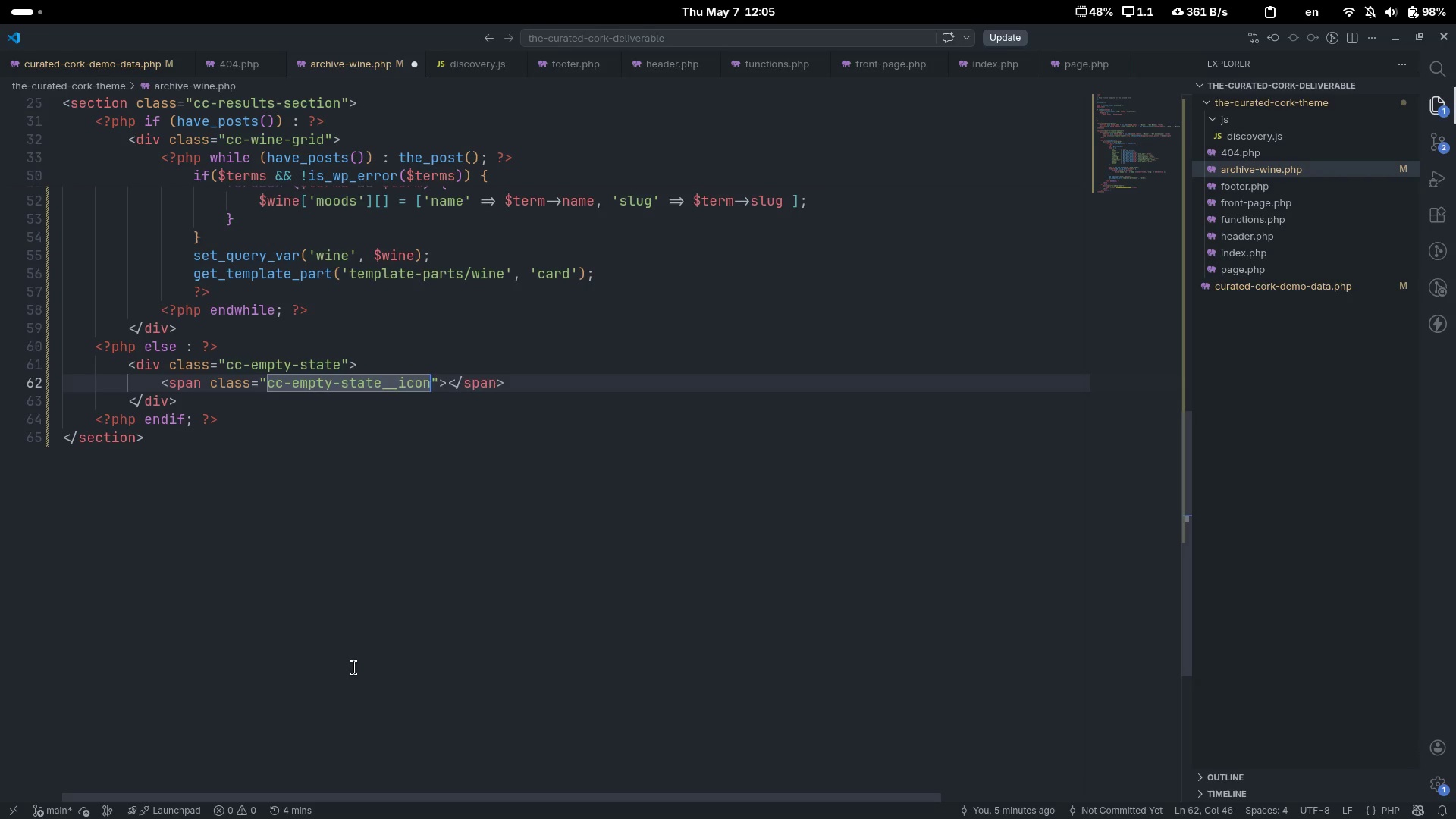 
key(ArrowRight)
 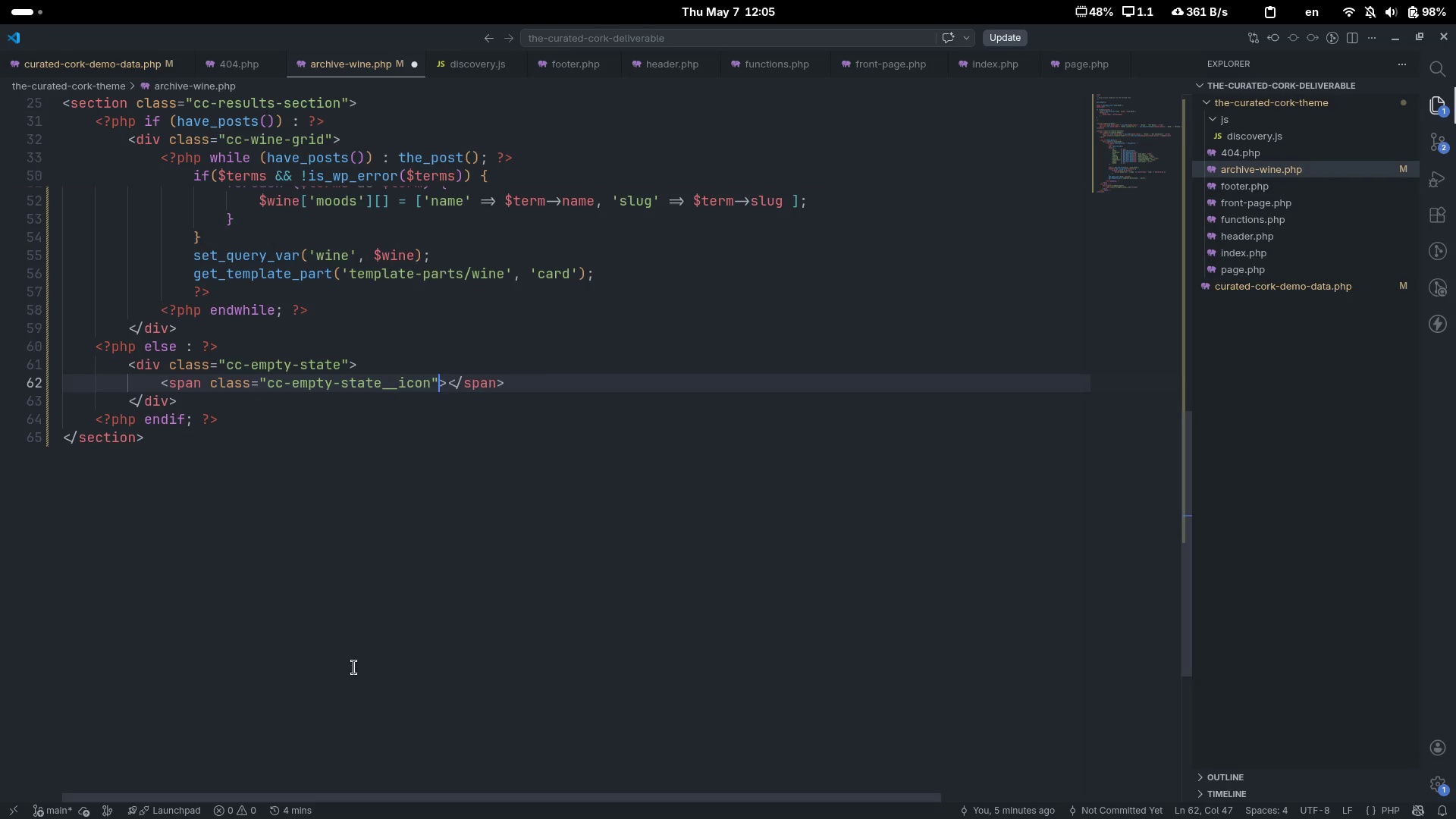 
key(ArrowRight)
 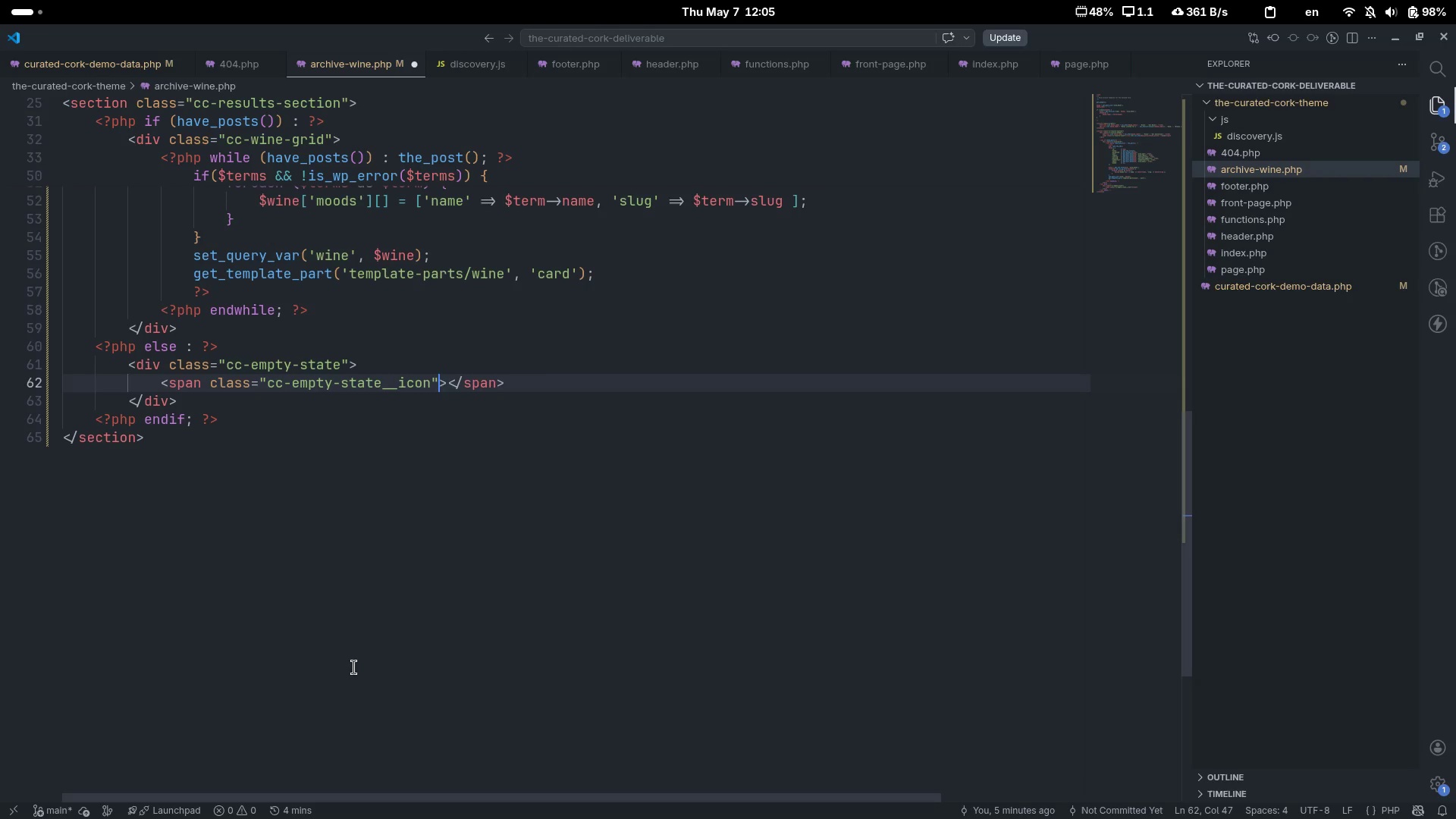 
key(ArrowRight)
 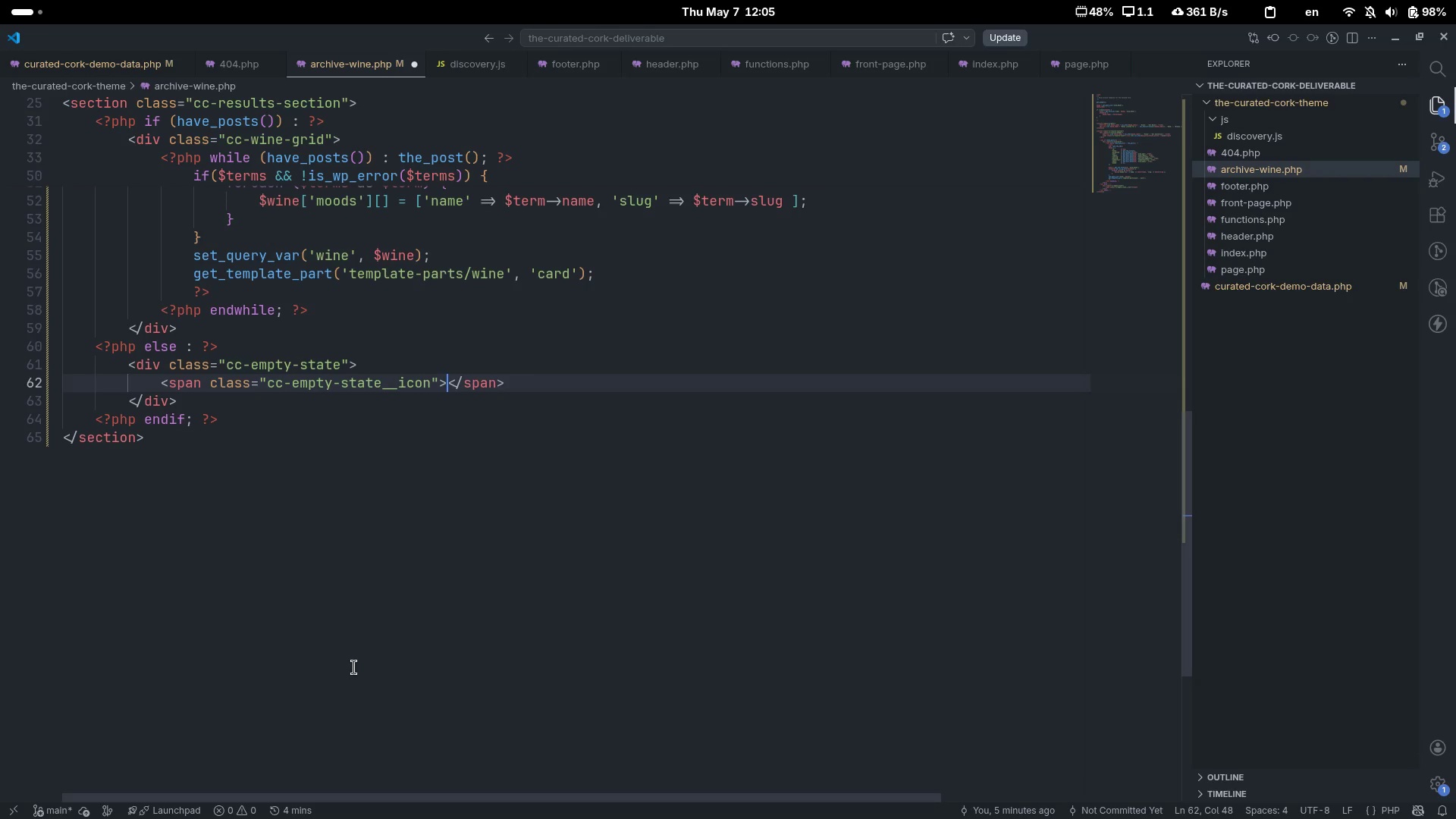 
key(Shift+O)
 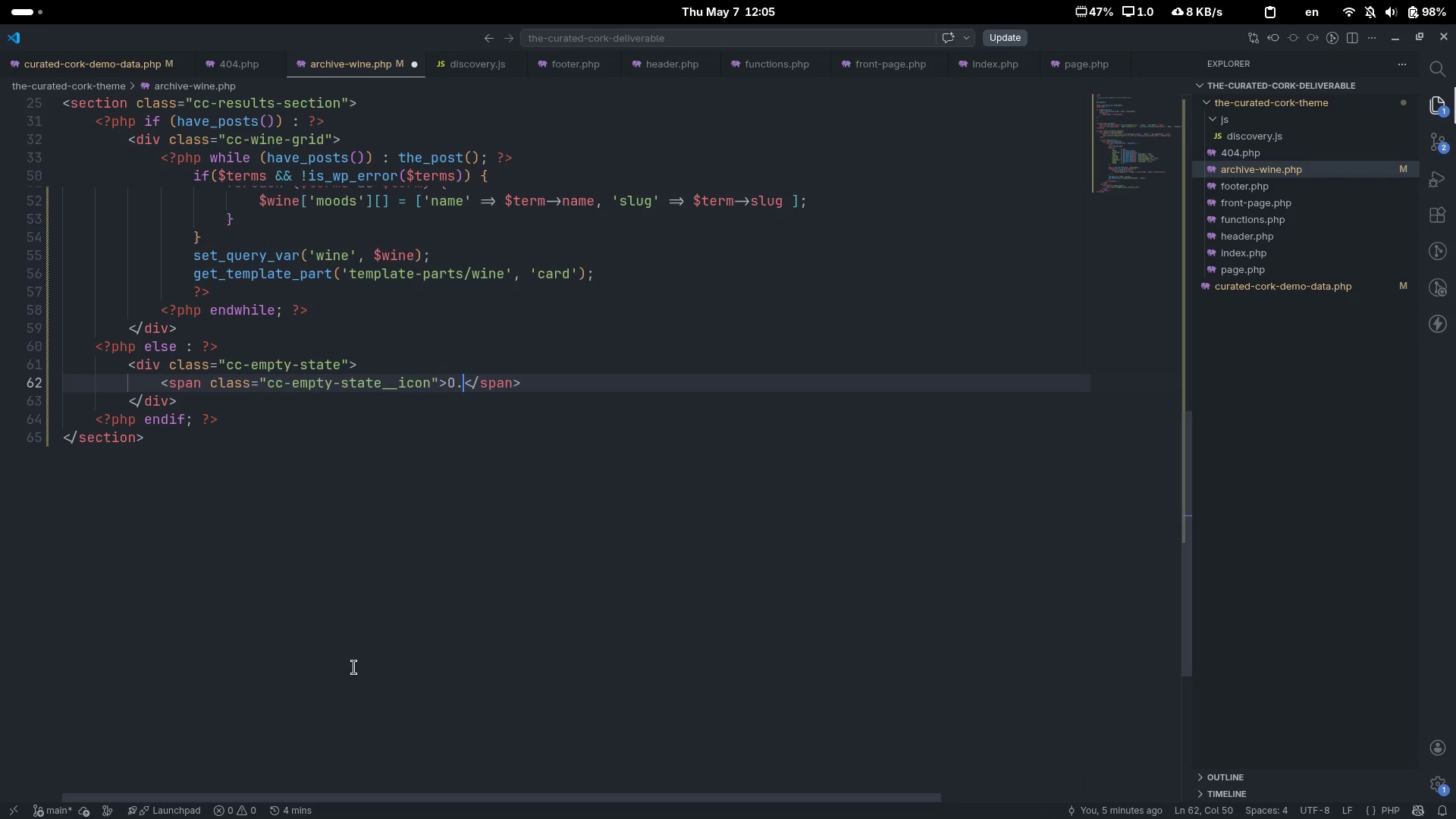 
key(Period)
 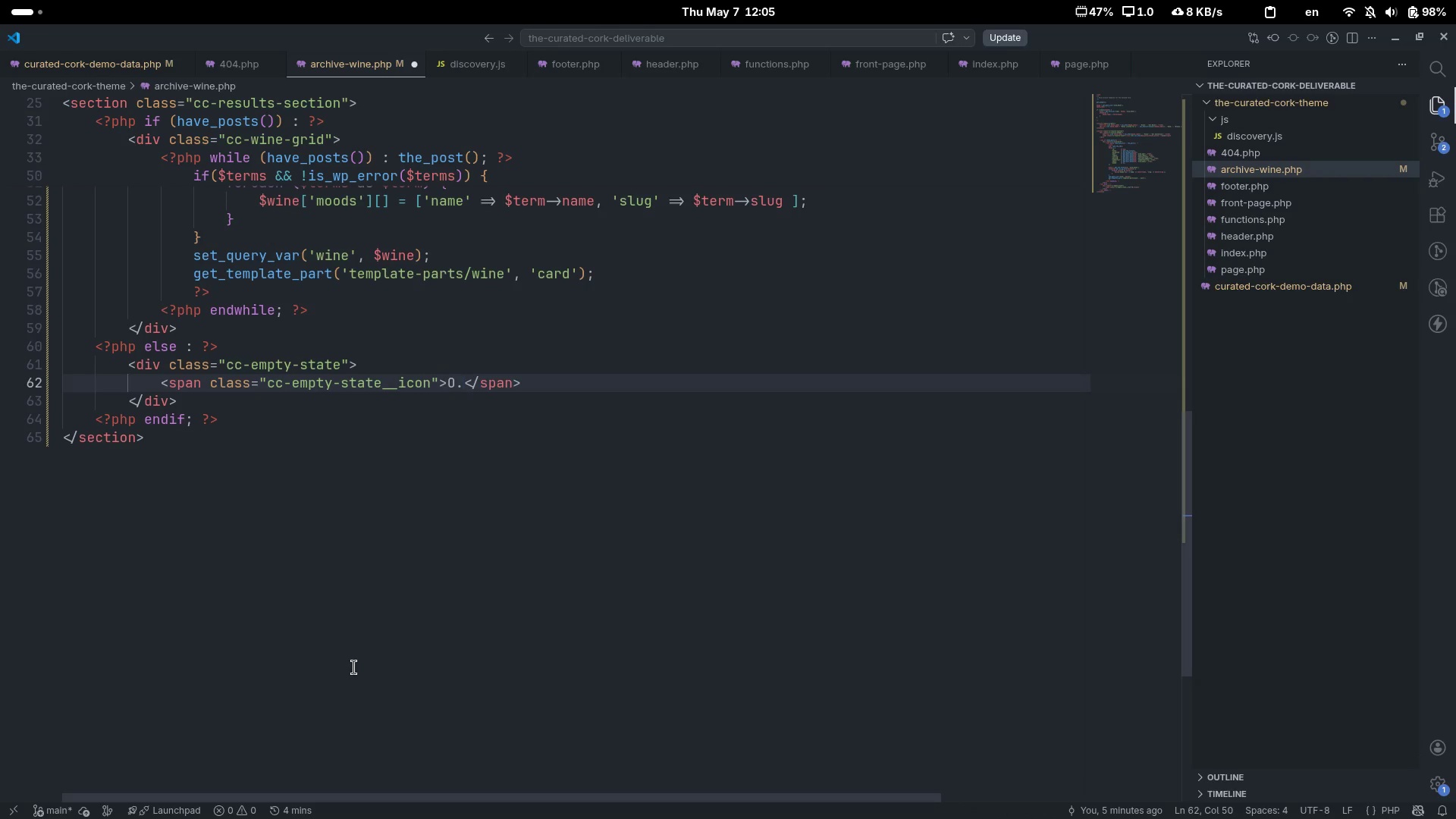 
key(End)
 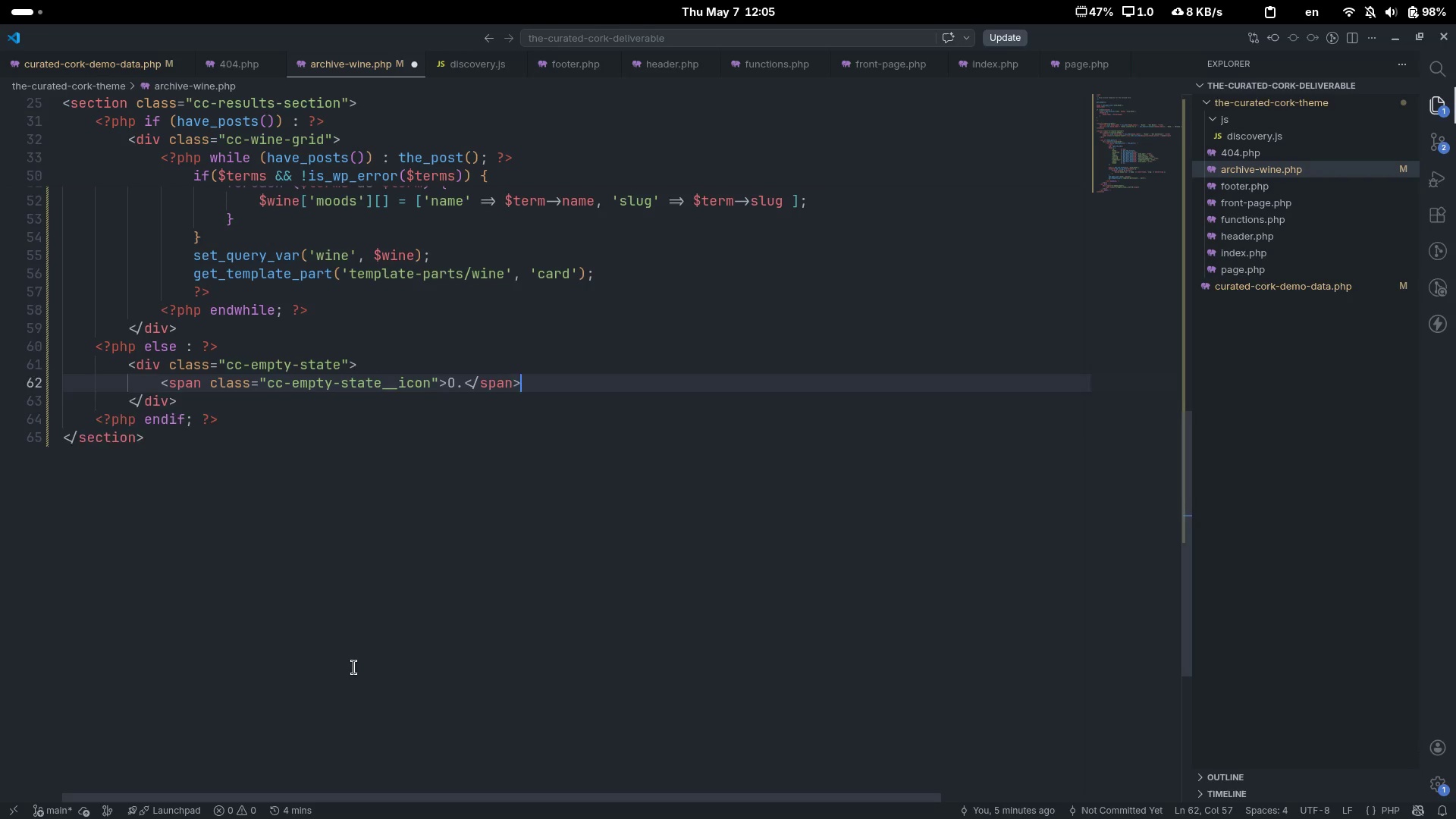 
key(Enter)
 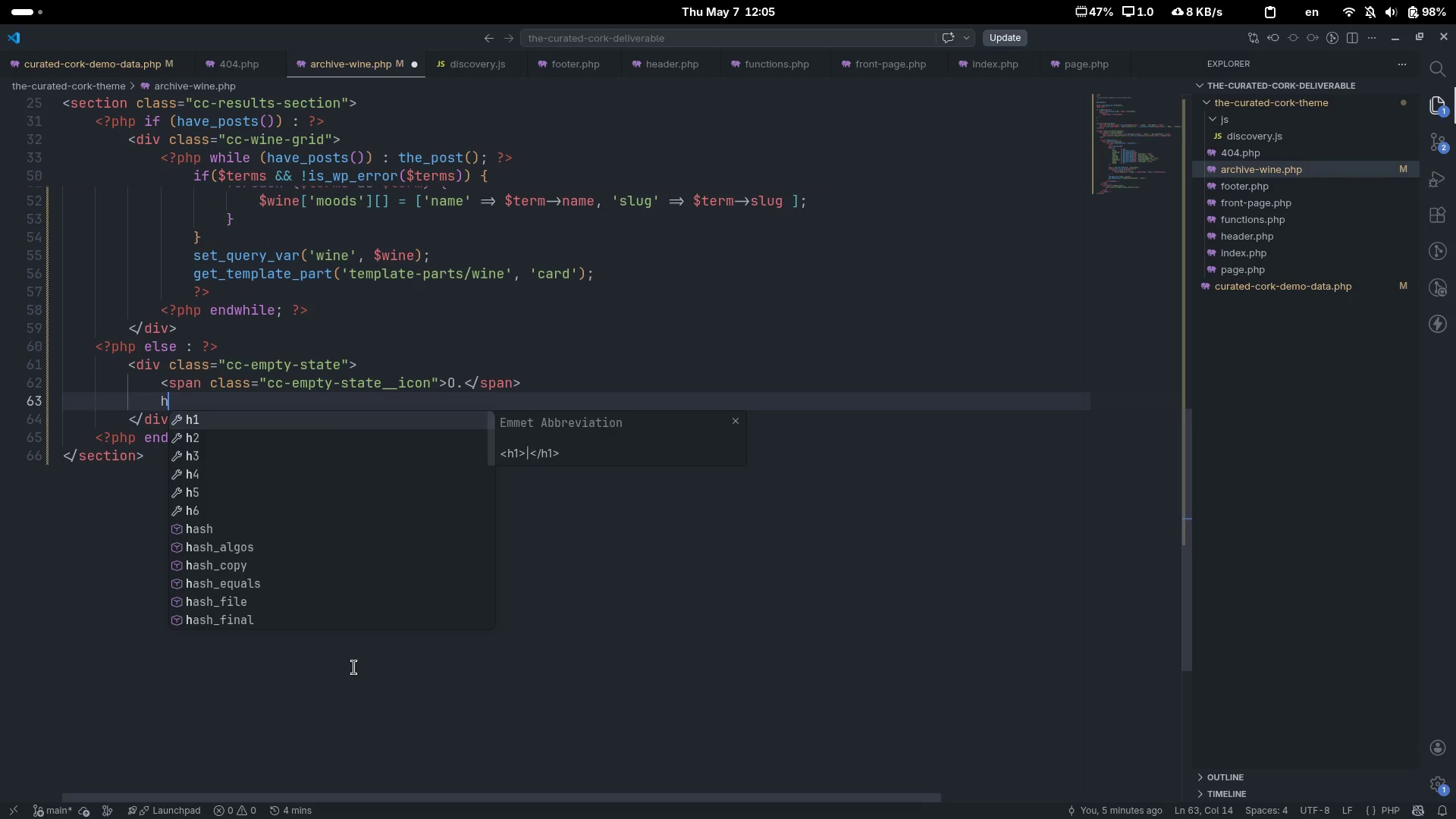 
type(h3)
key(Tab)
type(No wines found)
 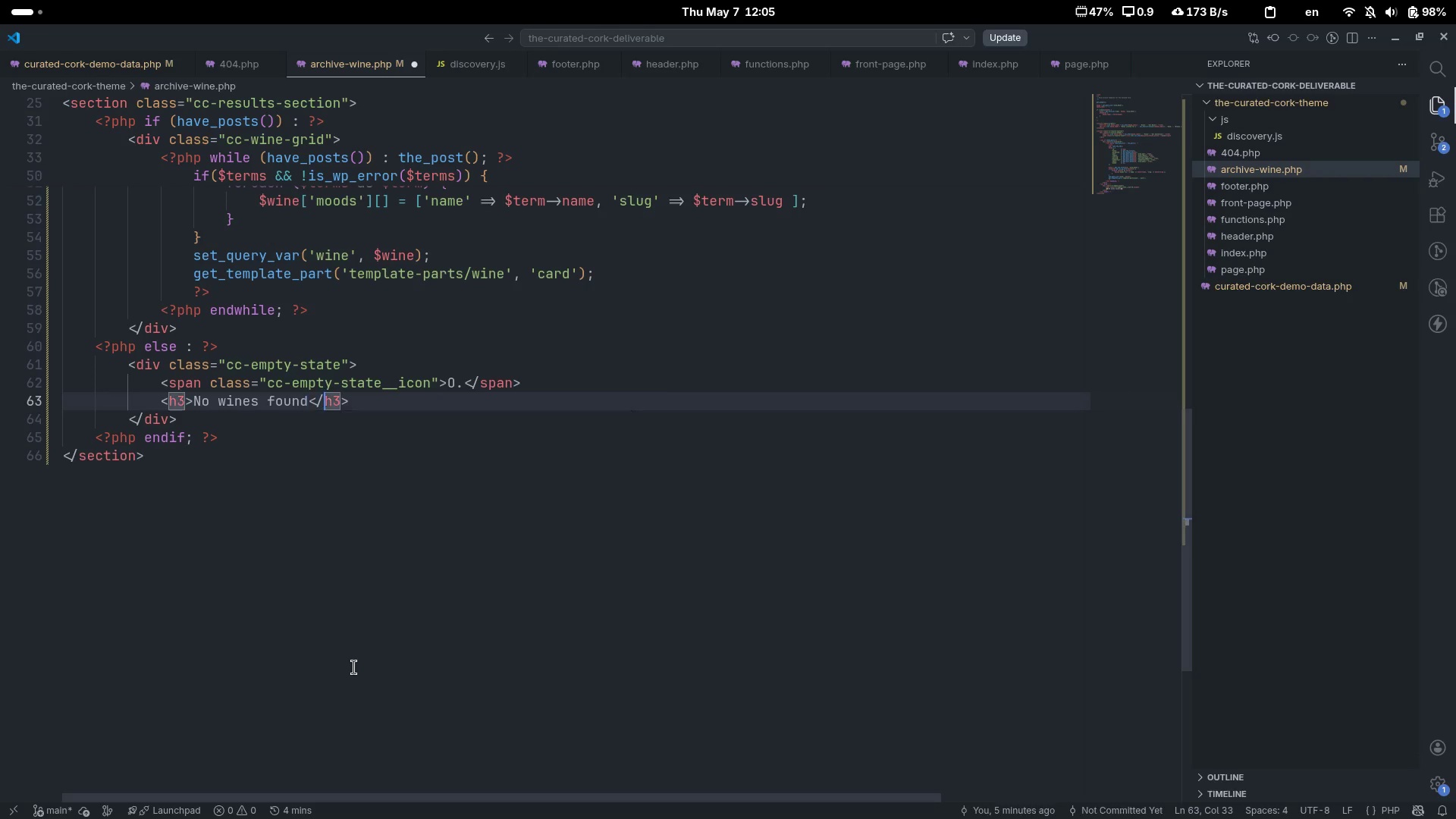 
key(Control+ControlLeft)
 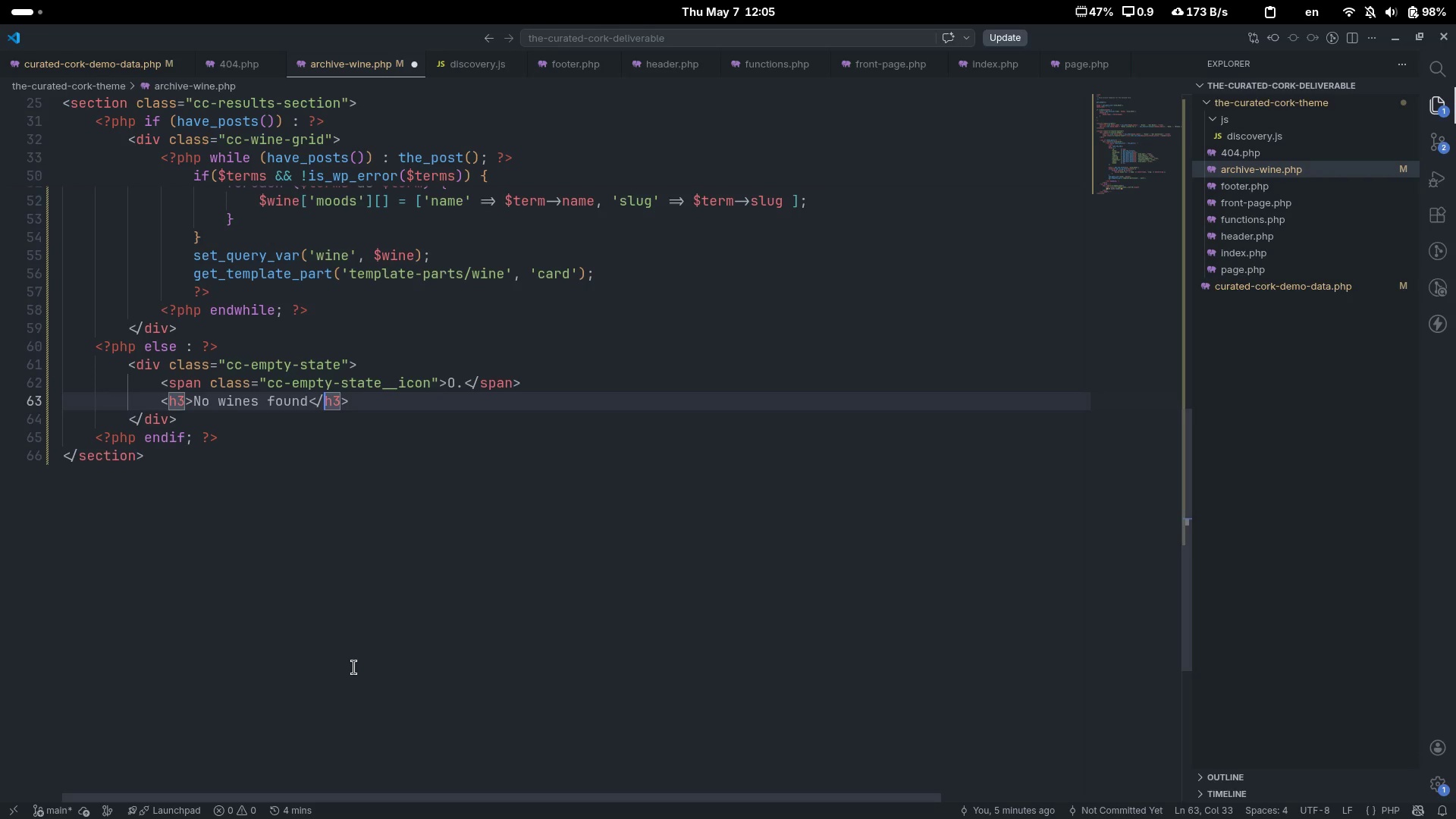 
key(Control+ArrowRight)
 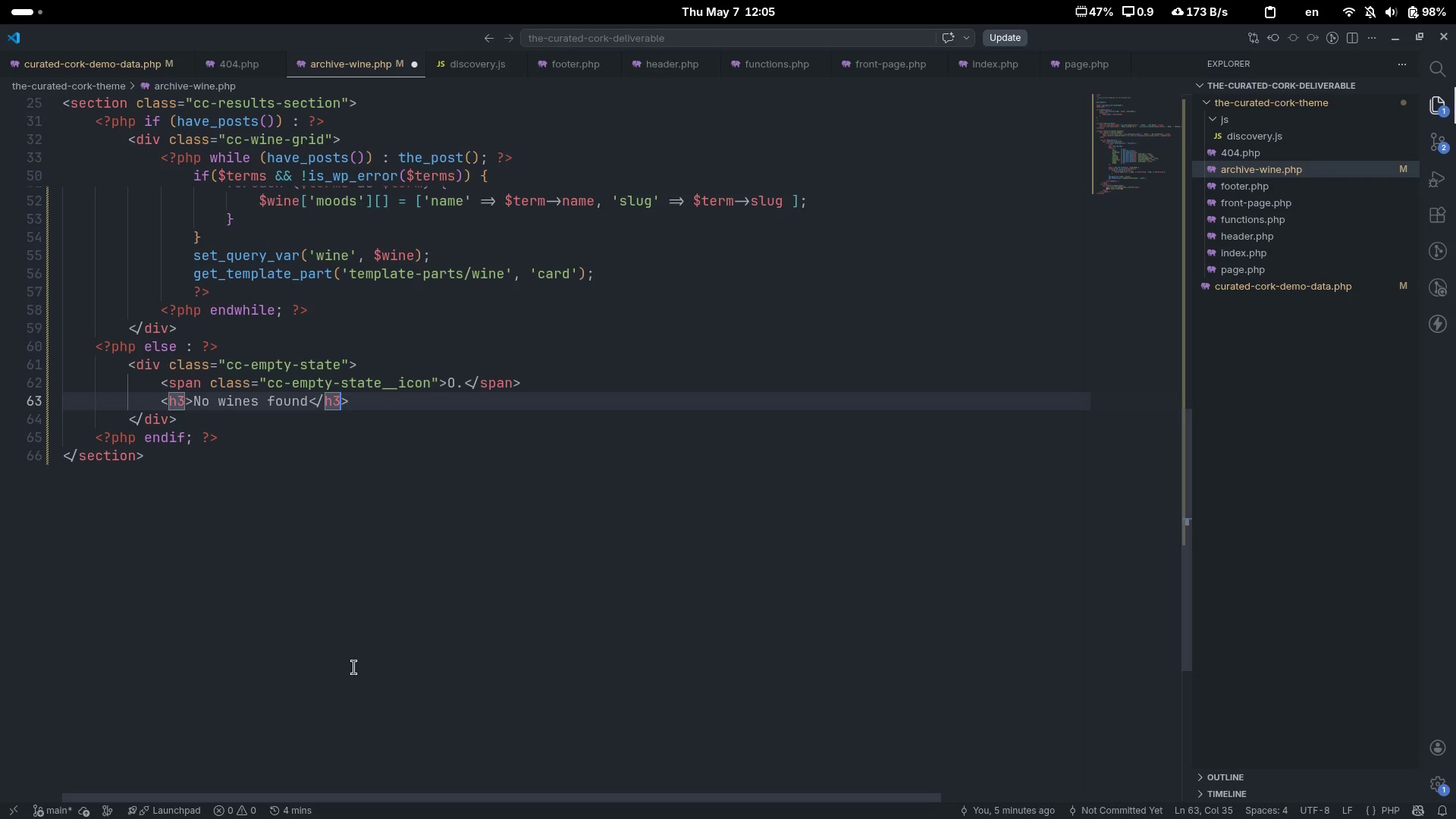 
key(Control+ArrowRight)
 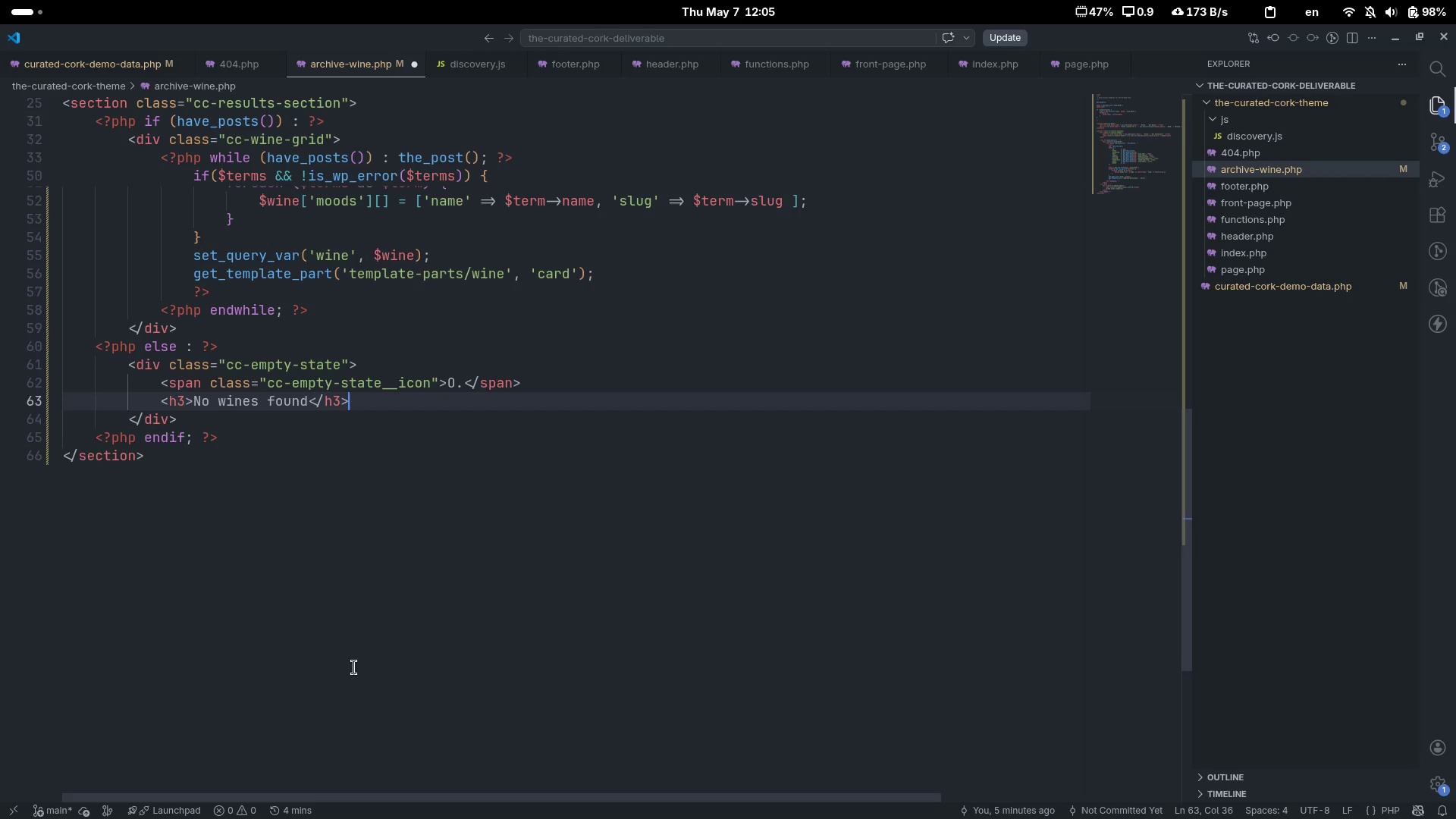 
key(Control+ArrowRight)
 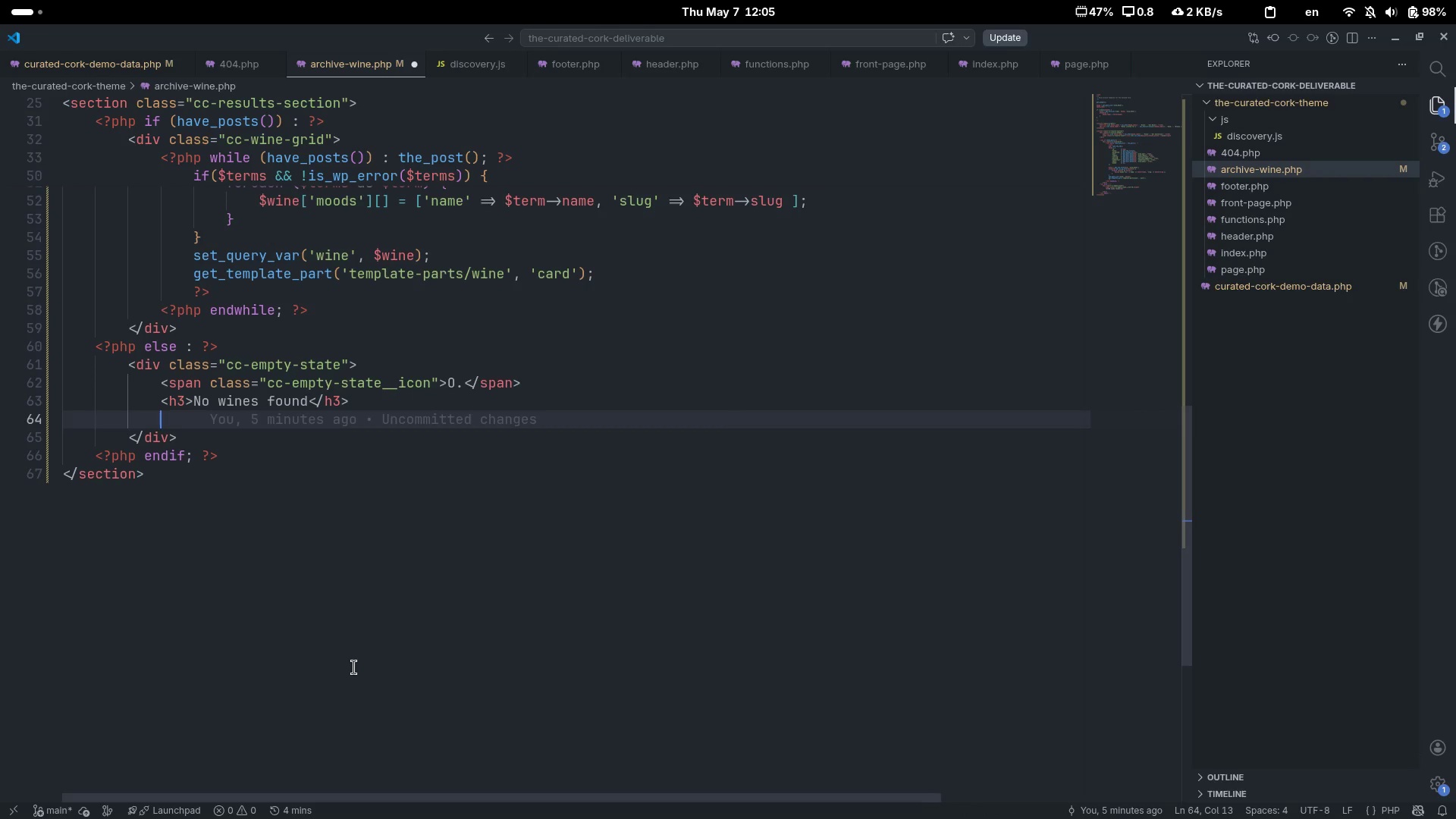 
key(Enter)
 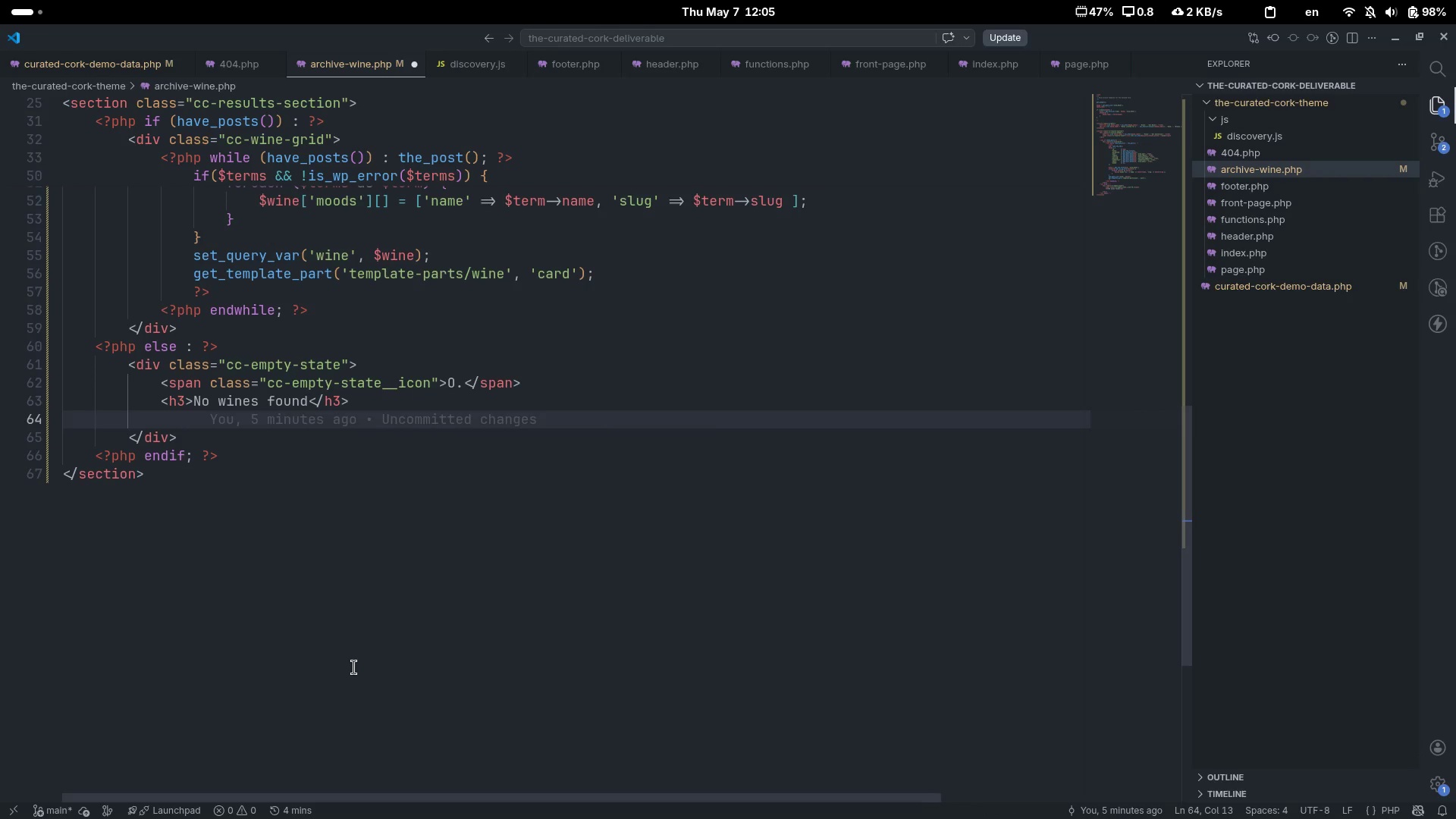 
type(p)
key(Tab)
type(We haven't added wines for this mood e)
key(Backspace)
type(yet. a)
key(Tab)
type(<?)
key(Tab)
type( ?<)
 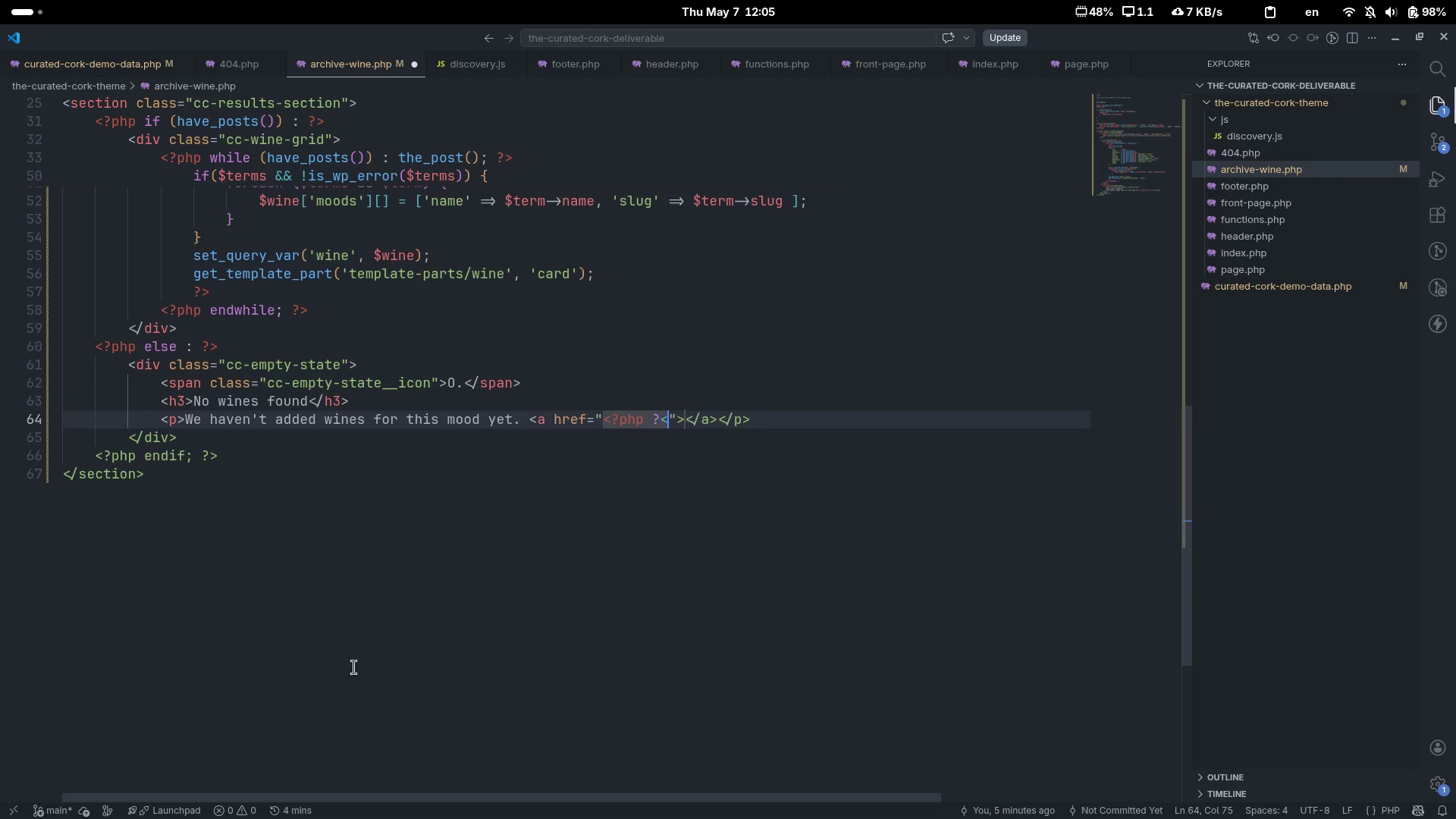 
 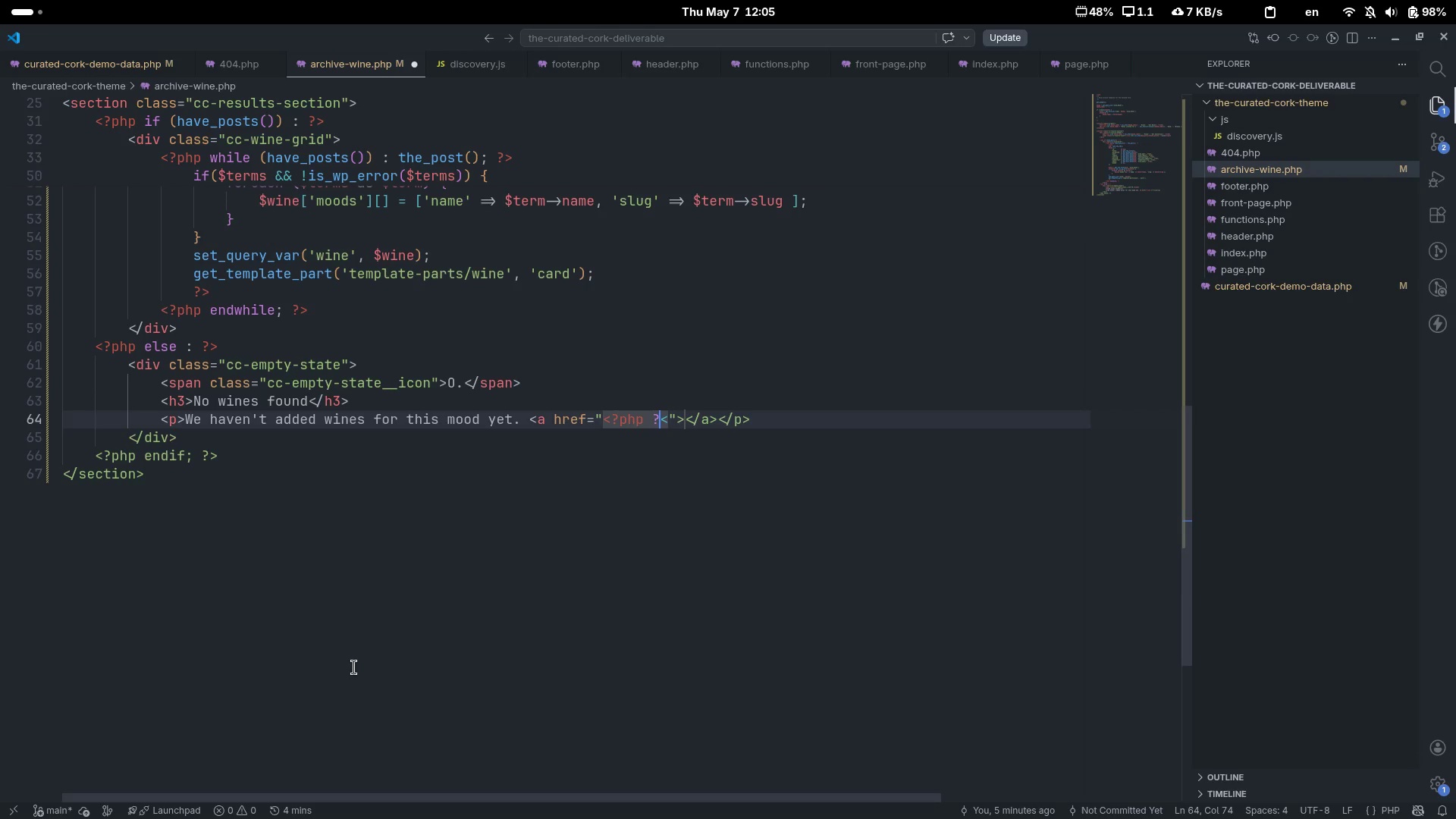 
key(ArrowLeft)
 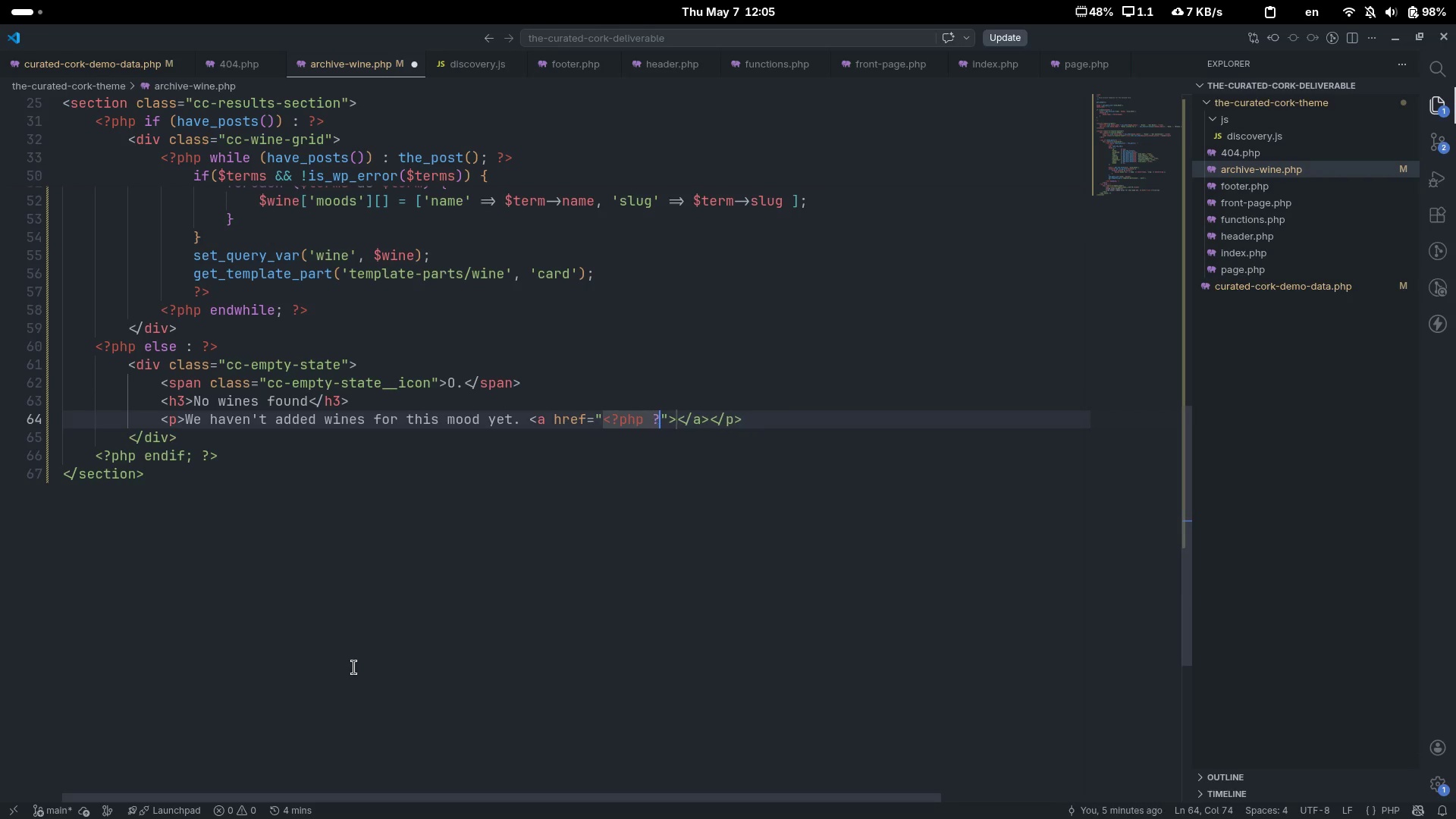 
key(ArrowRight)
 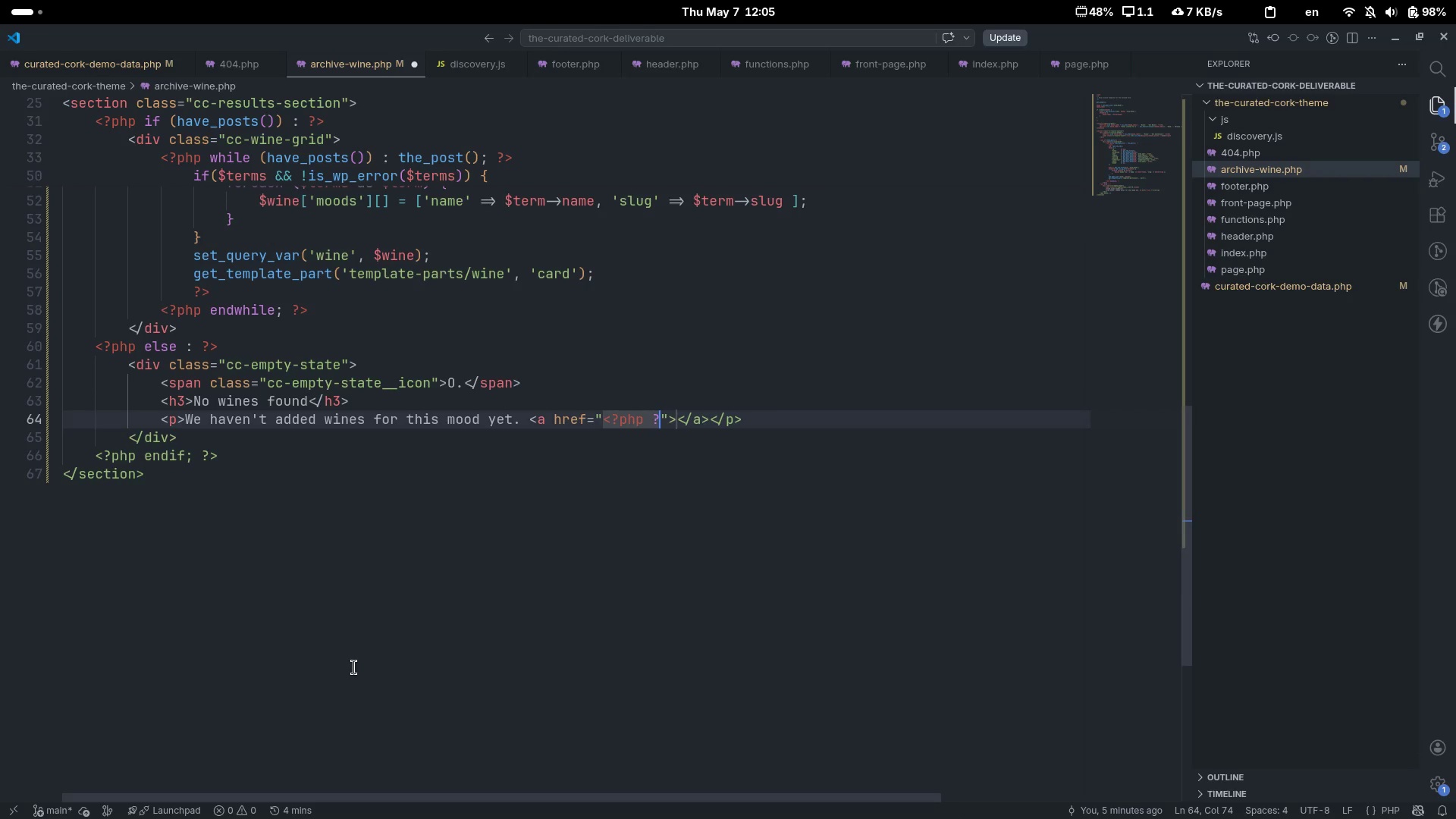 
key(Backspace)
 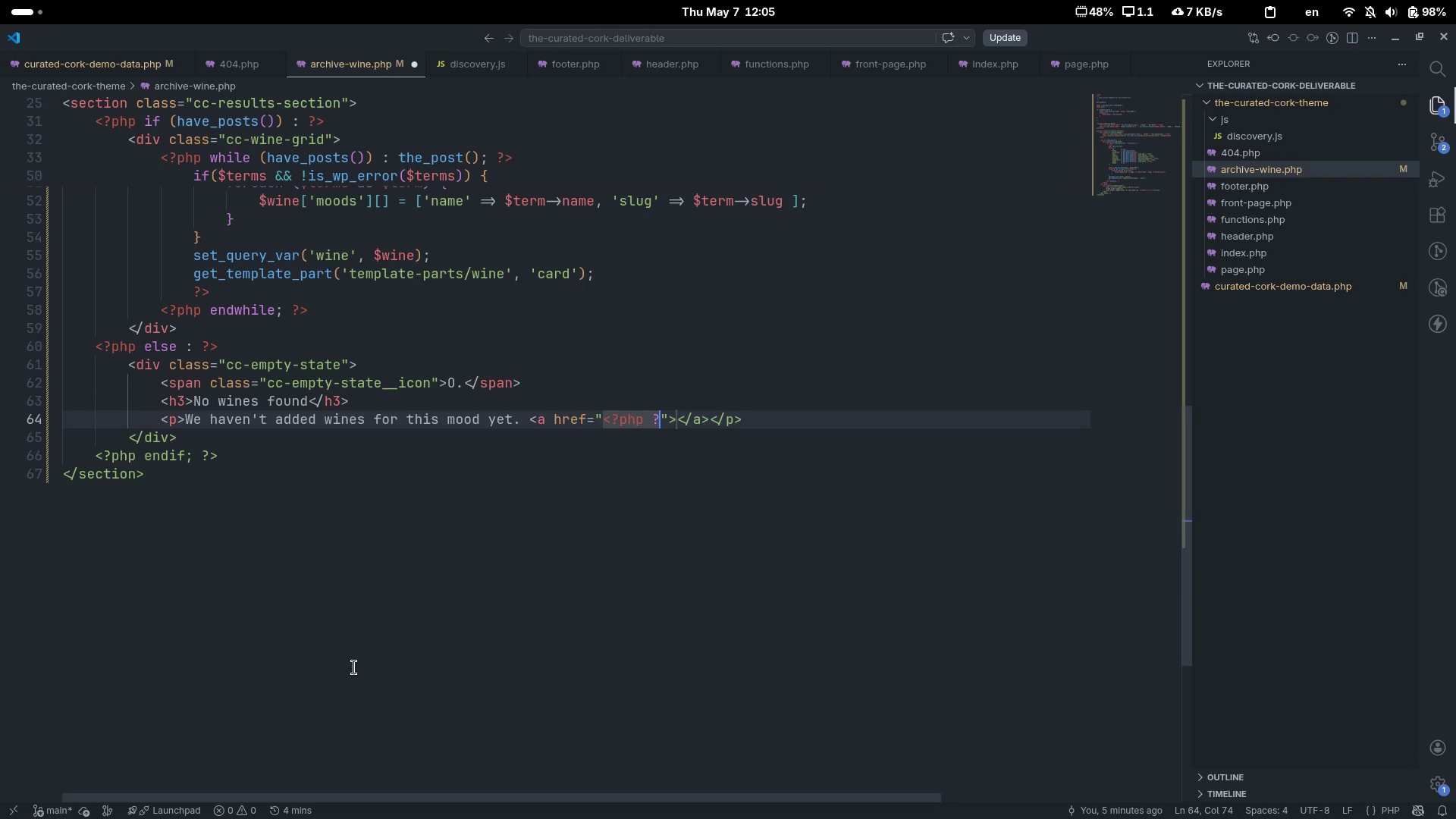 
key(Shift+Period)
 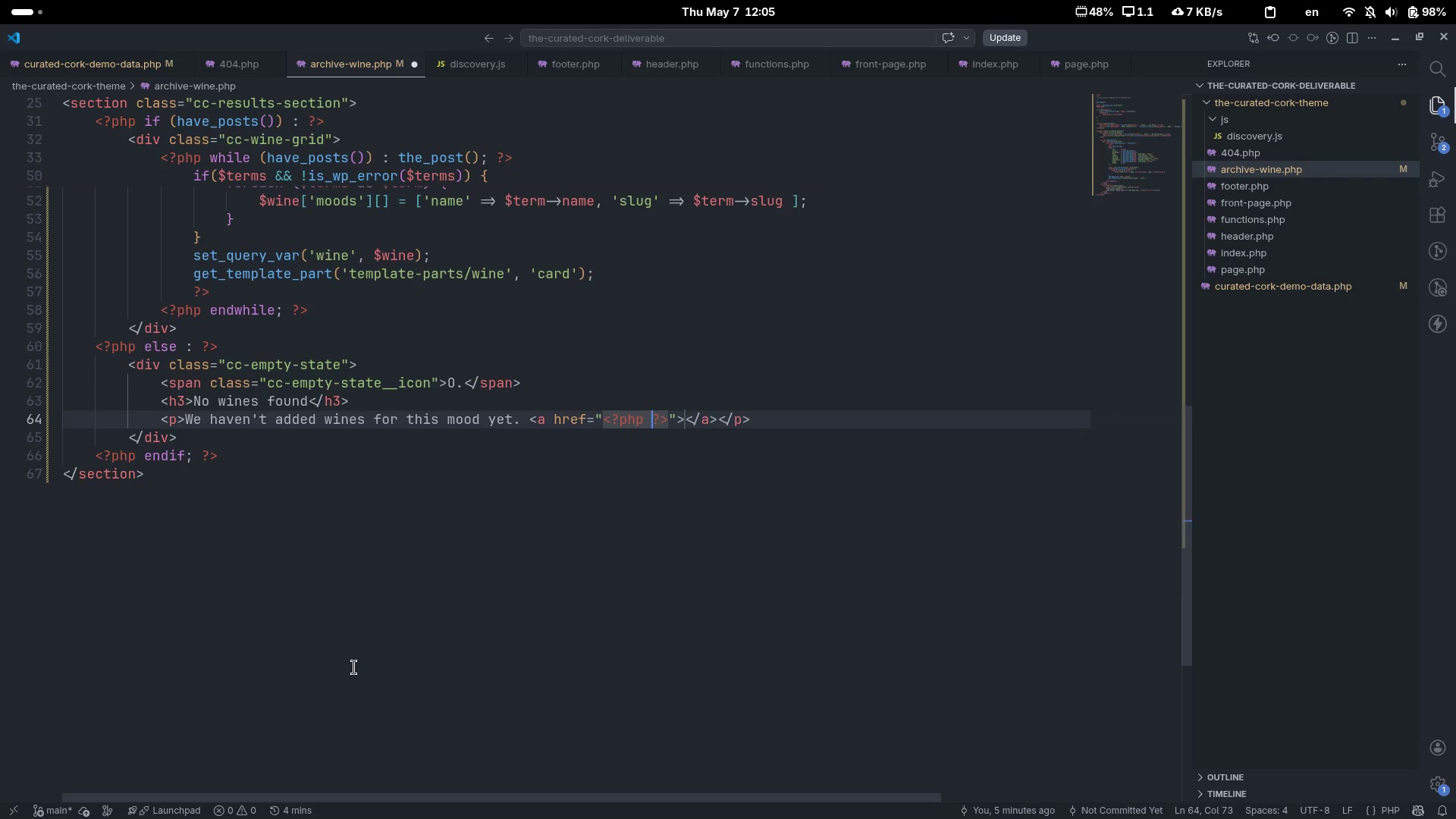 
key(ArrowLeft)
 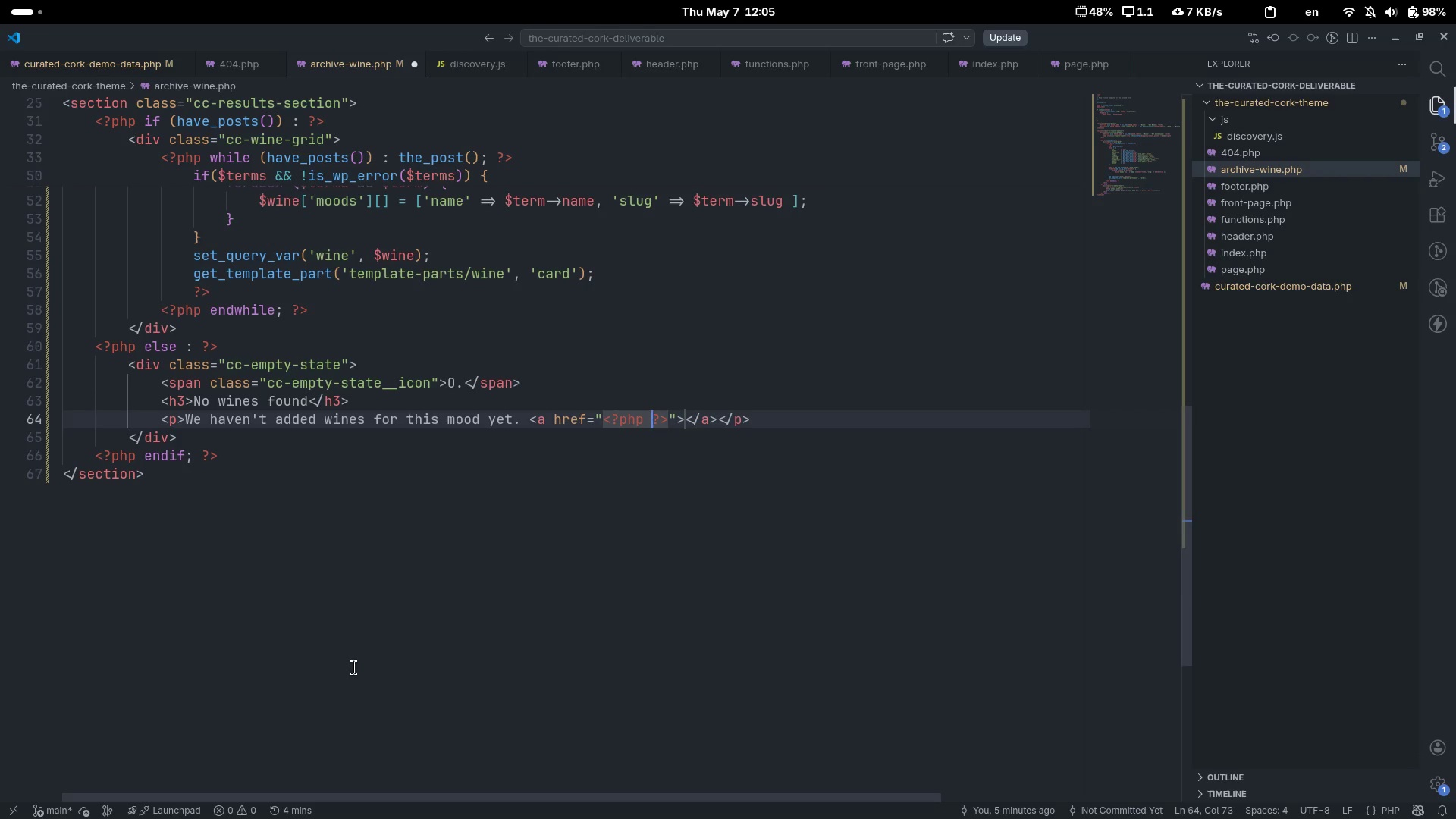 
key(ArrowLeft)
 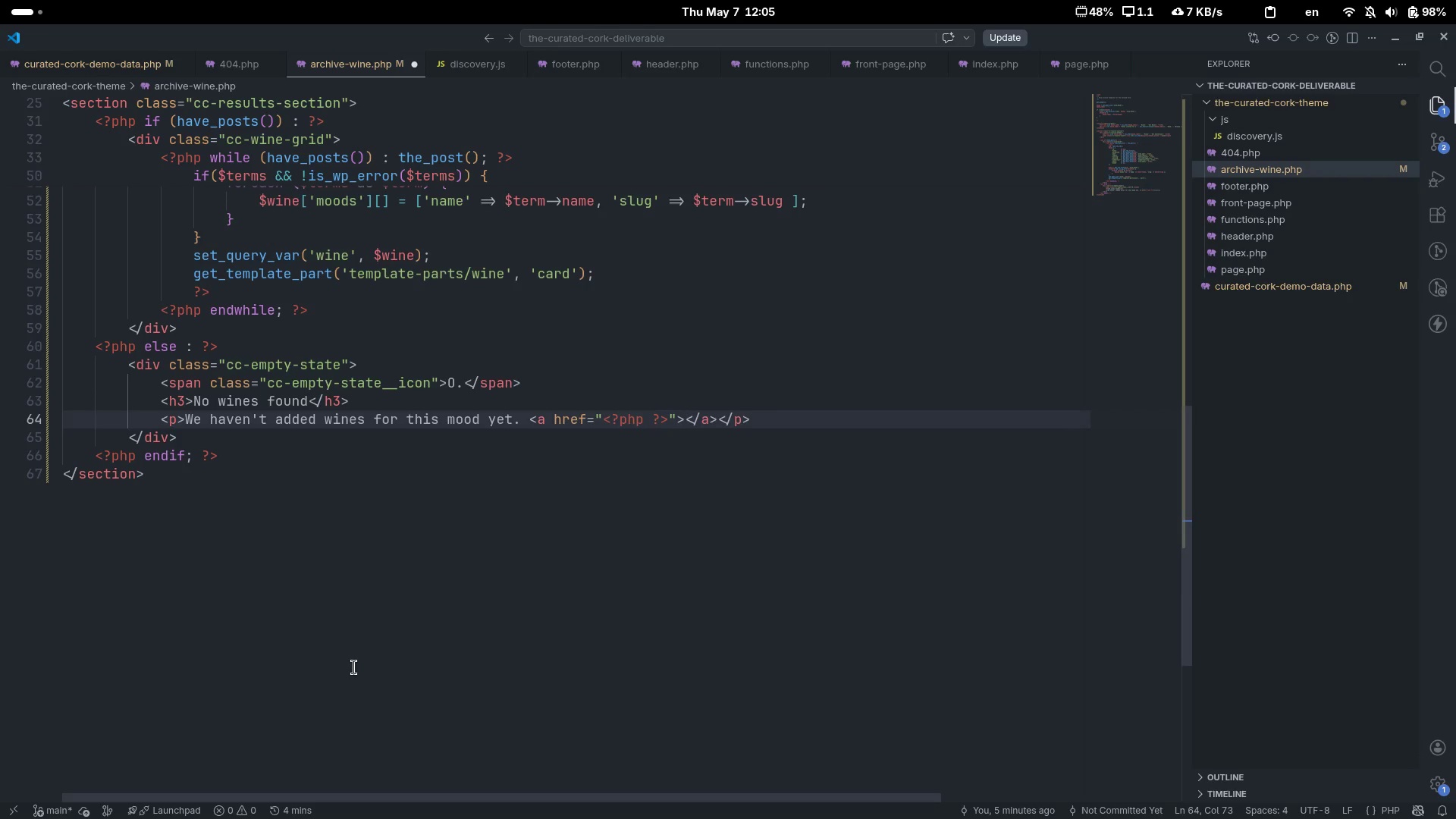 
key(Escape)
 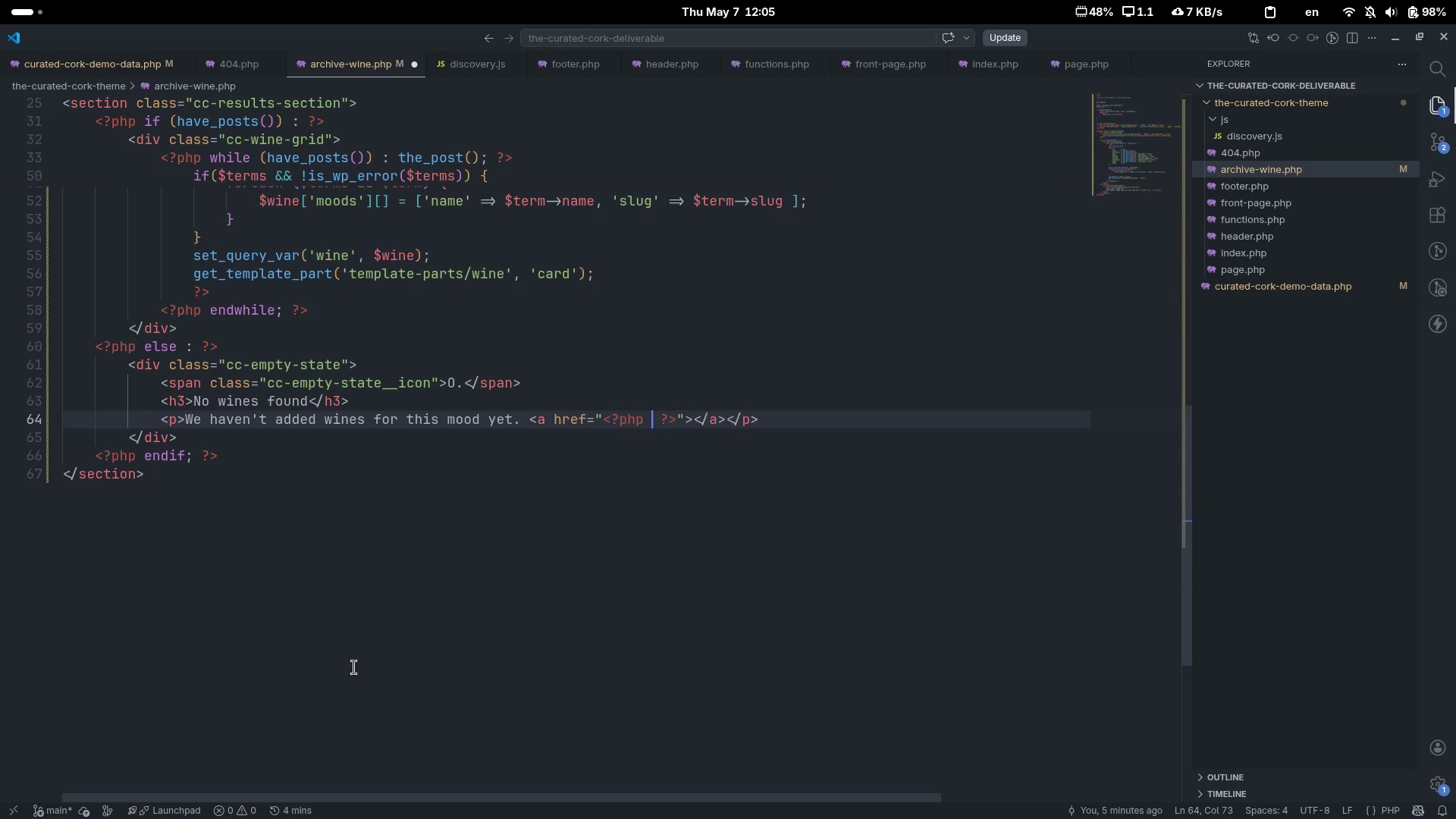 
key(ArrowLeft)
 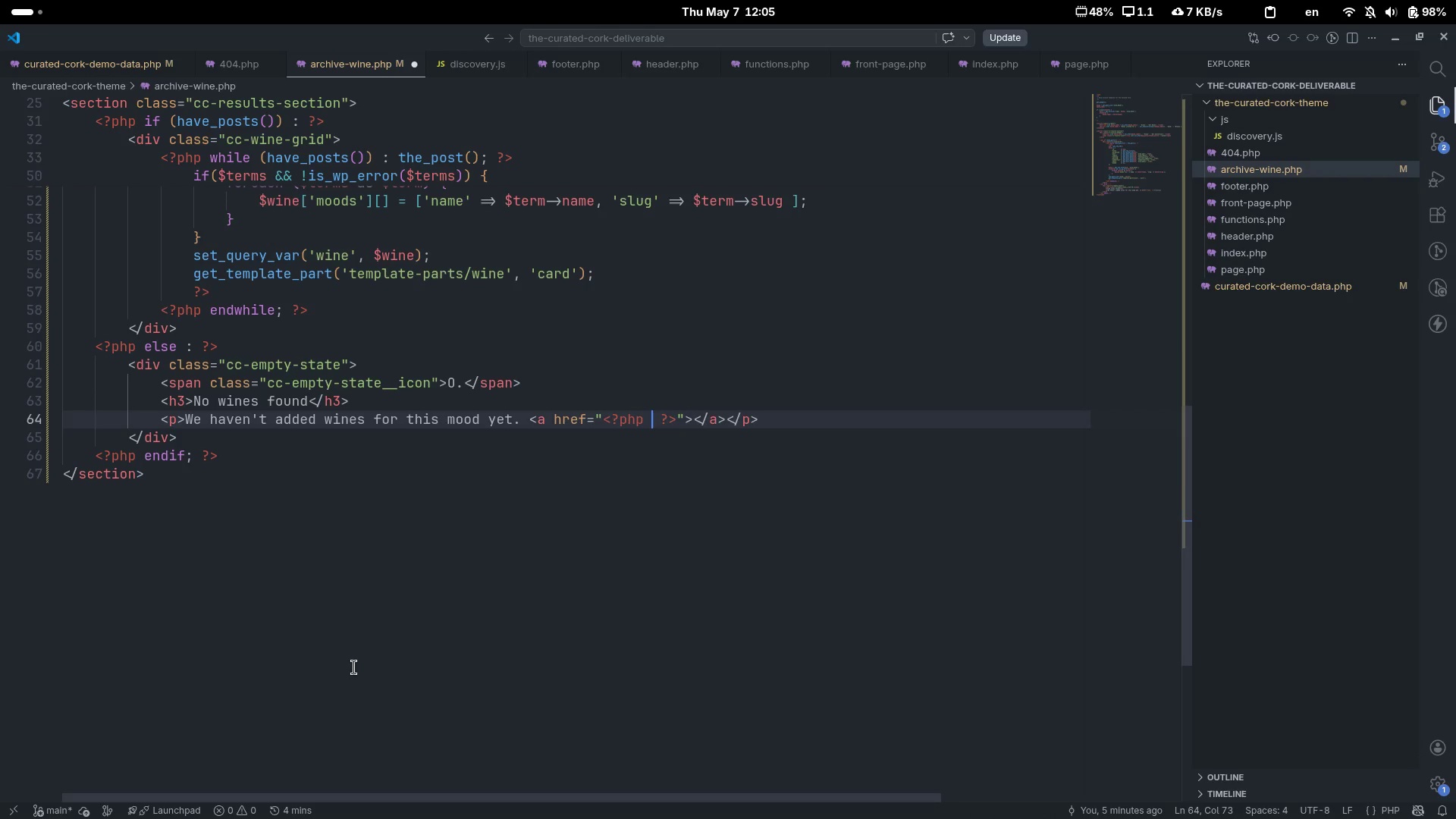 
type( echo esc_r)
key(Backspace)
type(url(home_w)
key(Backspace)
type(u)
key(Tab)
type(('/)
 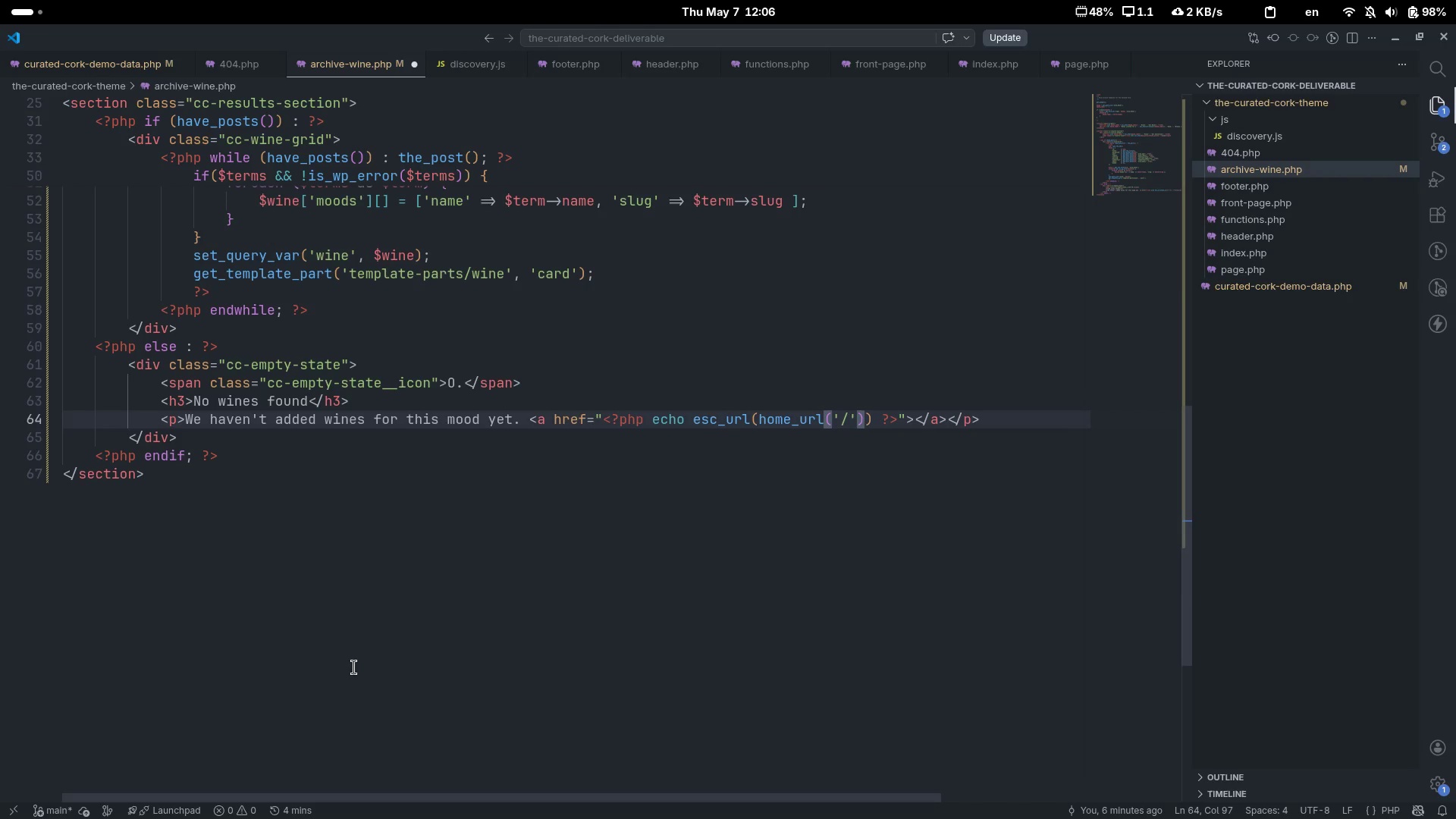 
key(ArrowRight)
 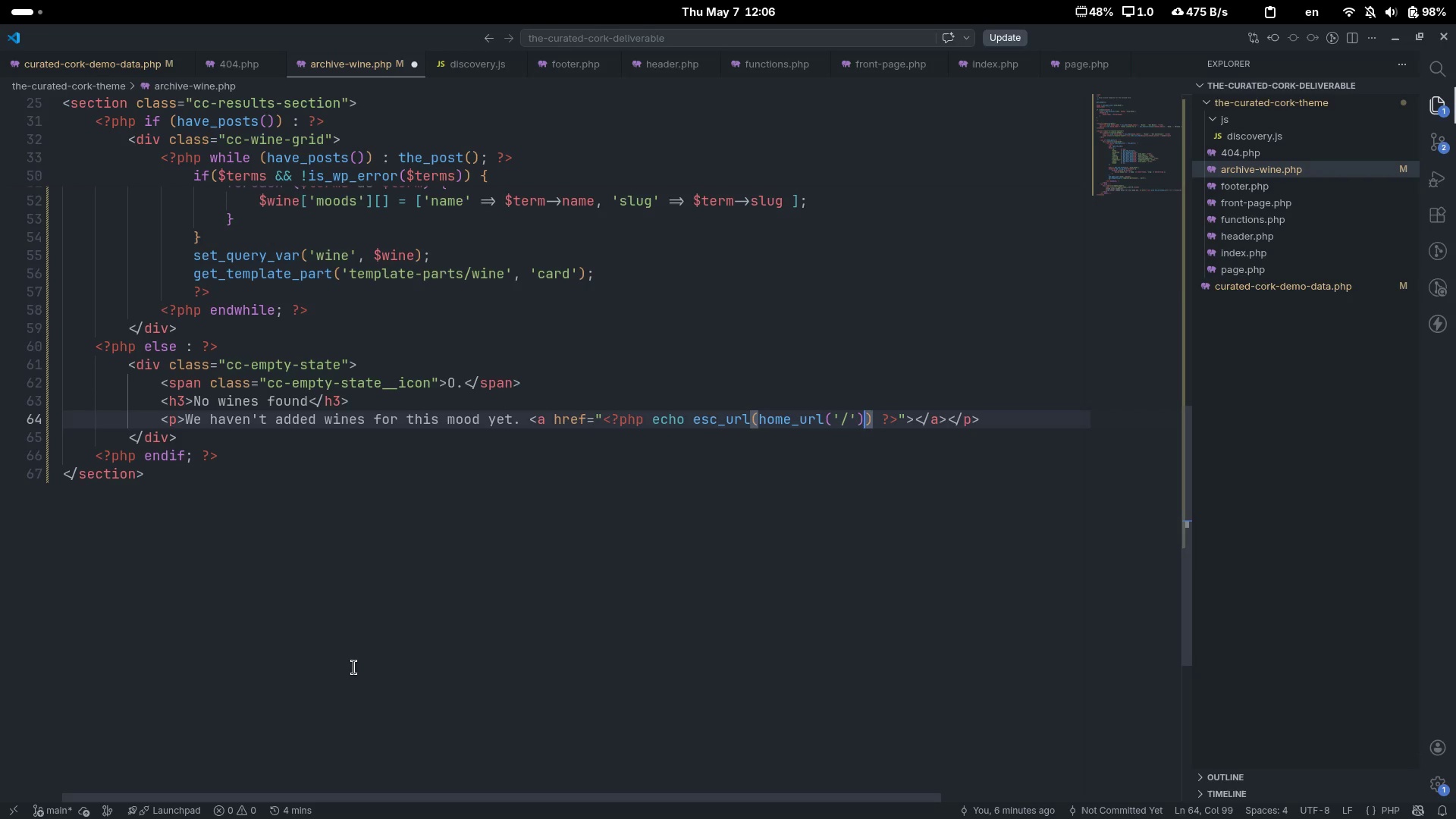 
key(ArrowRight)
 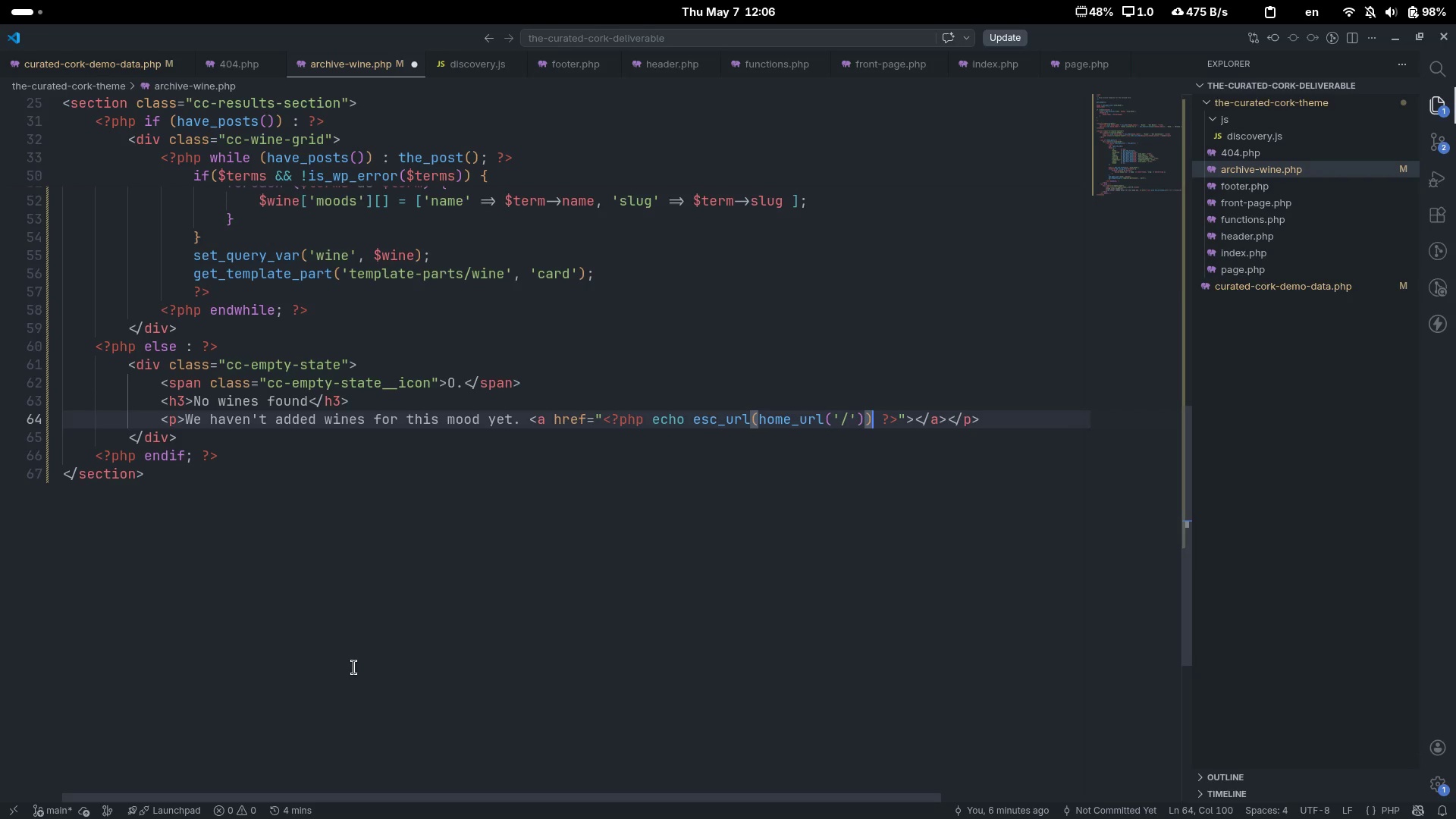 
key(ArrowRight)
 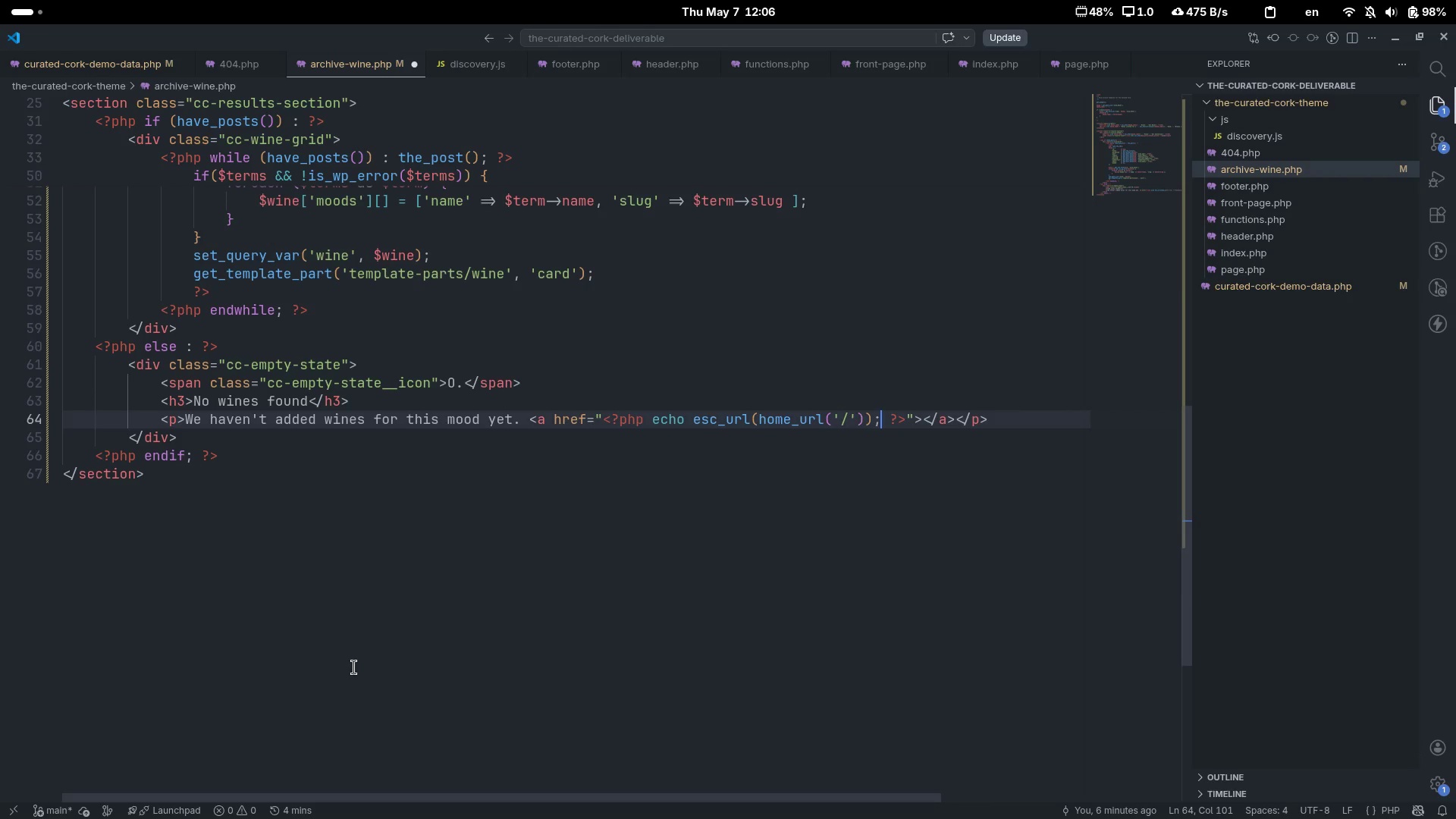 
key(Semicolon)
 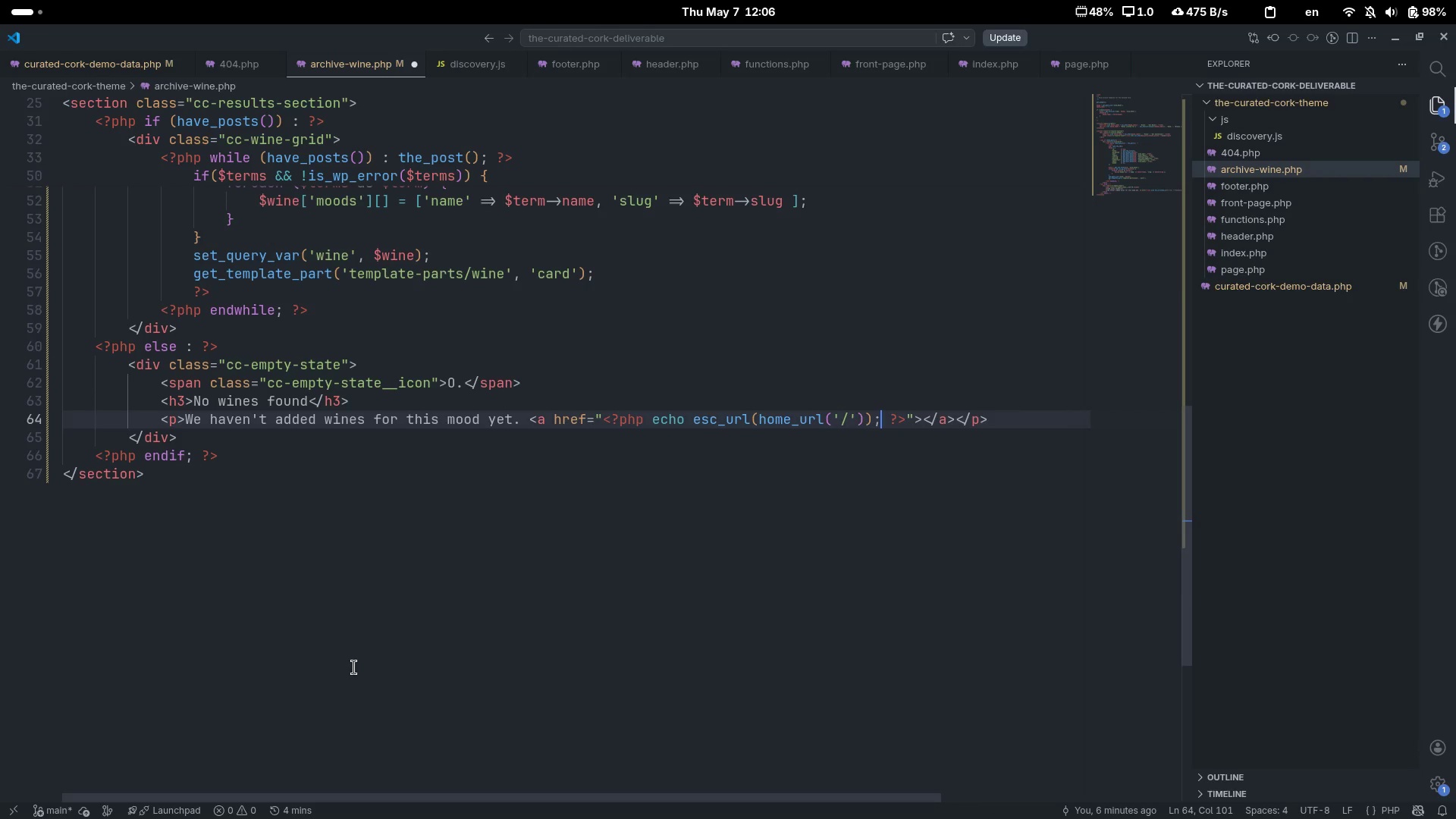 
key(ArrowRight)
 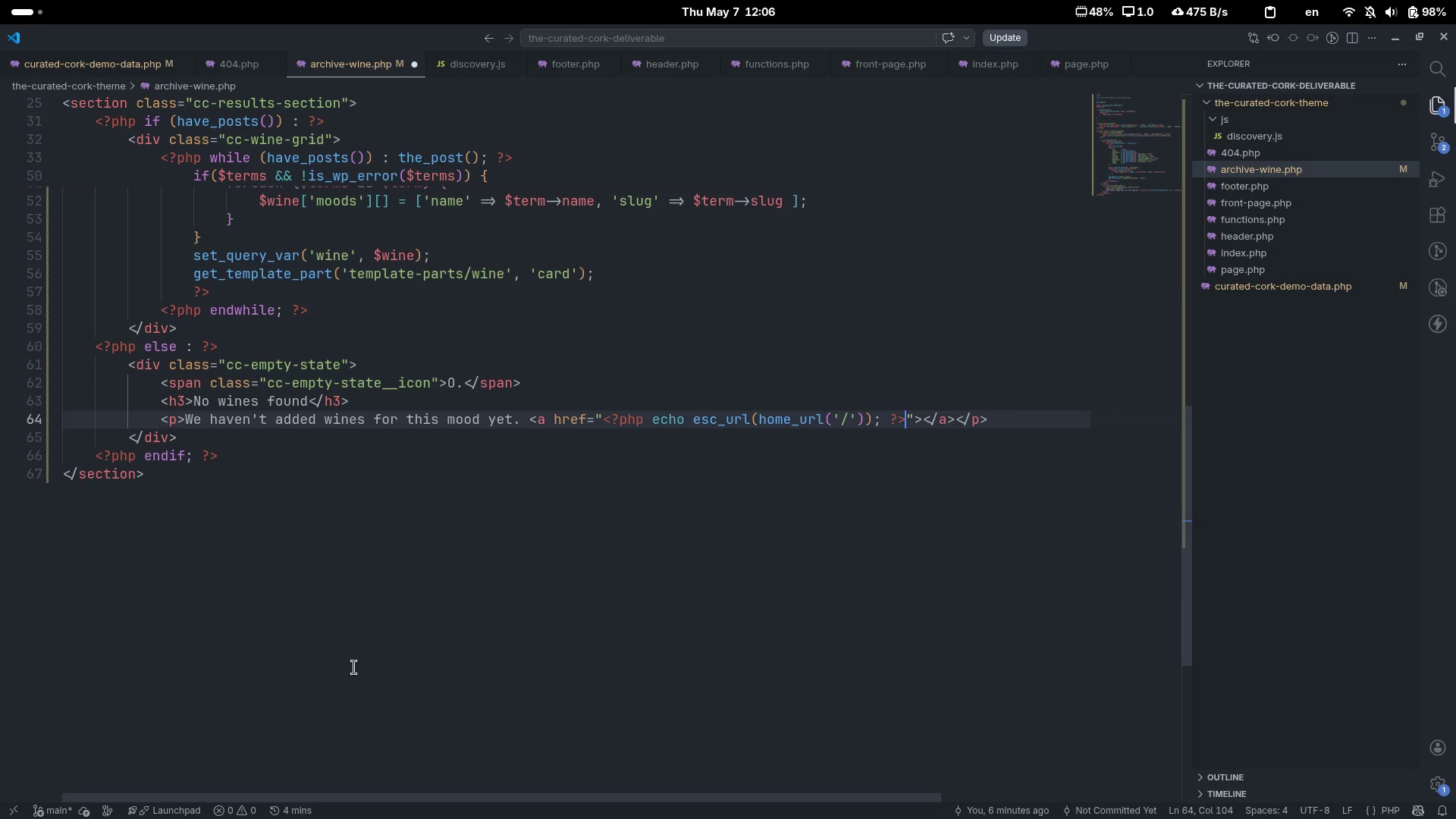 
key(ArrowRight)
 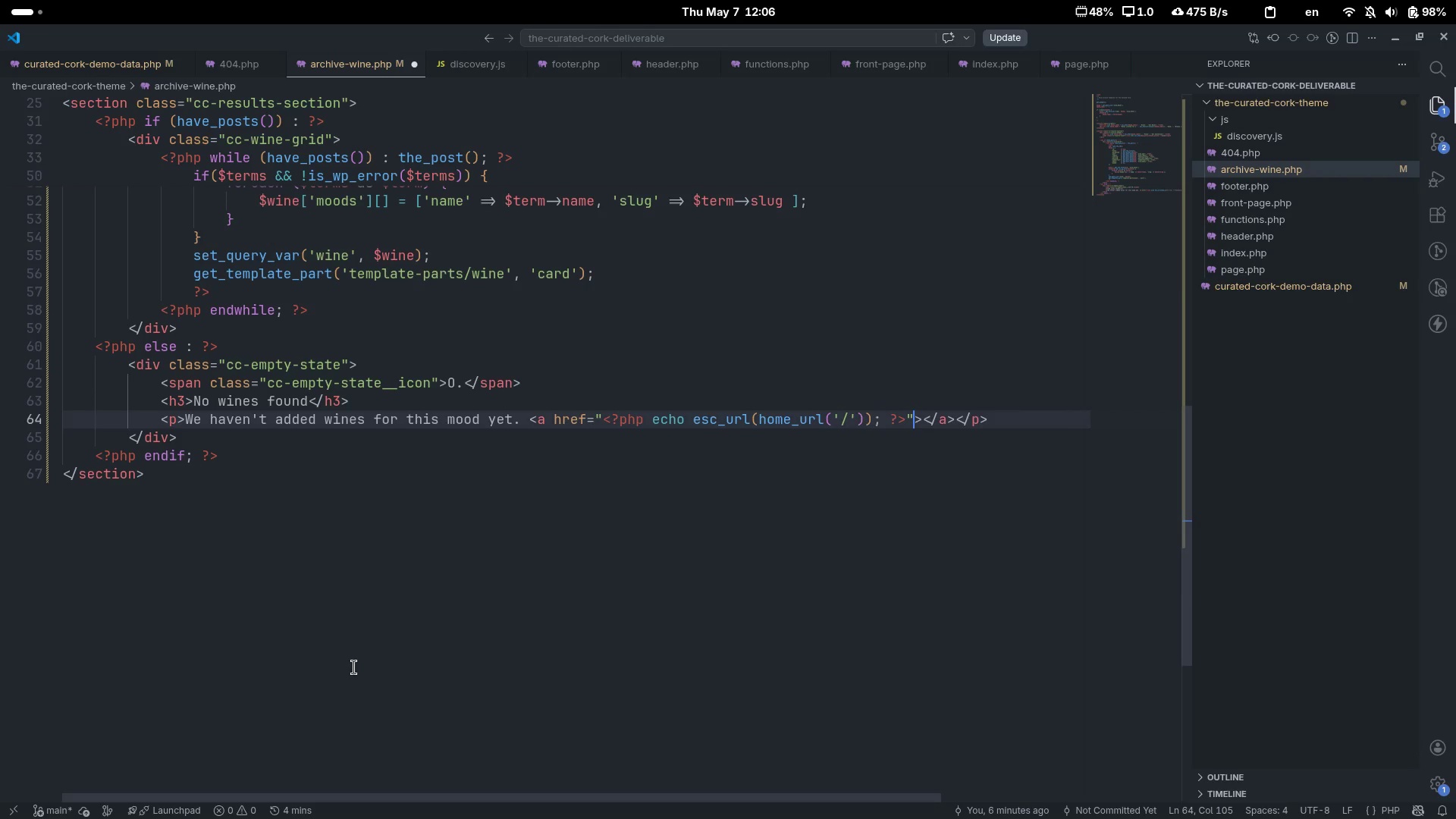 
key(ArrowRight)
 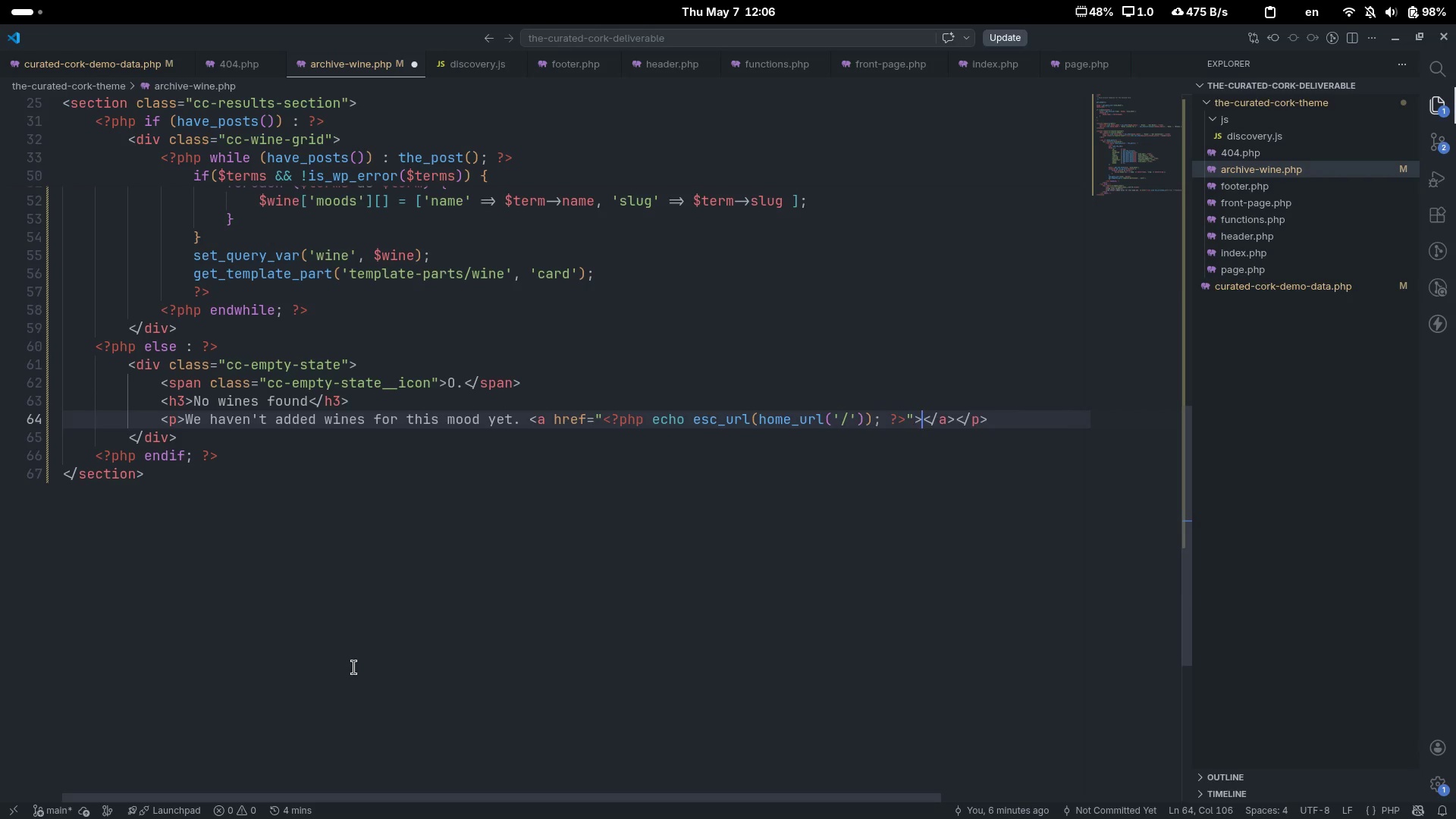 
key(ArrowRight)
 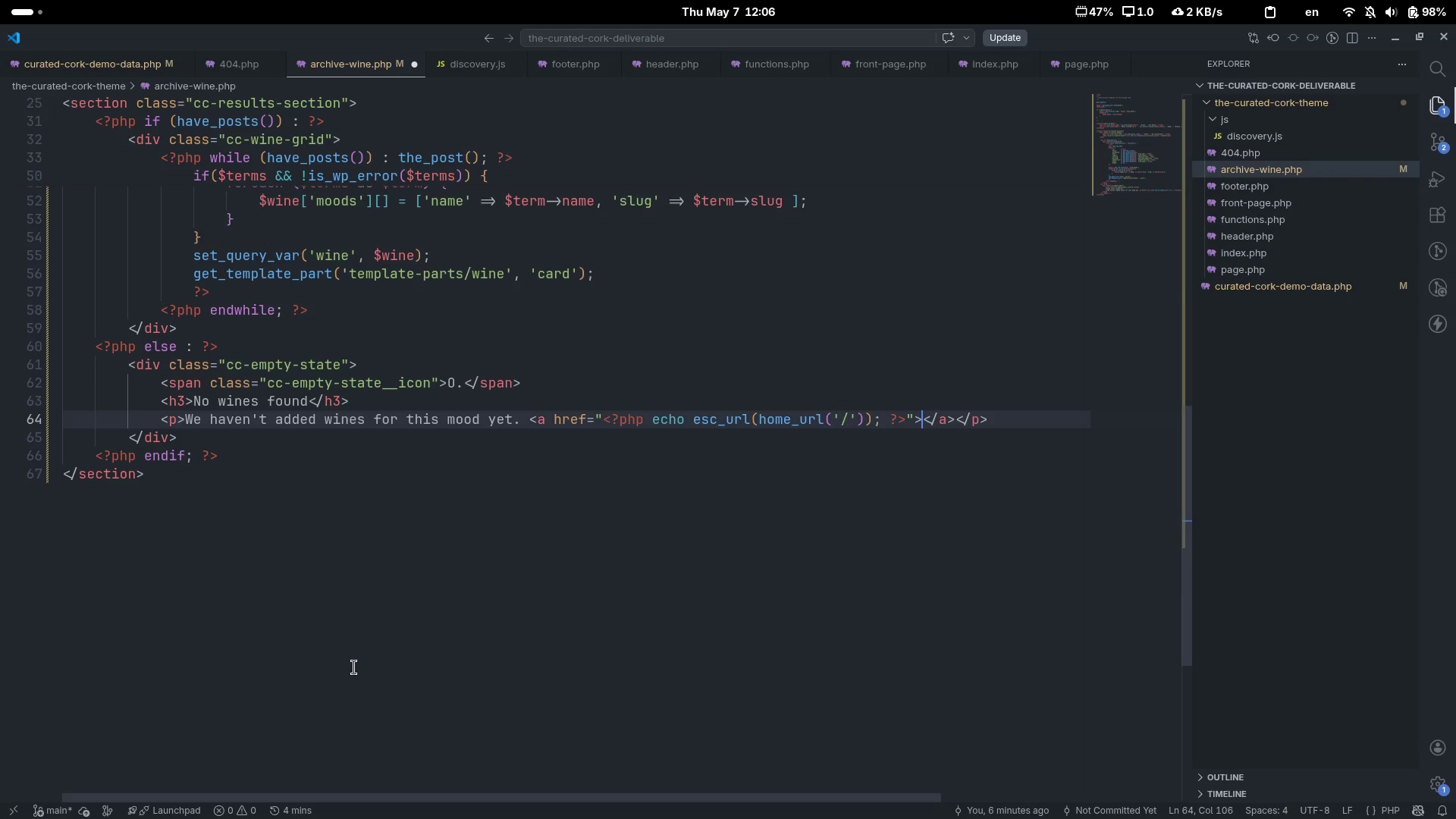 
key(ArrowRight)
 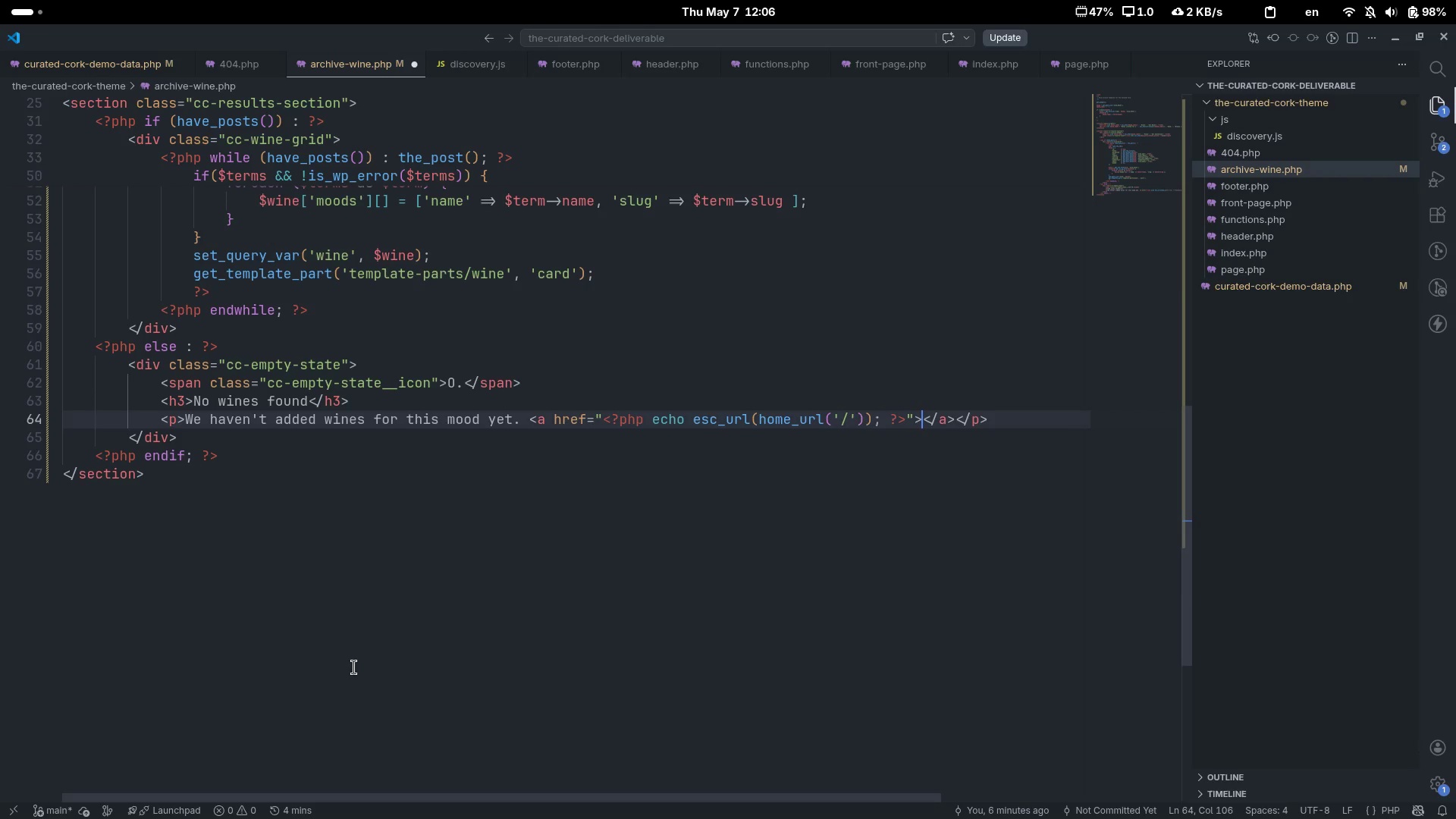 
type(Try a different)
 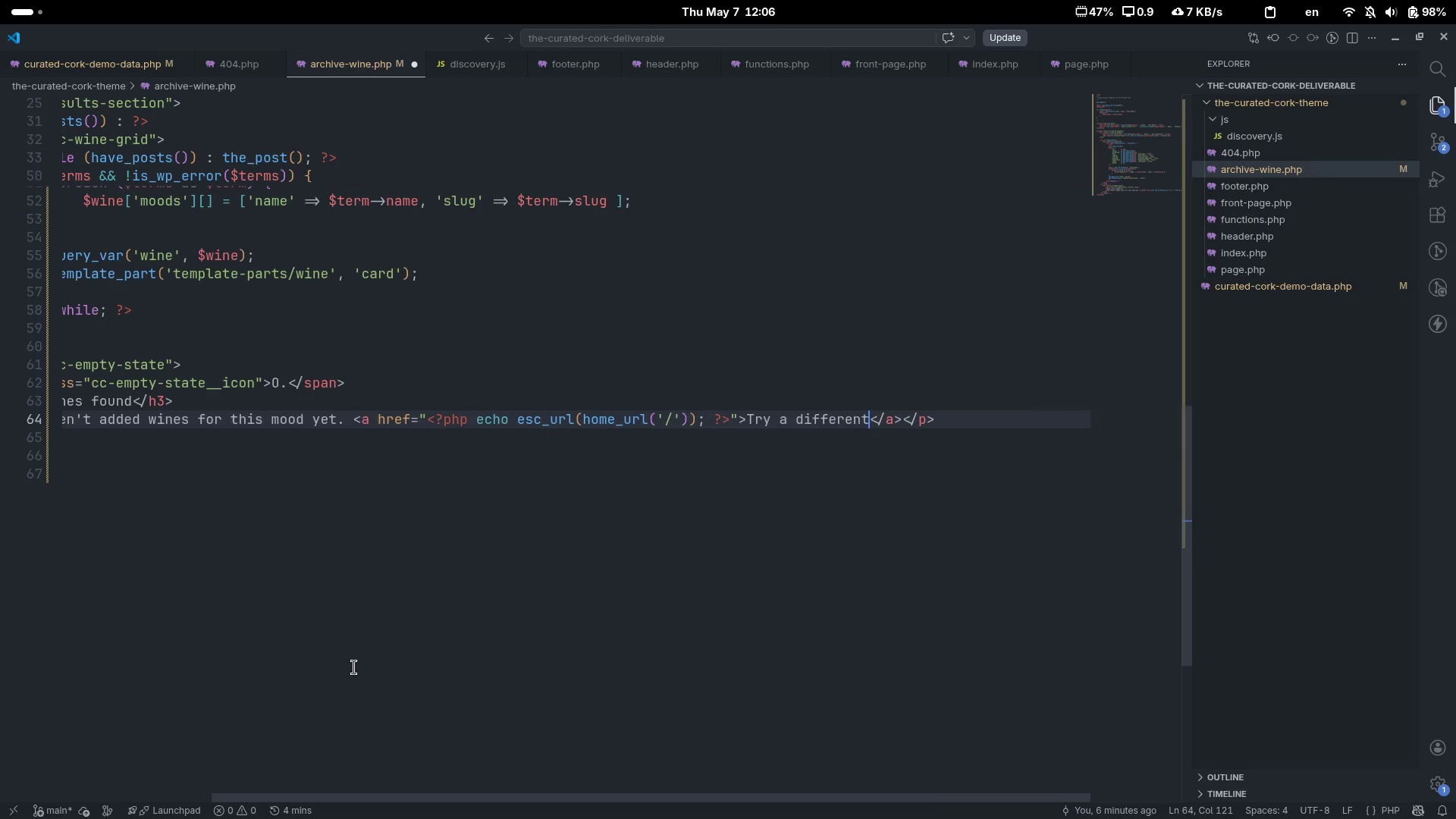 
scroll: coordinate [354, 667], scroll_direction: down, amount: 7.0
 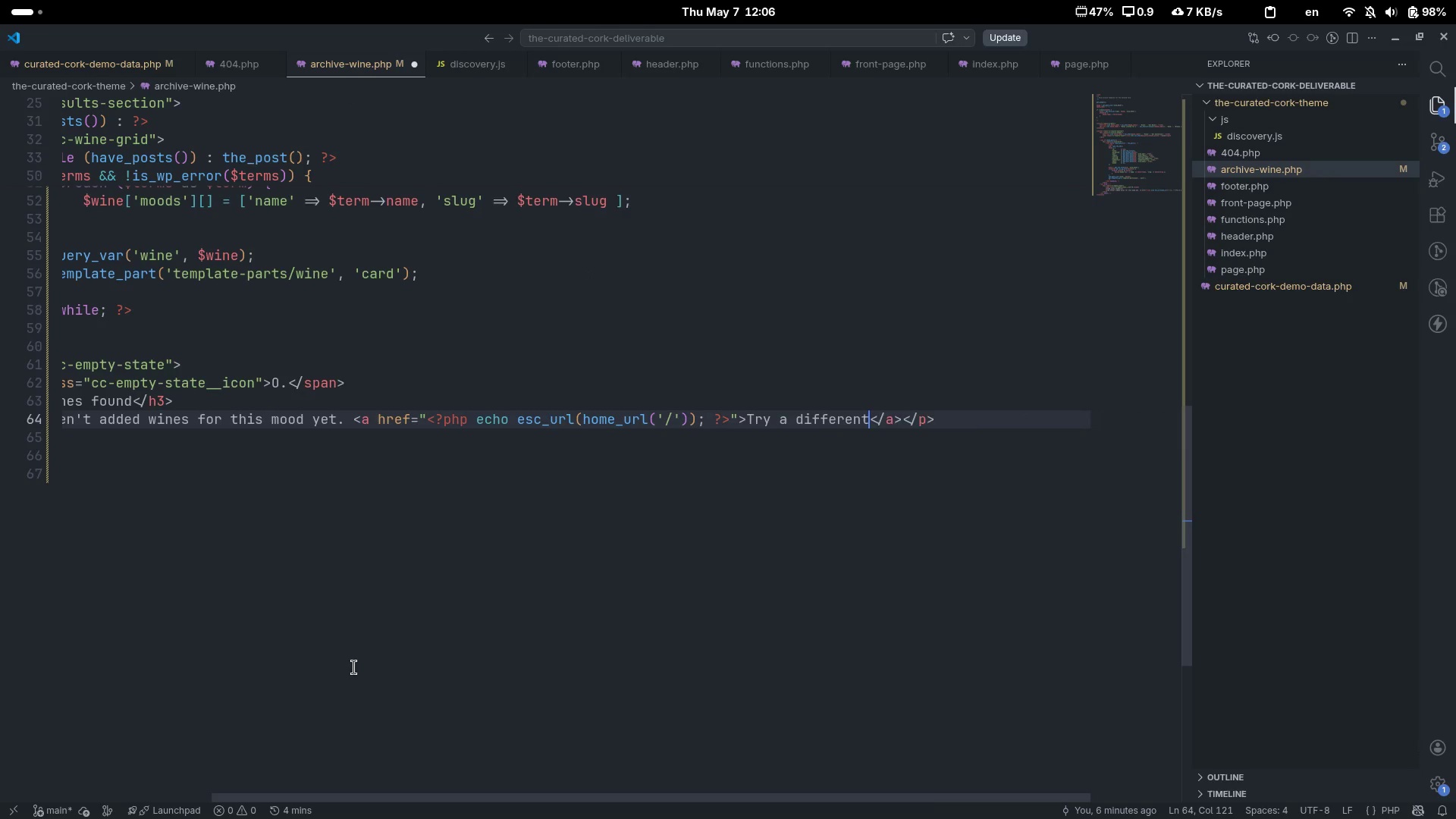 
type( mood)
 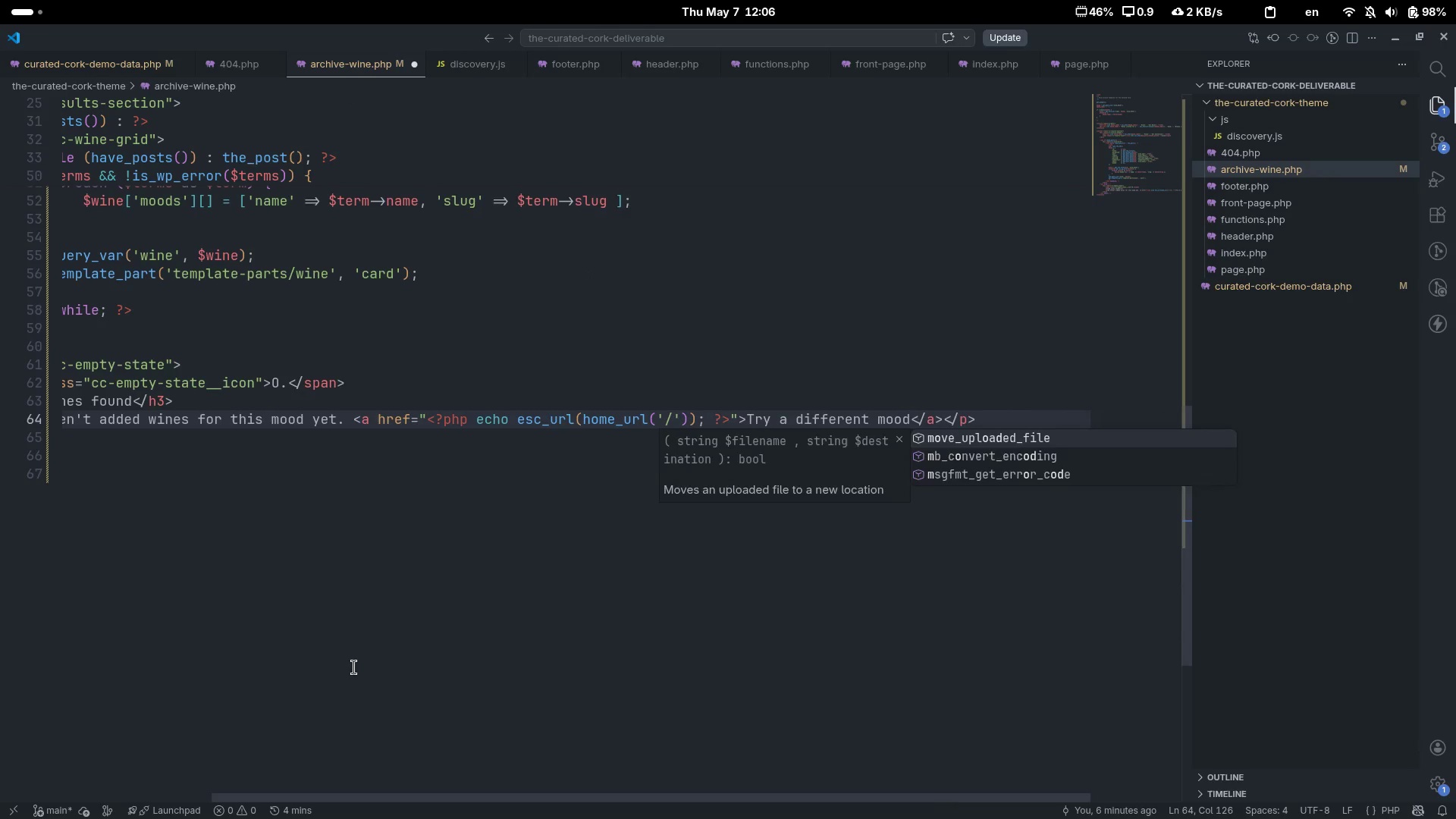 
key(ArrowRight)
 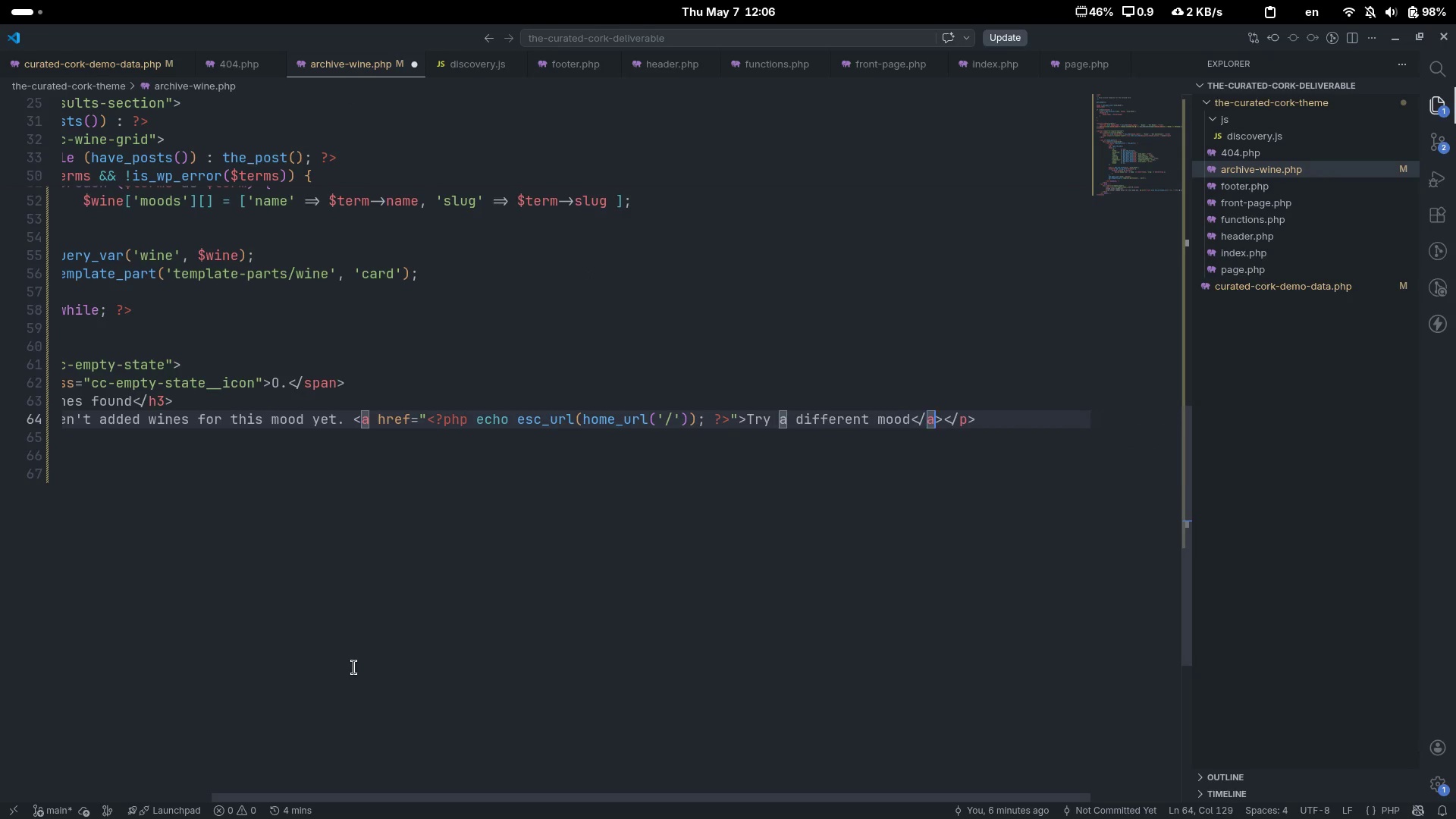 
key(ArrowRight)
 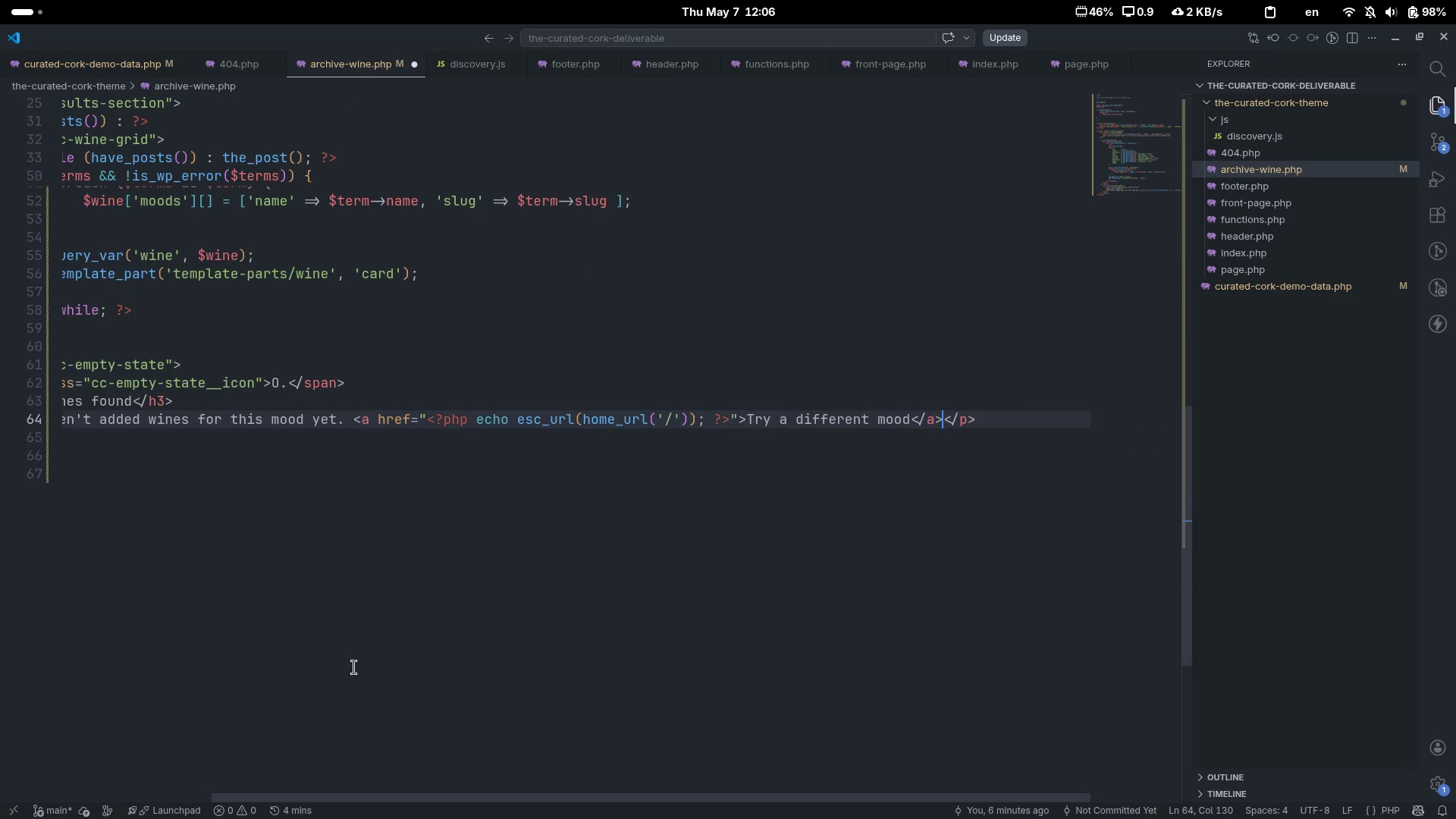 
key(ArrowRight)
 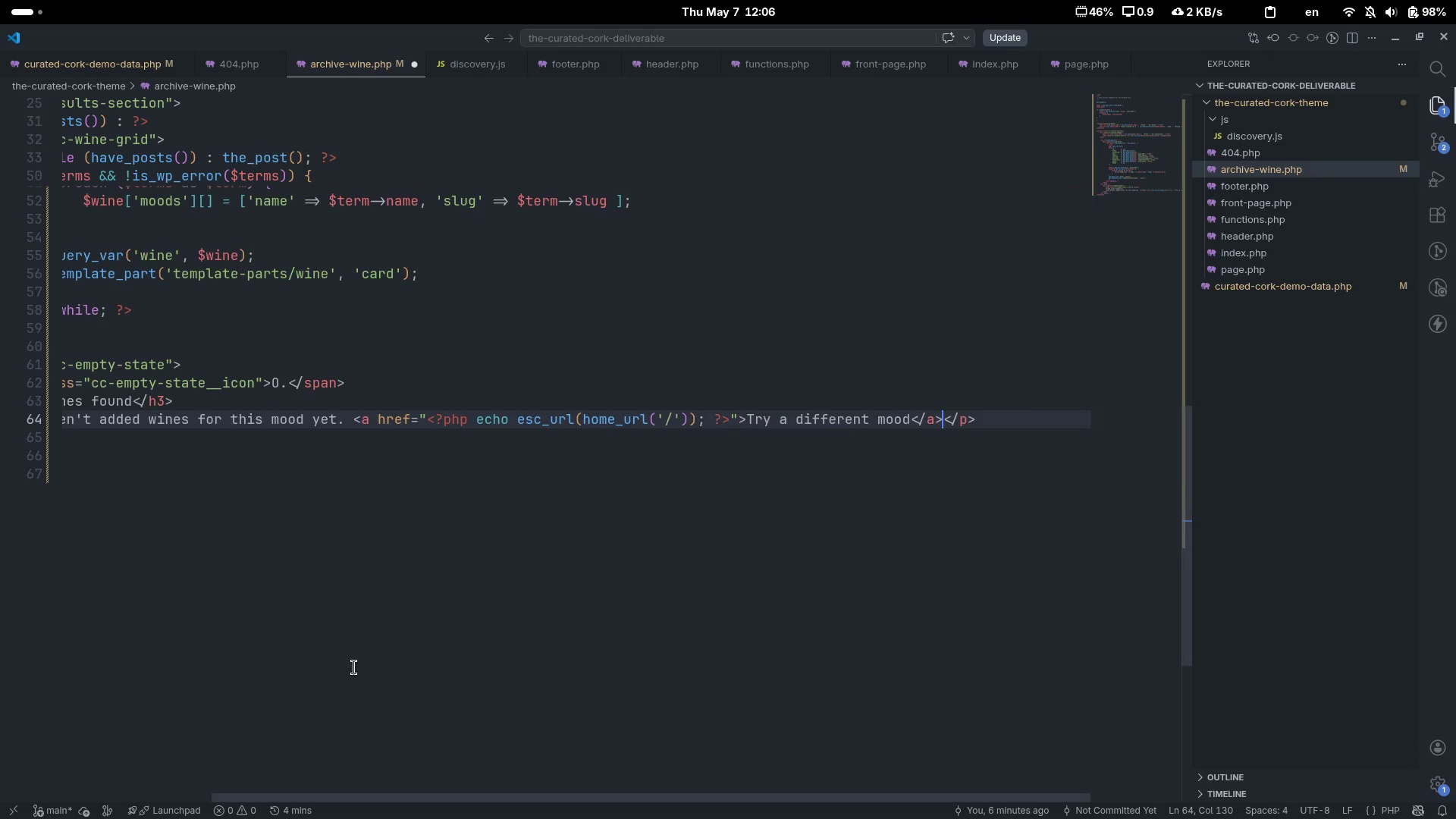 
key(ArrowRight)
 